 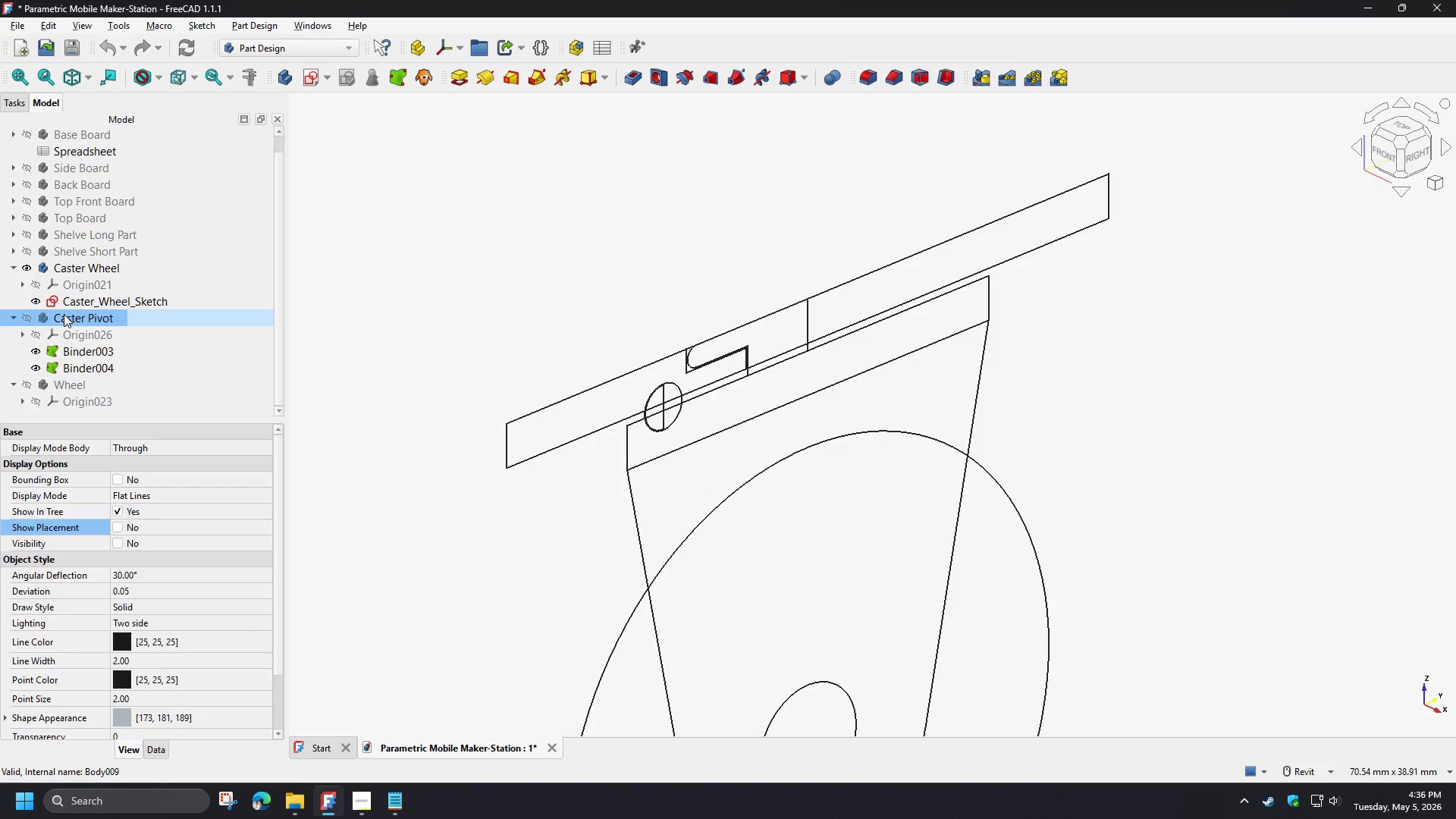 
key(Space)
 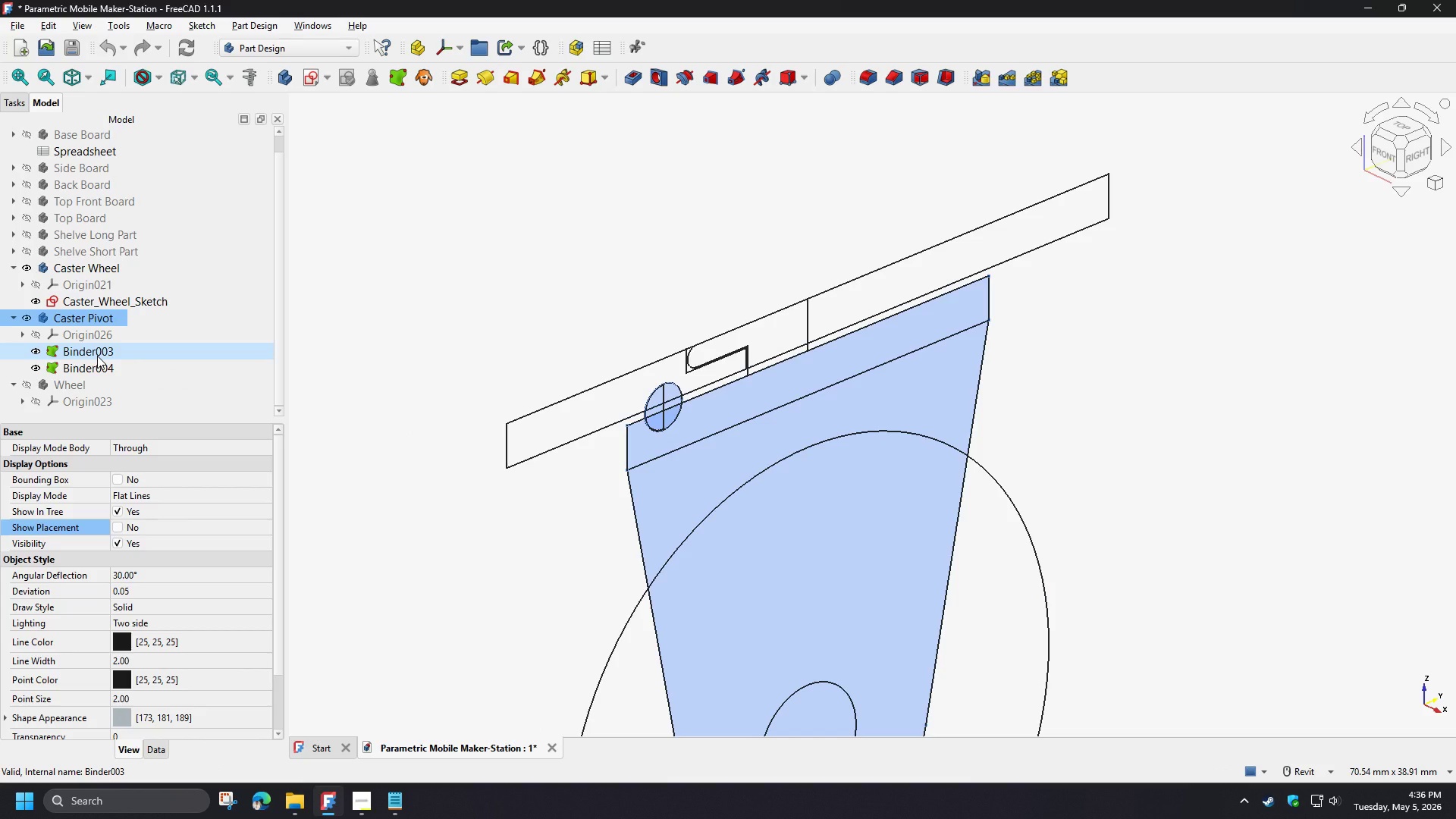 
left_click([97, 356])
 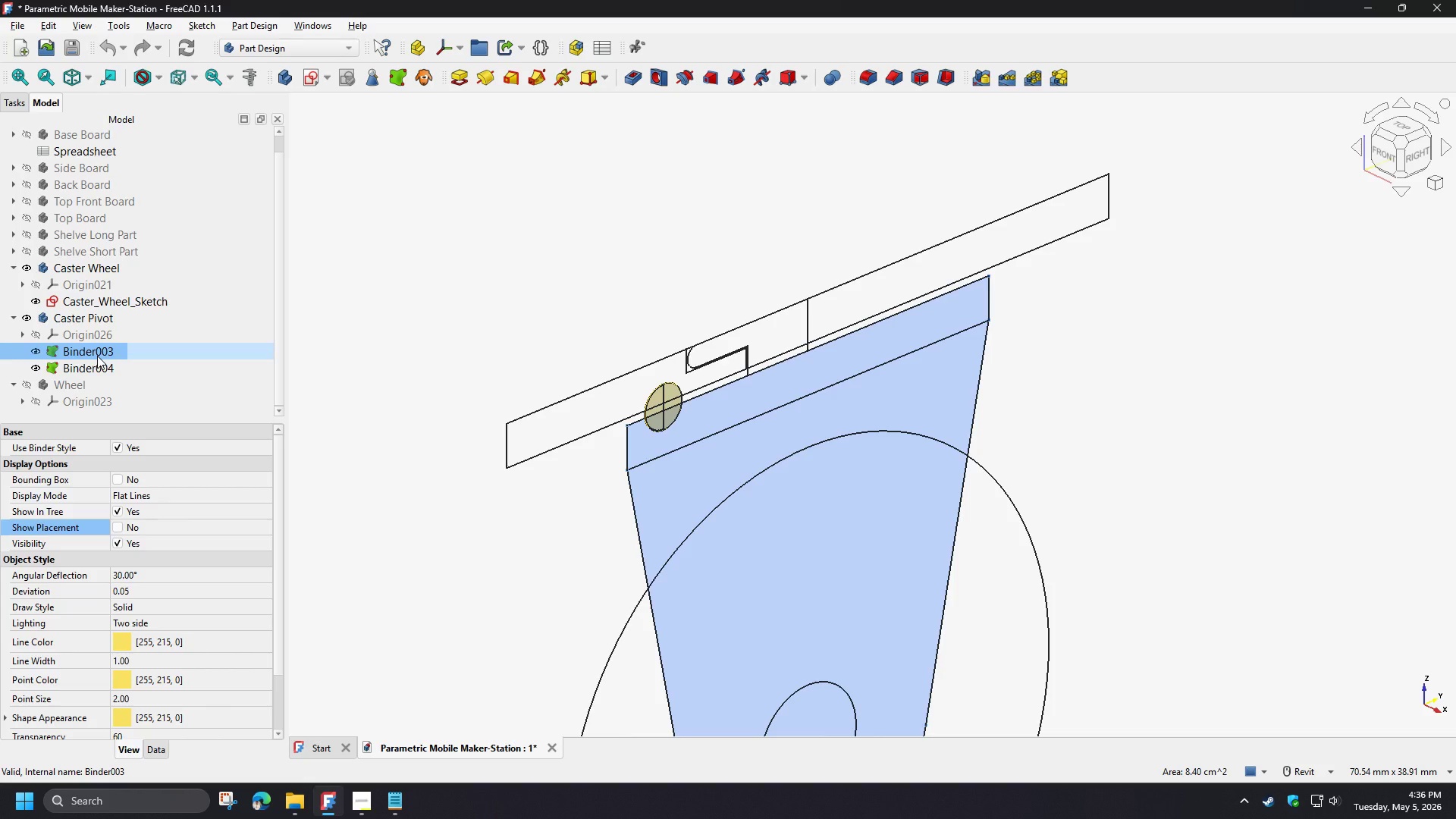 
left_click([97, 356])
 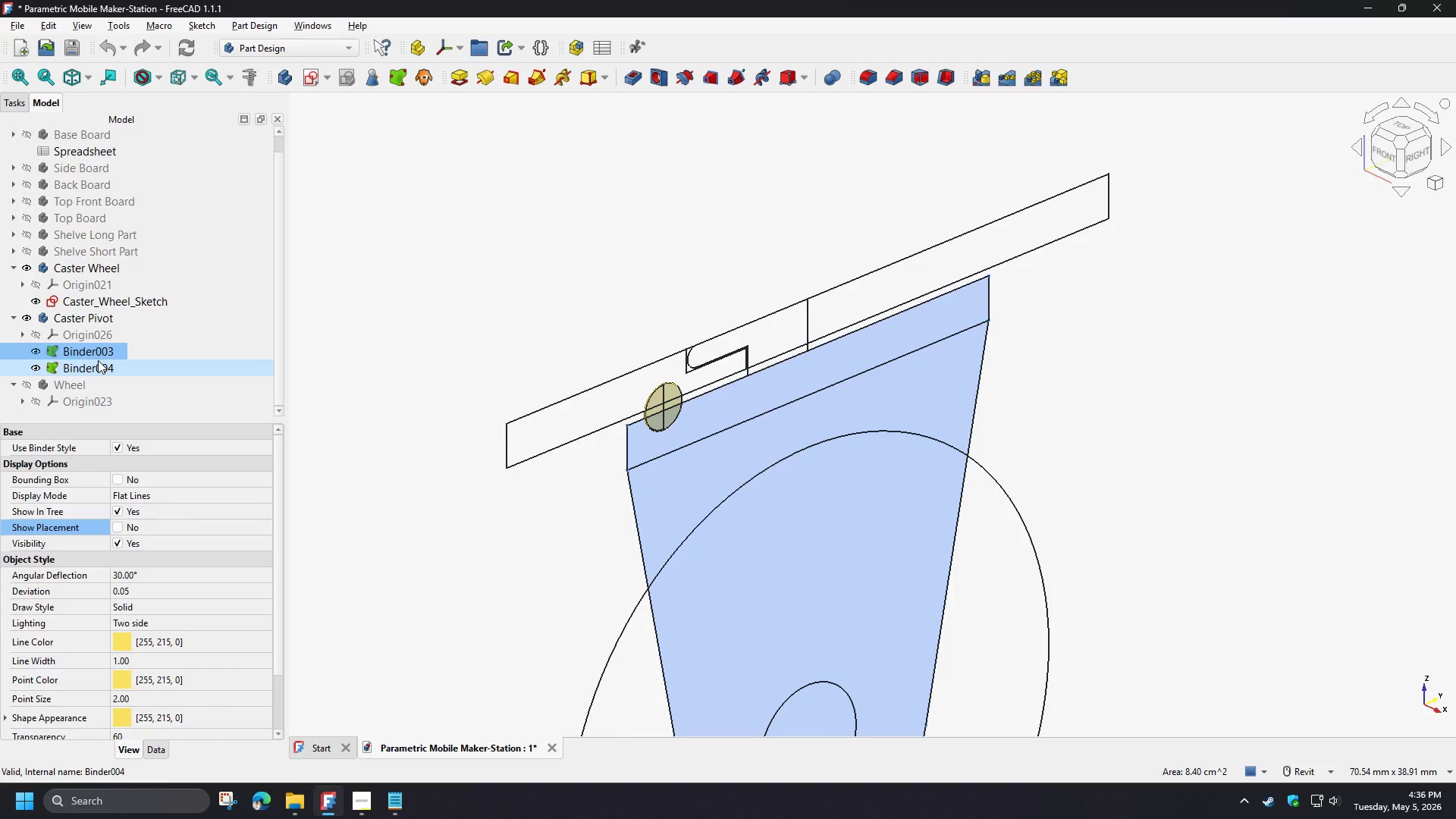 
left_click([98, 371])
 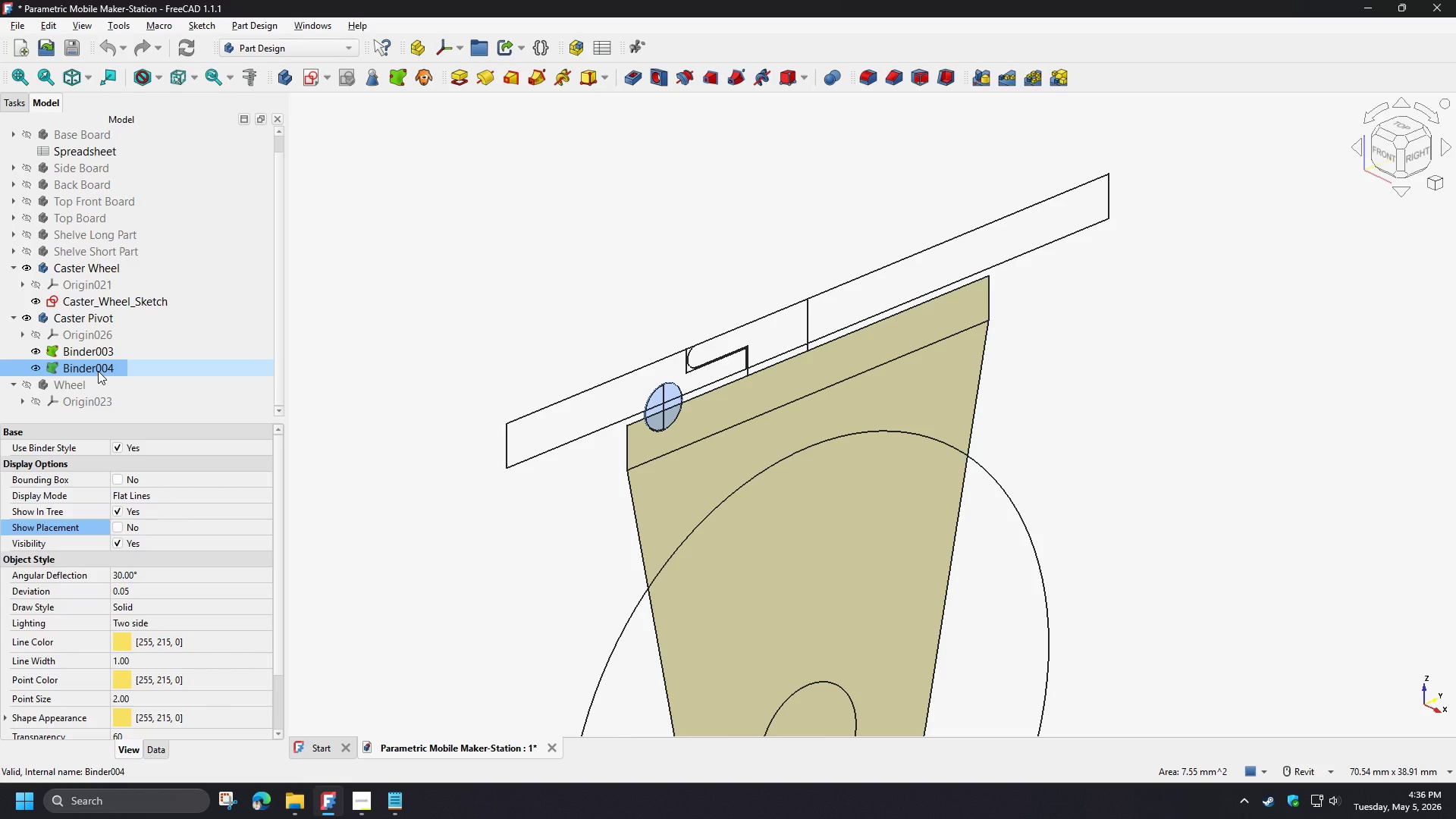 
wait(5.61)
 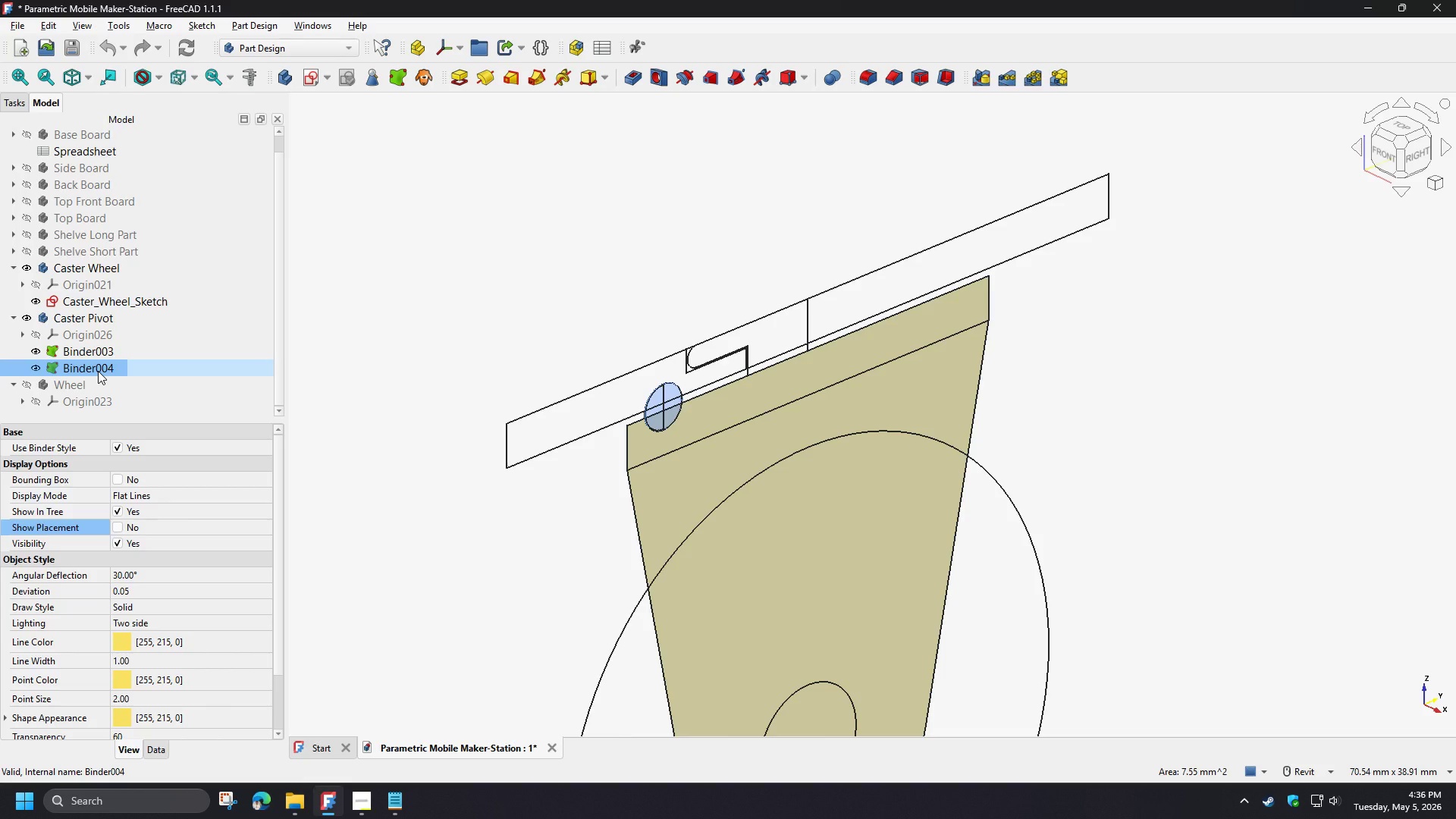 
left_click([98, 353])
 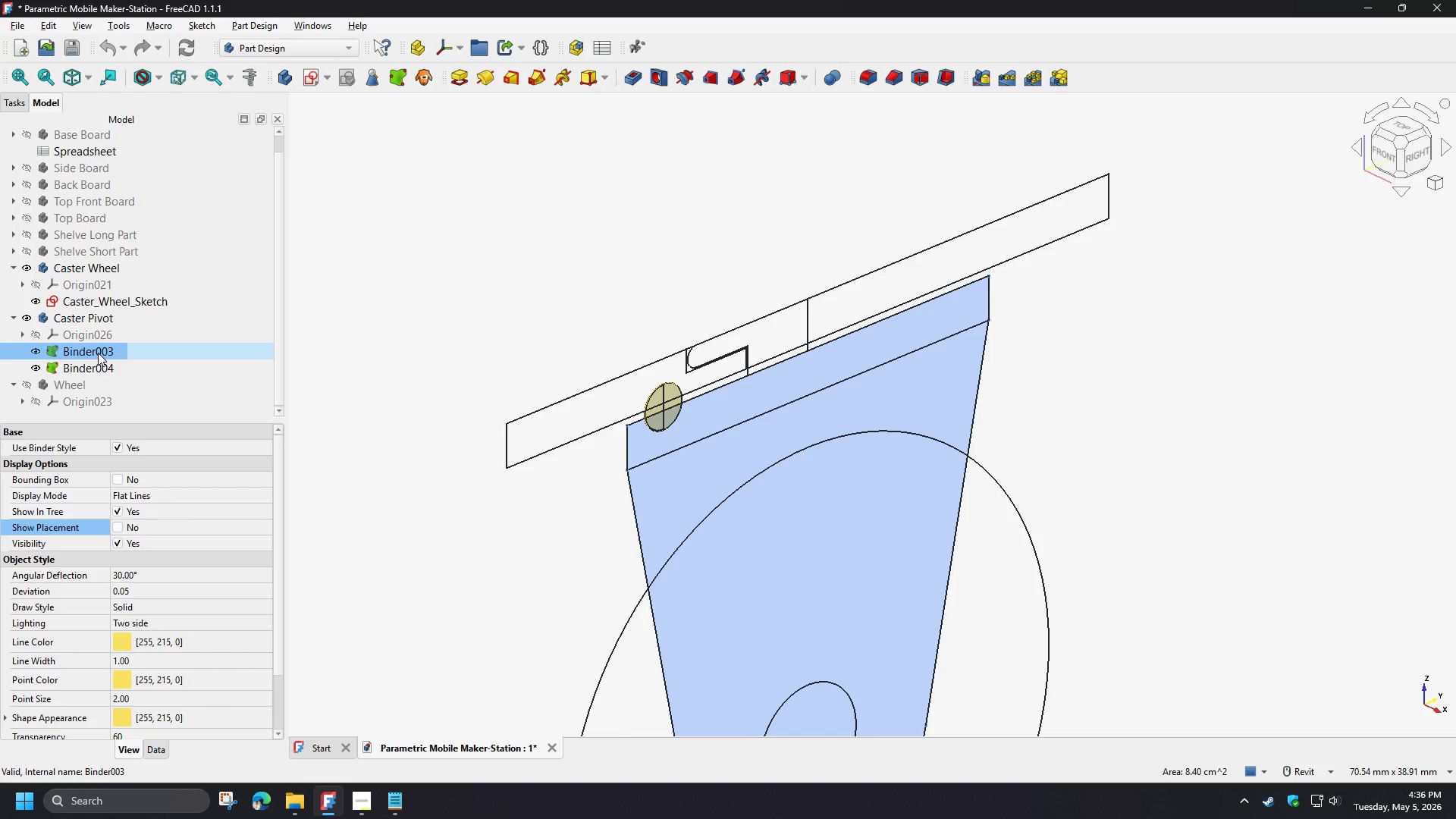 
wait(9.84)
 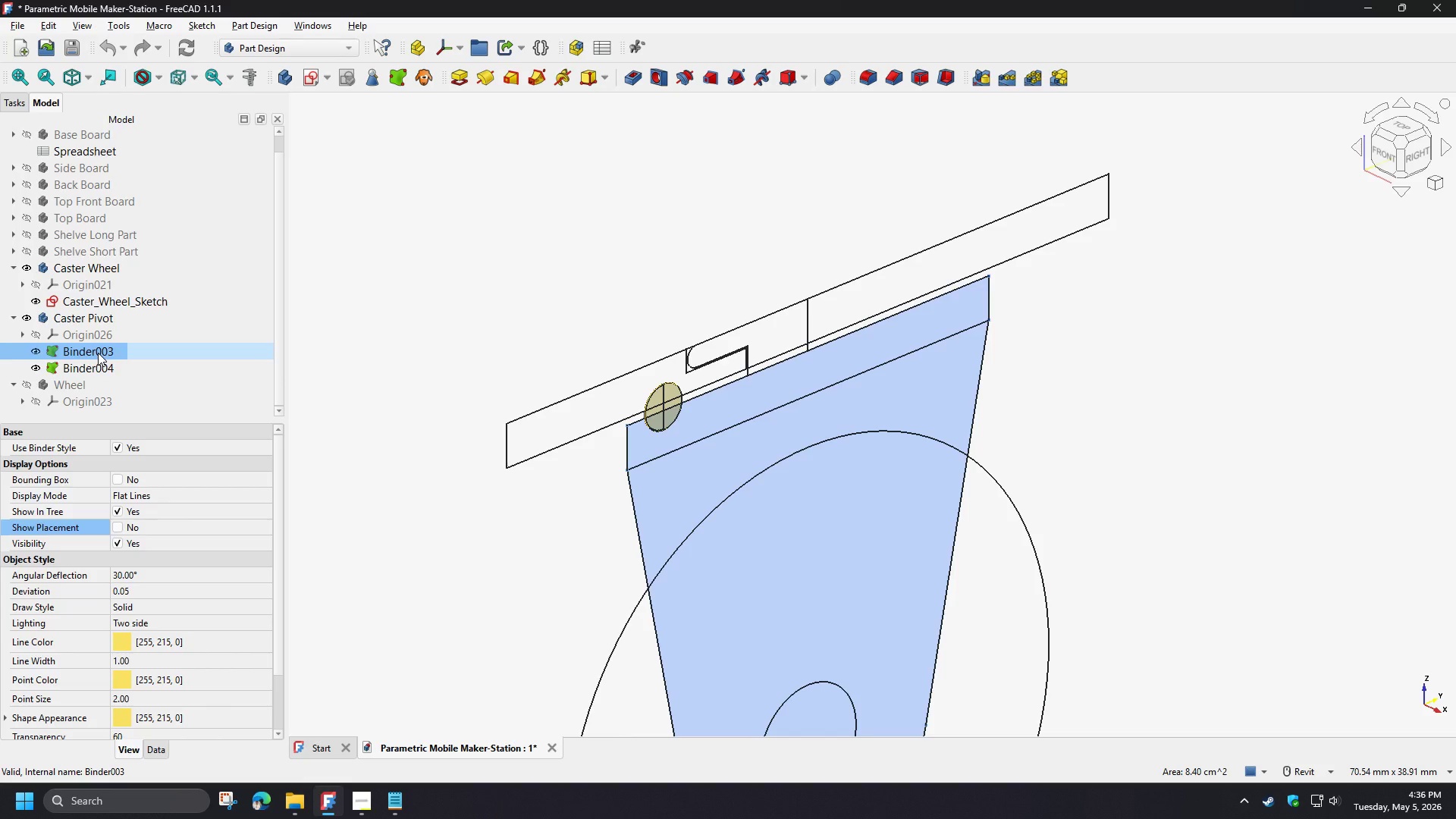 
left_click([95, 372])
 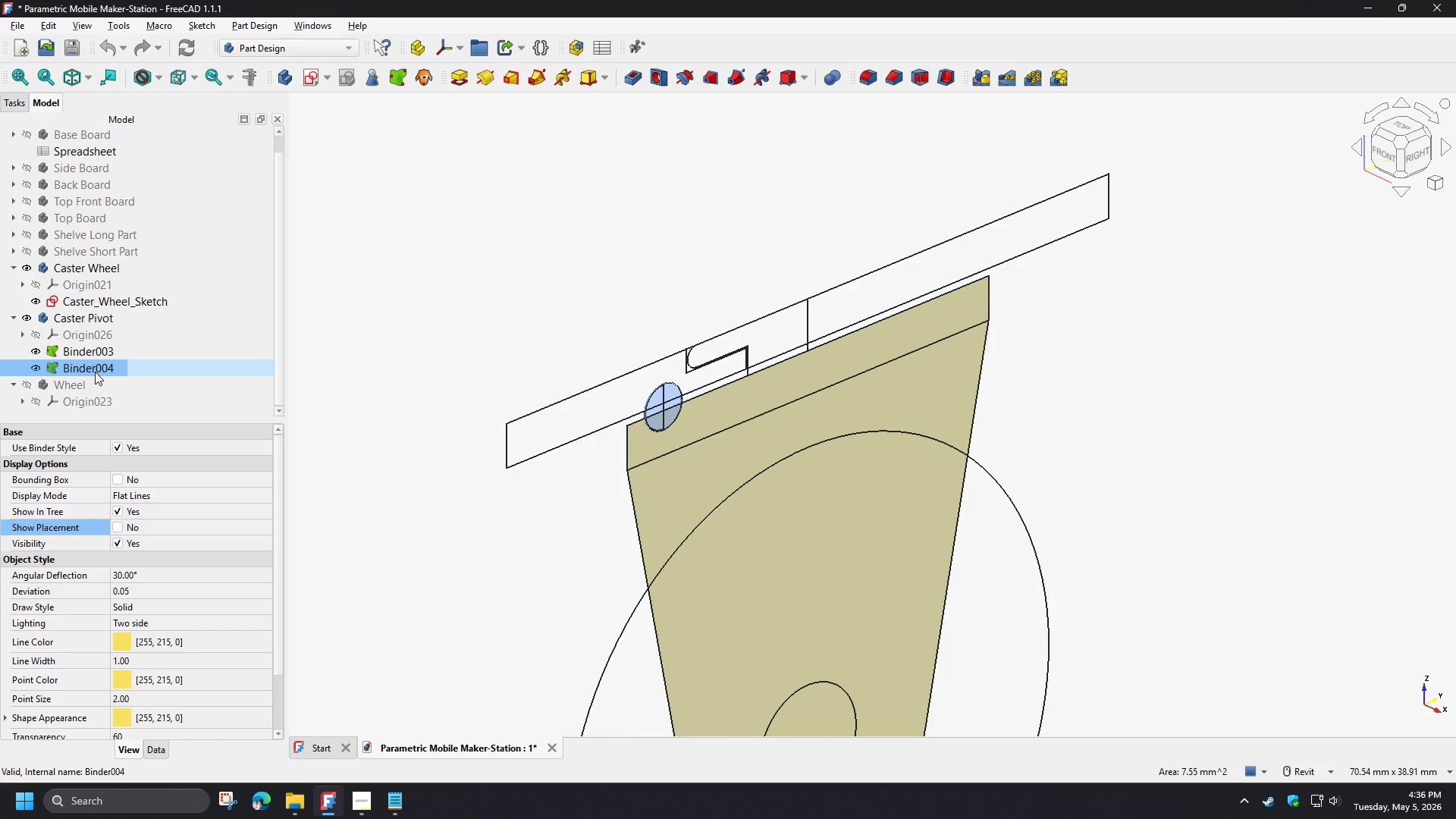 
wait(10.58)
 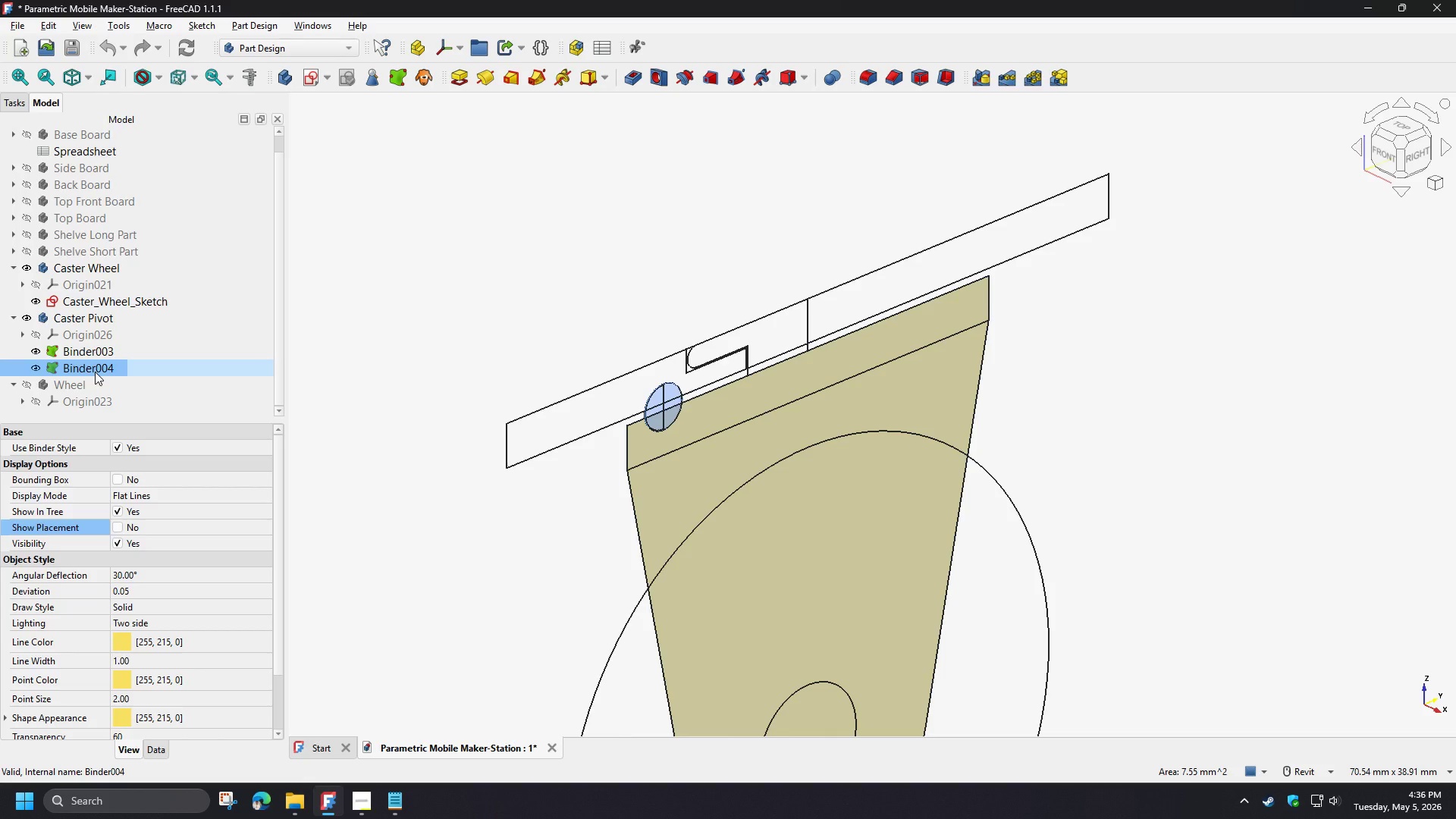 
left_click([312, 80])
 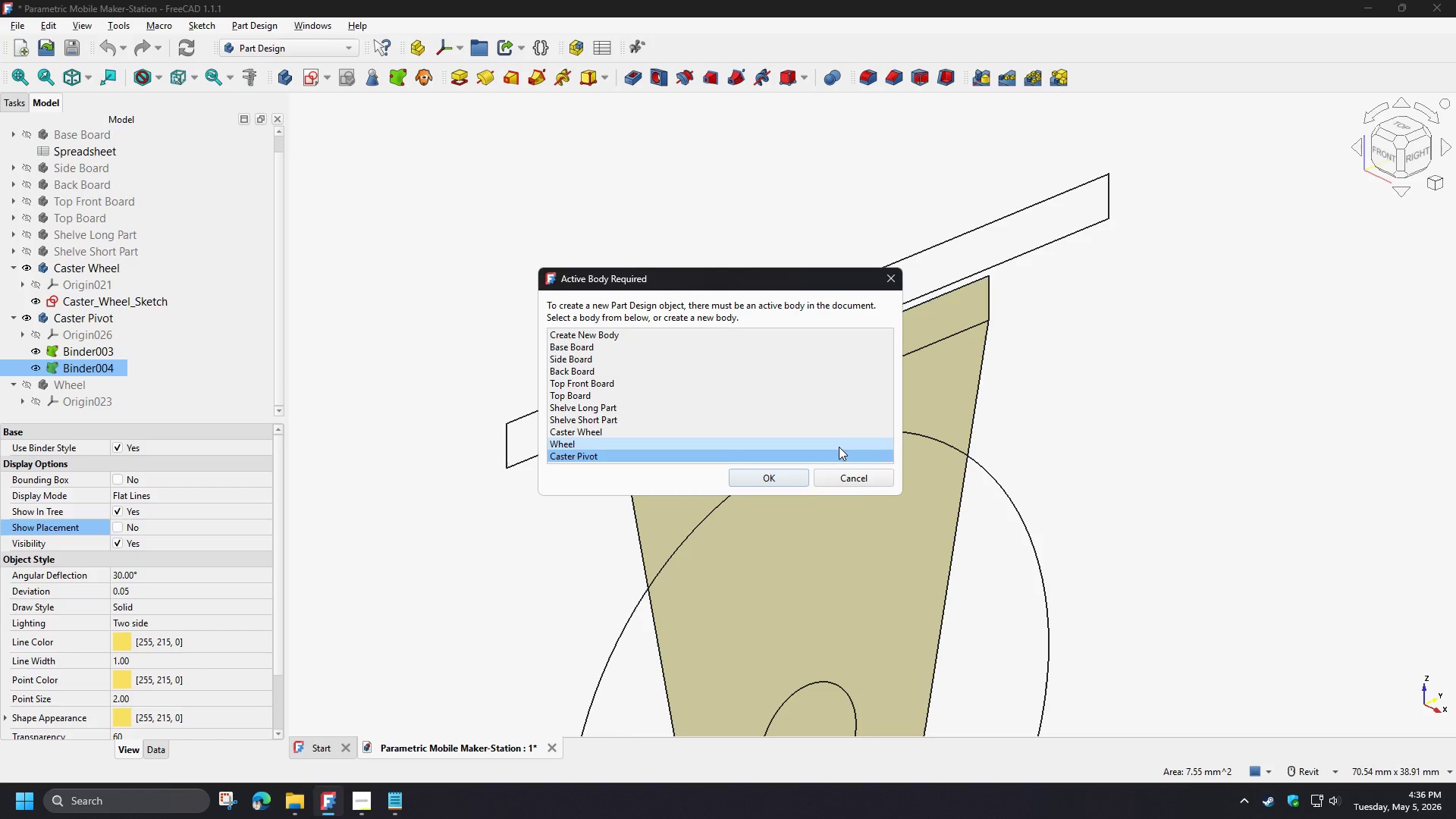 
left_click([855, 472])
 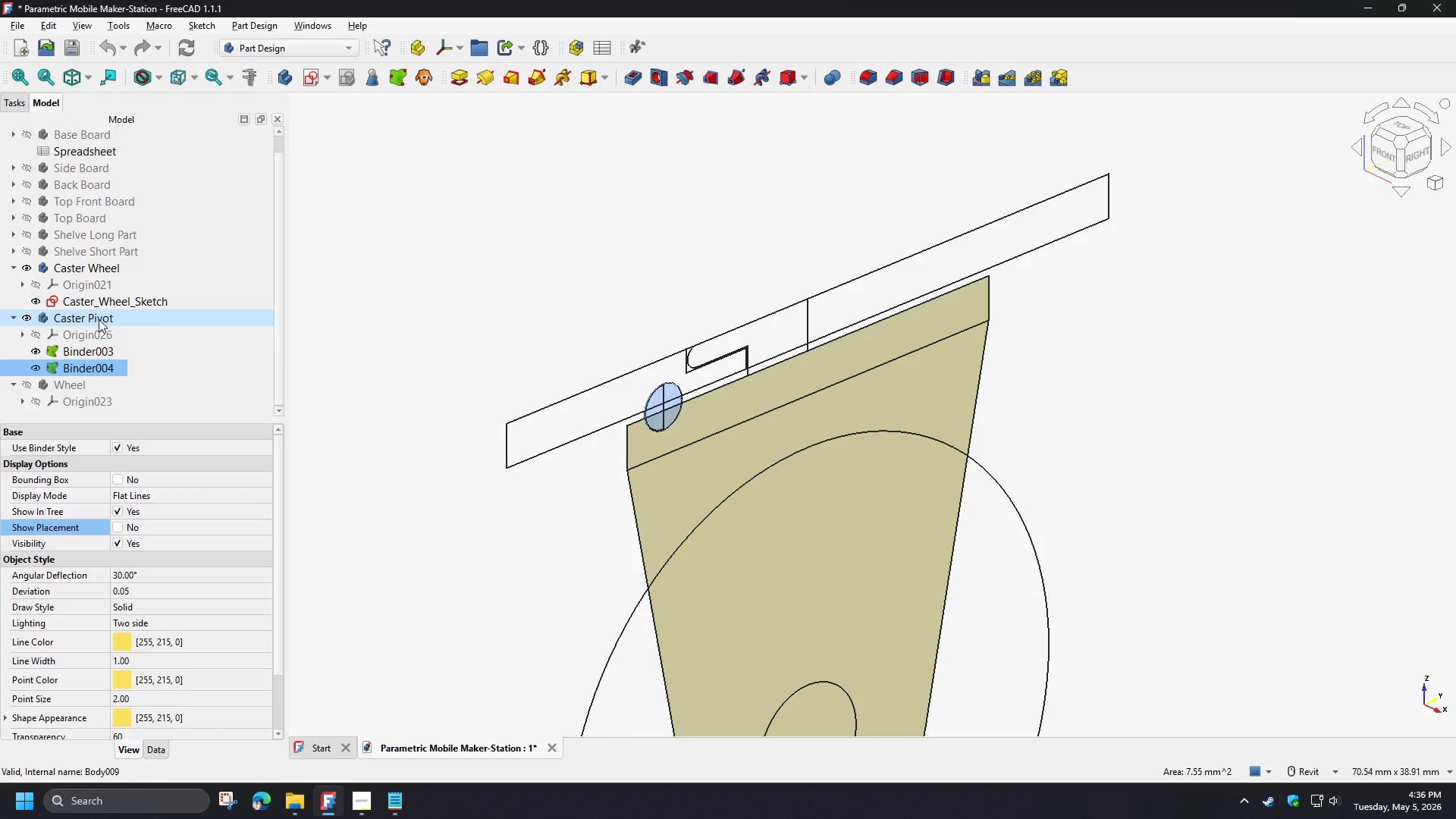 
double_click([99, 319])
 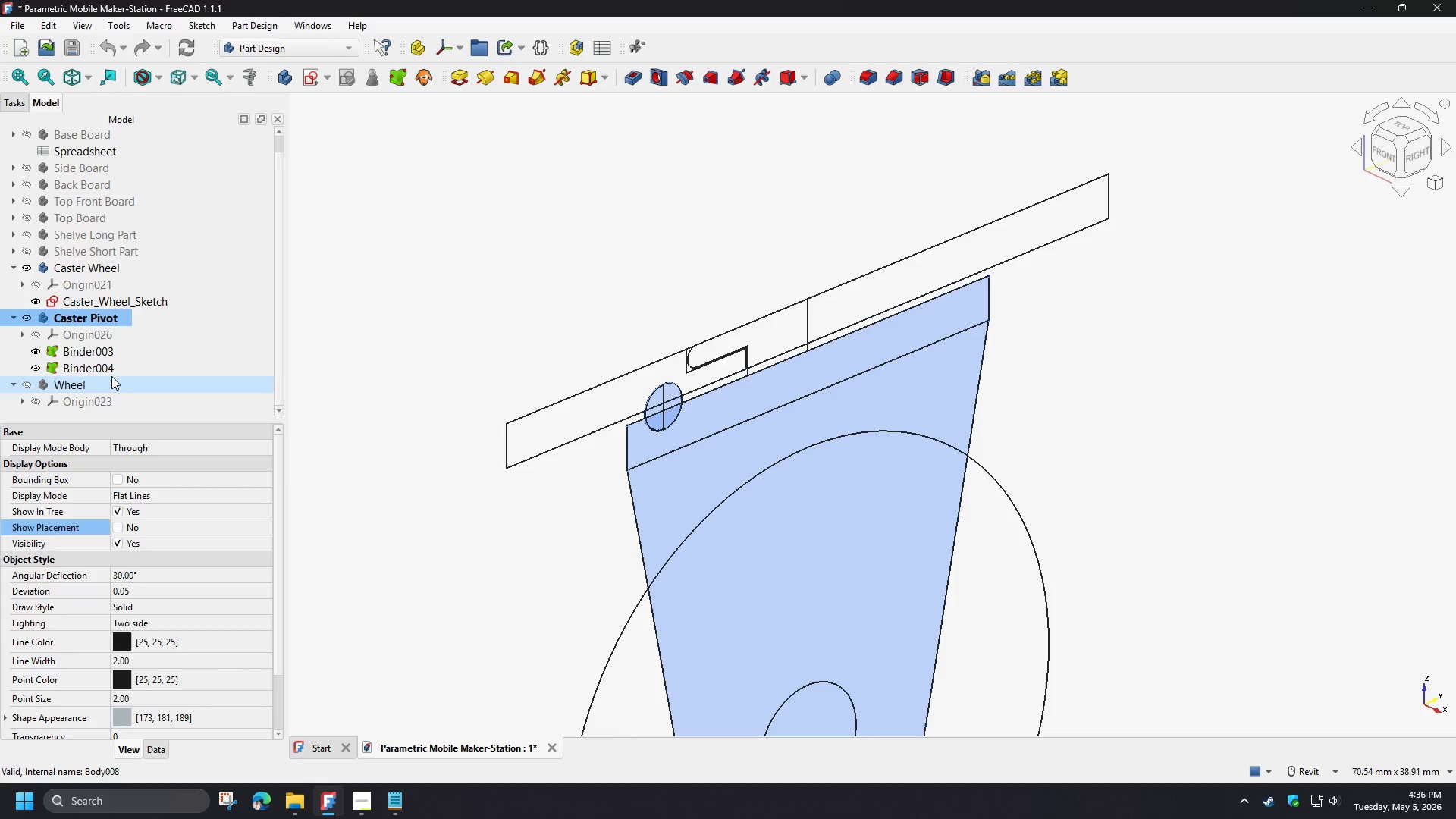 
left_click([106, 372])
 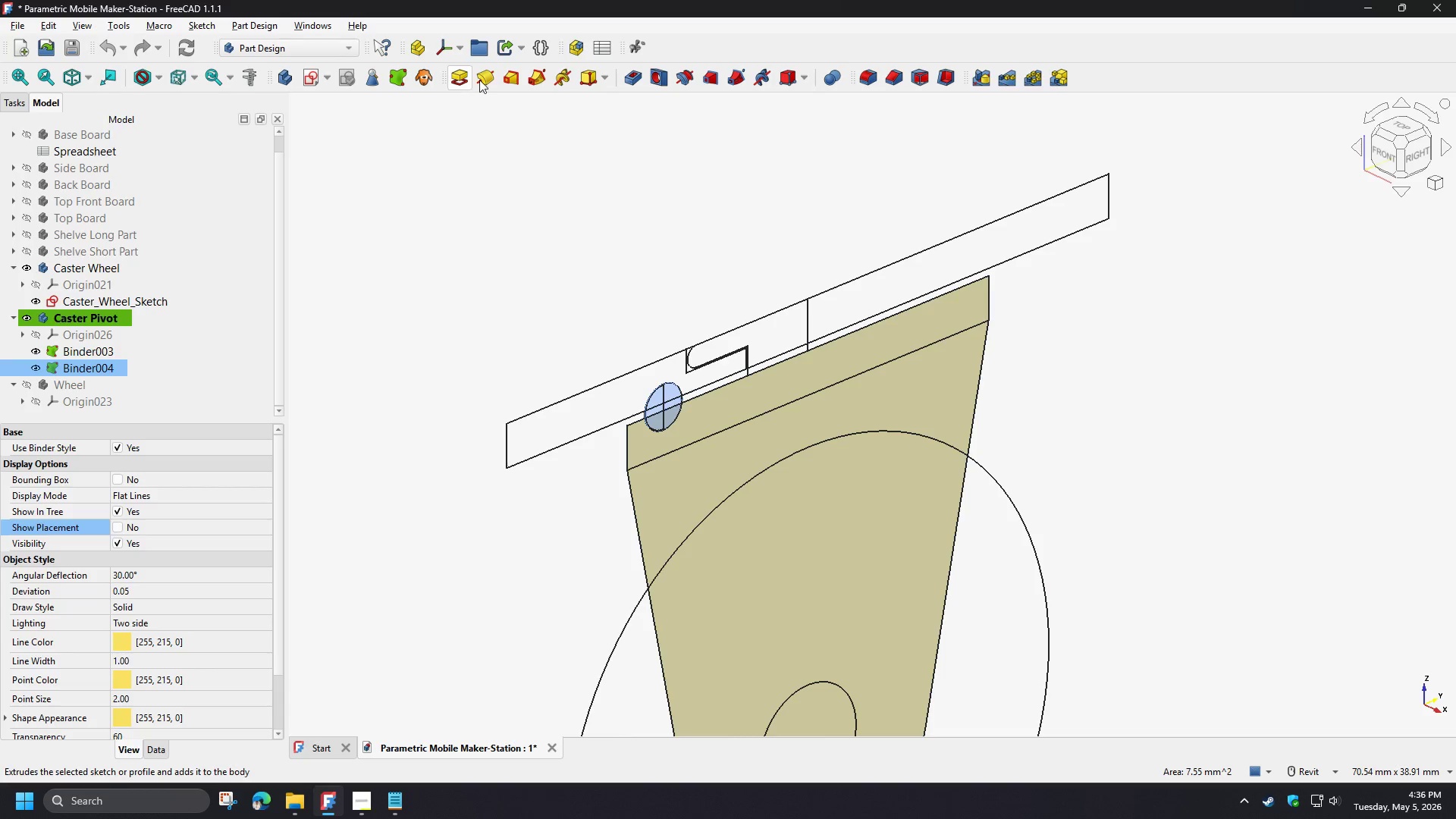 
left_click([460, 85])
 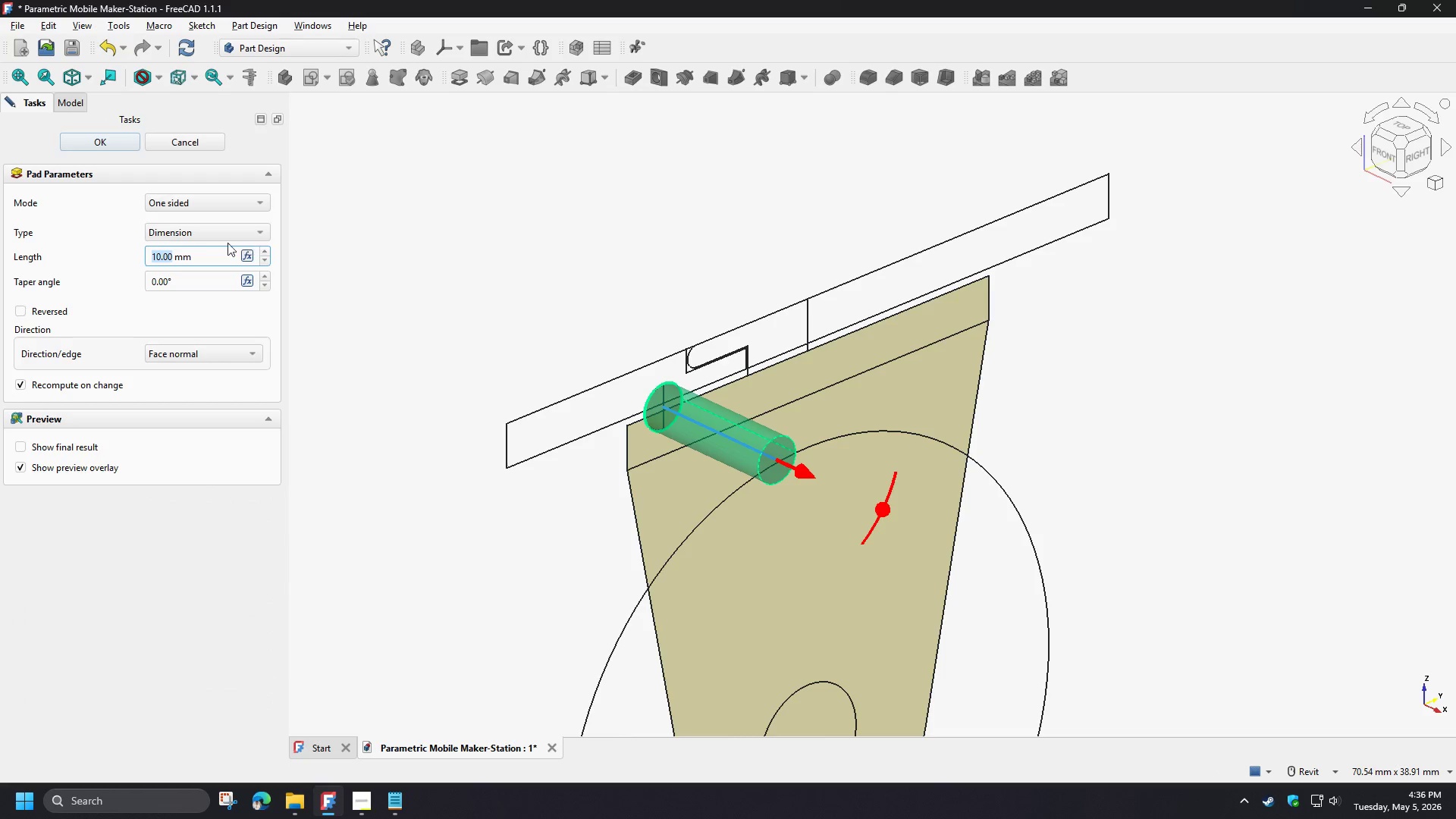 
left_click([187, 198])
 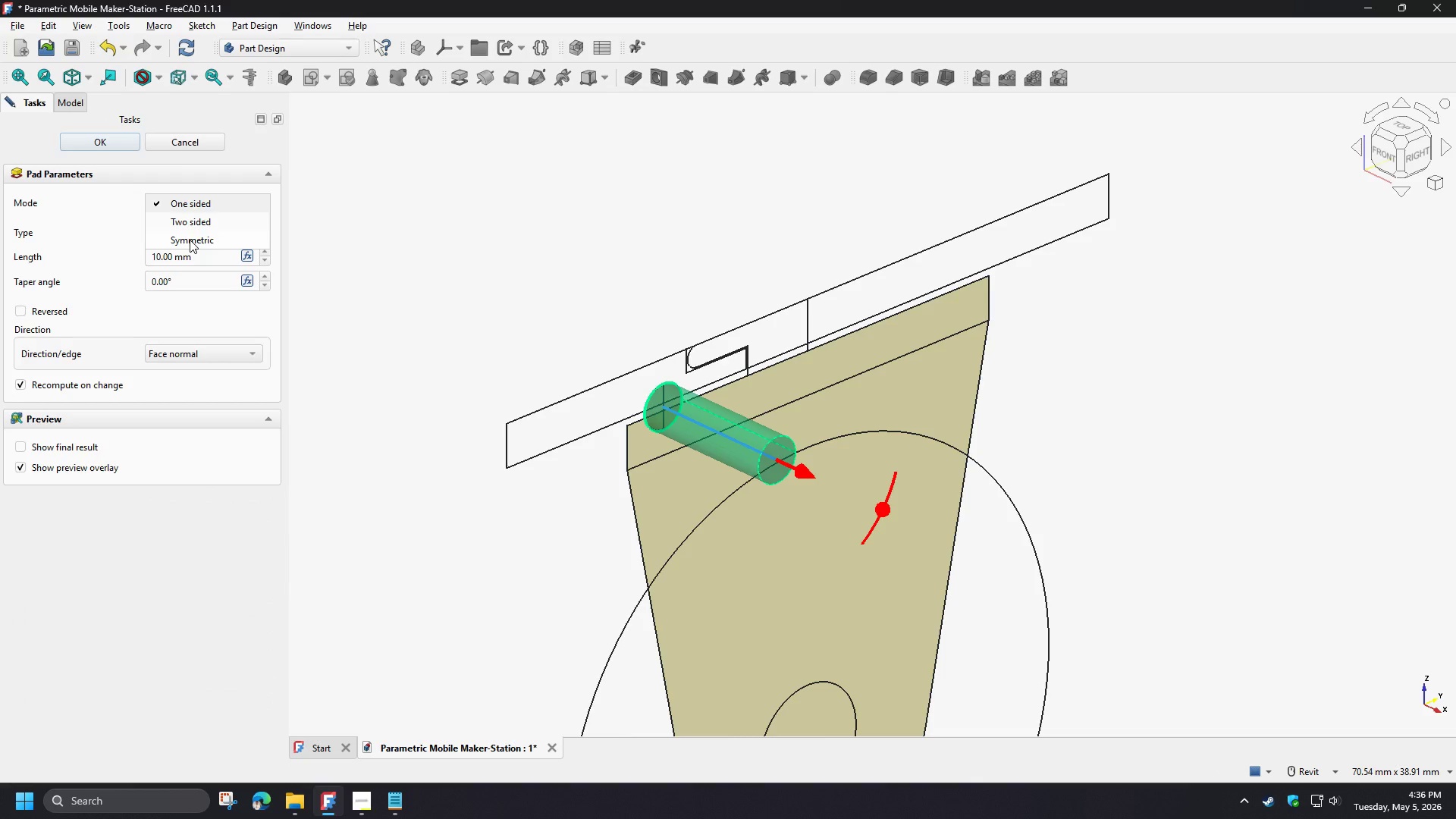 
left_click([190, 240])
 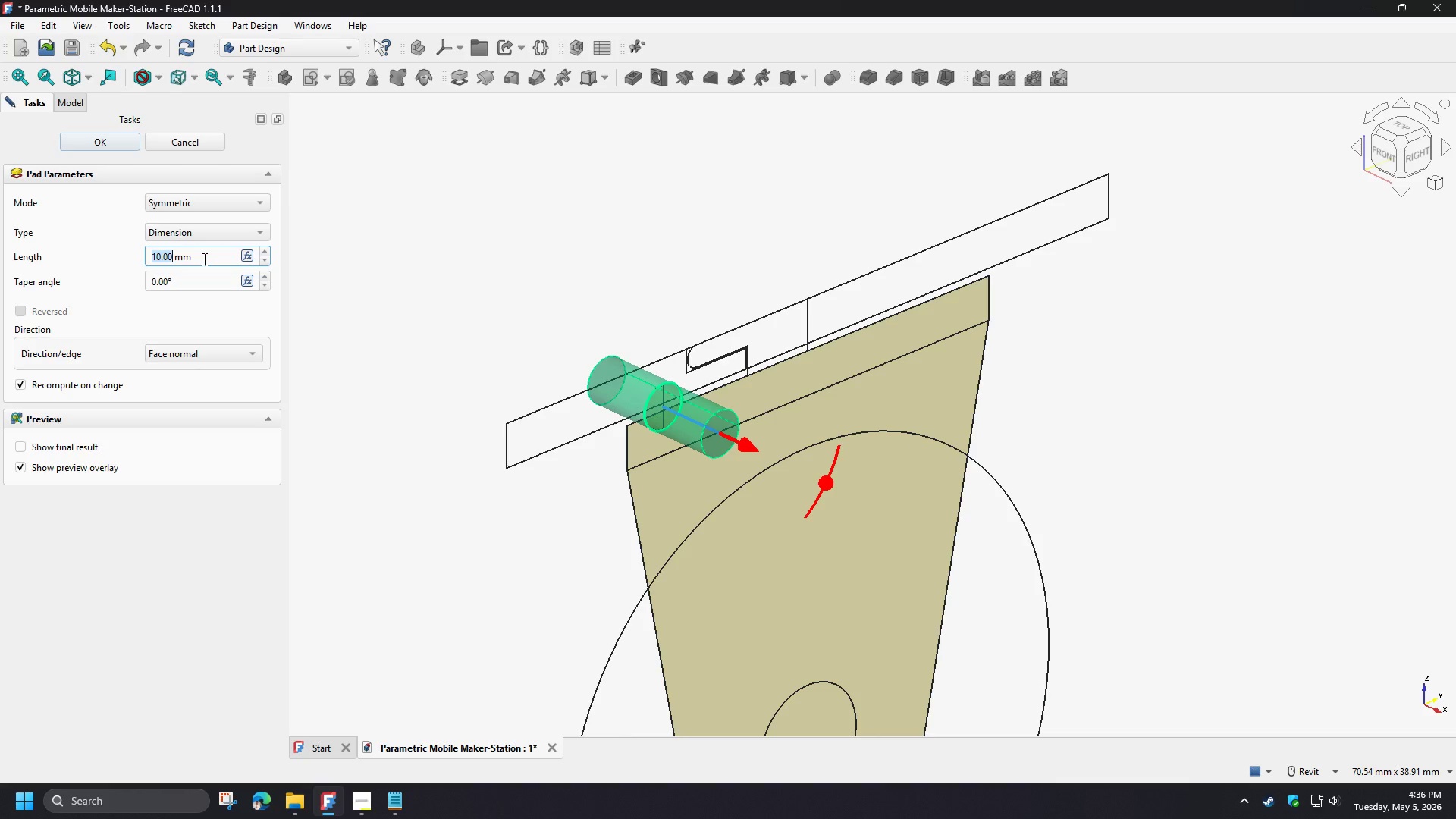 
wait(5.75)
 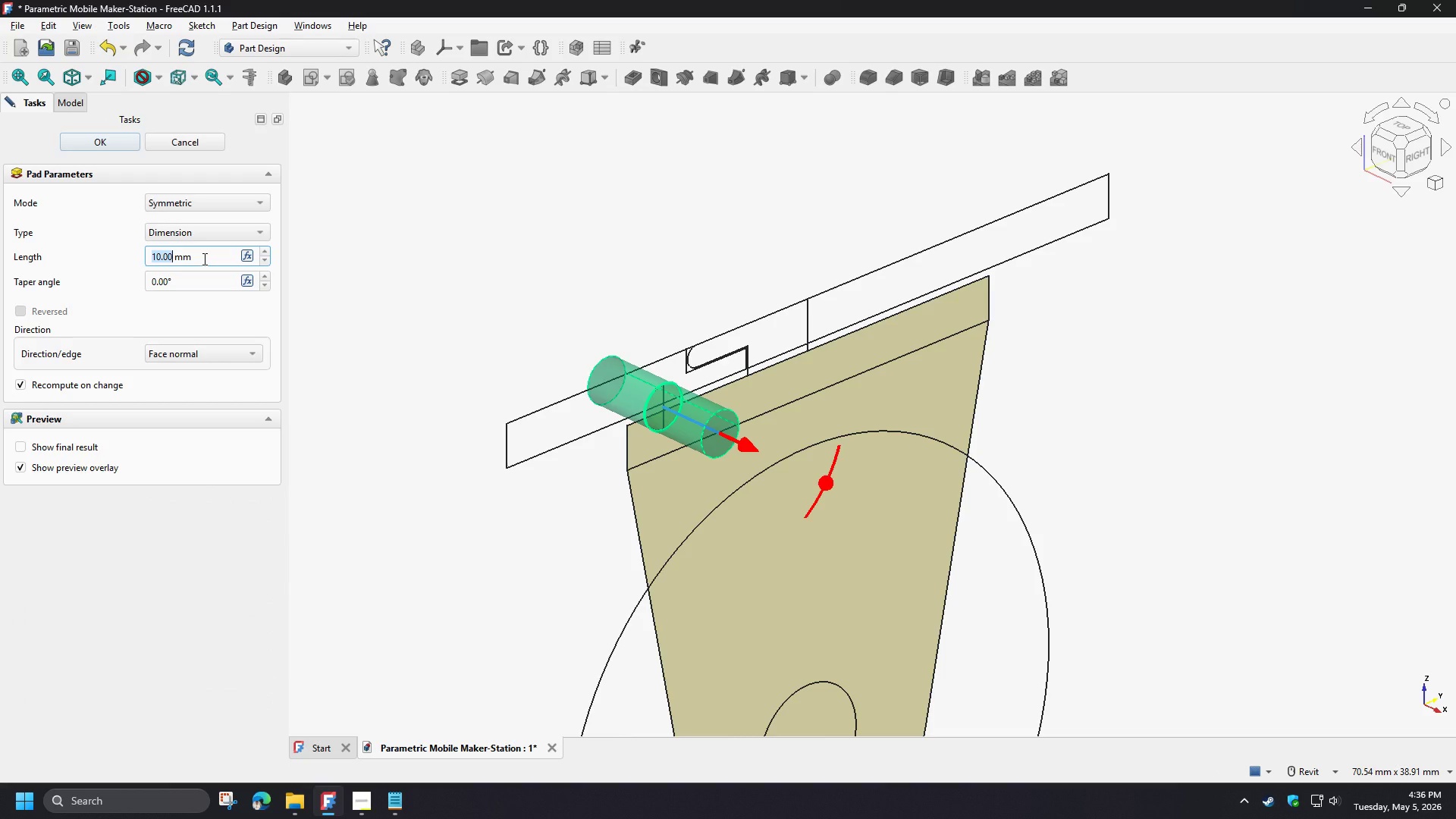 
key(Numpad3)
 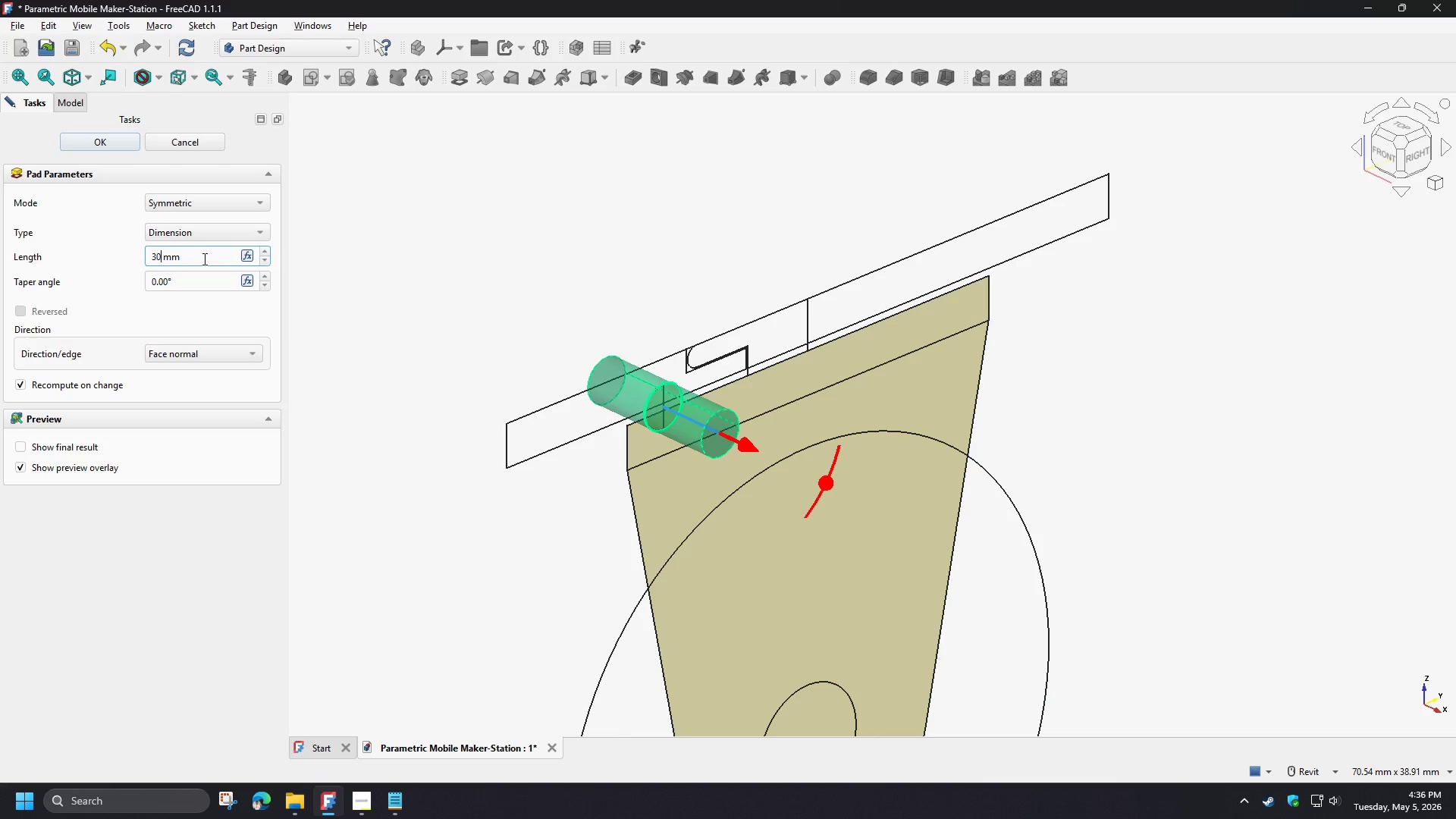 
key(Numpad0)
 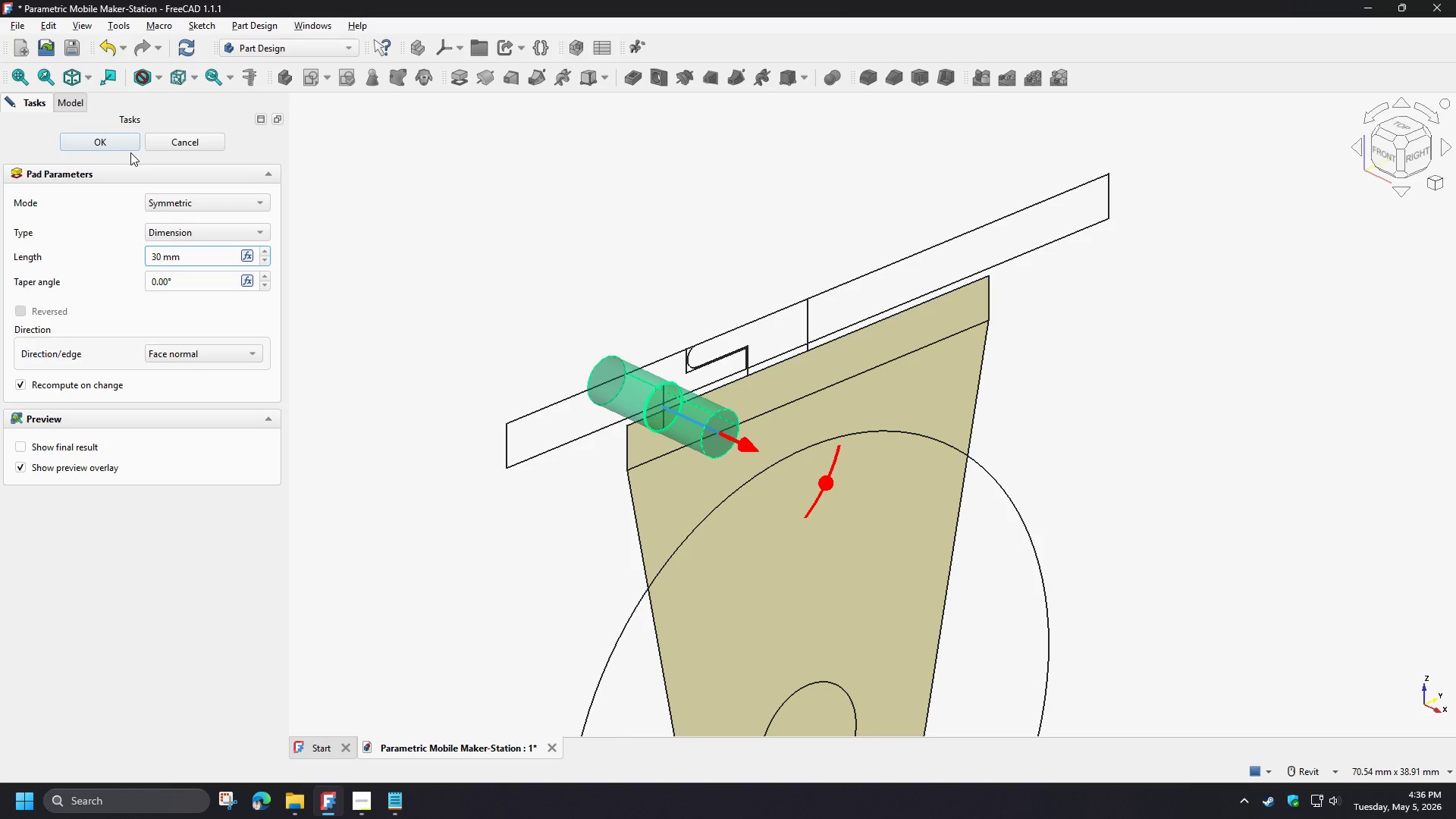 
left_click([119, 146])
 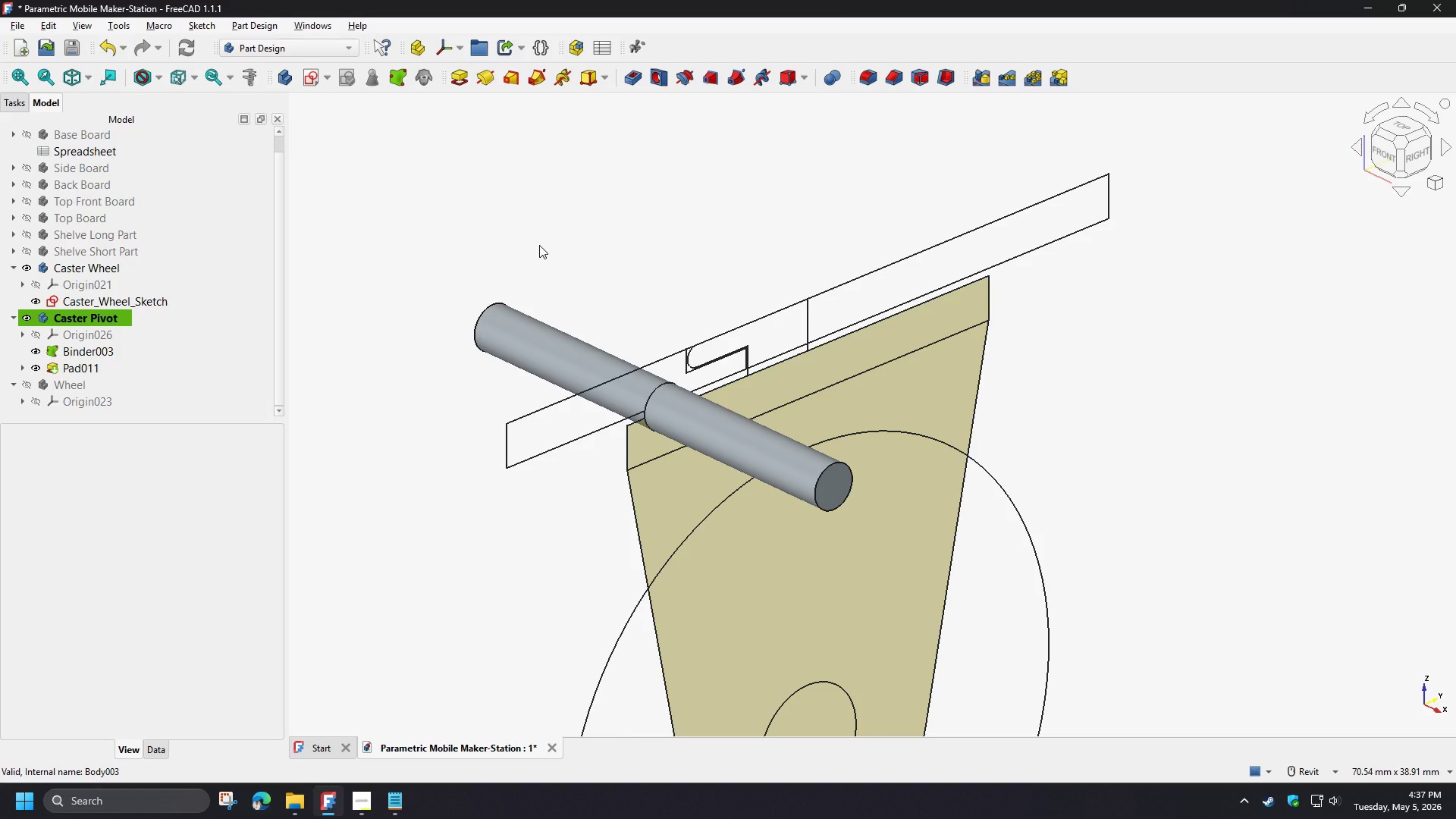 
key(Control+Z)
 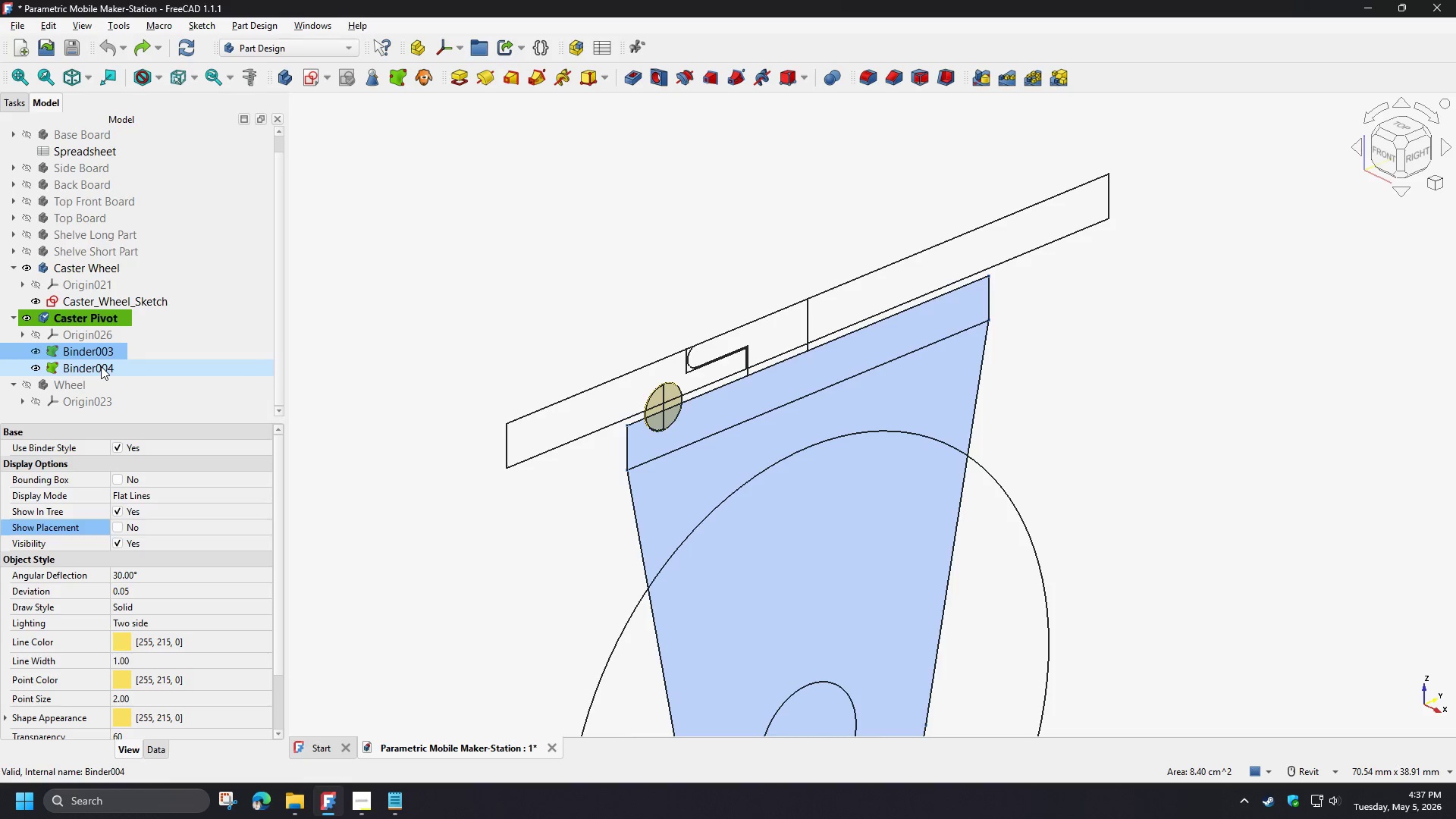 
left_click([101, 366])
 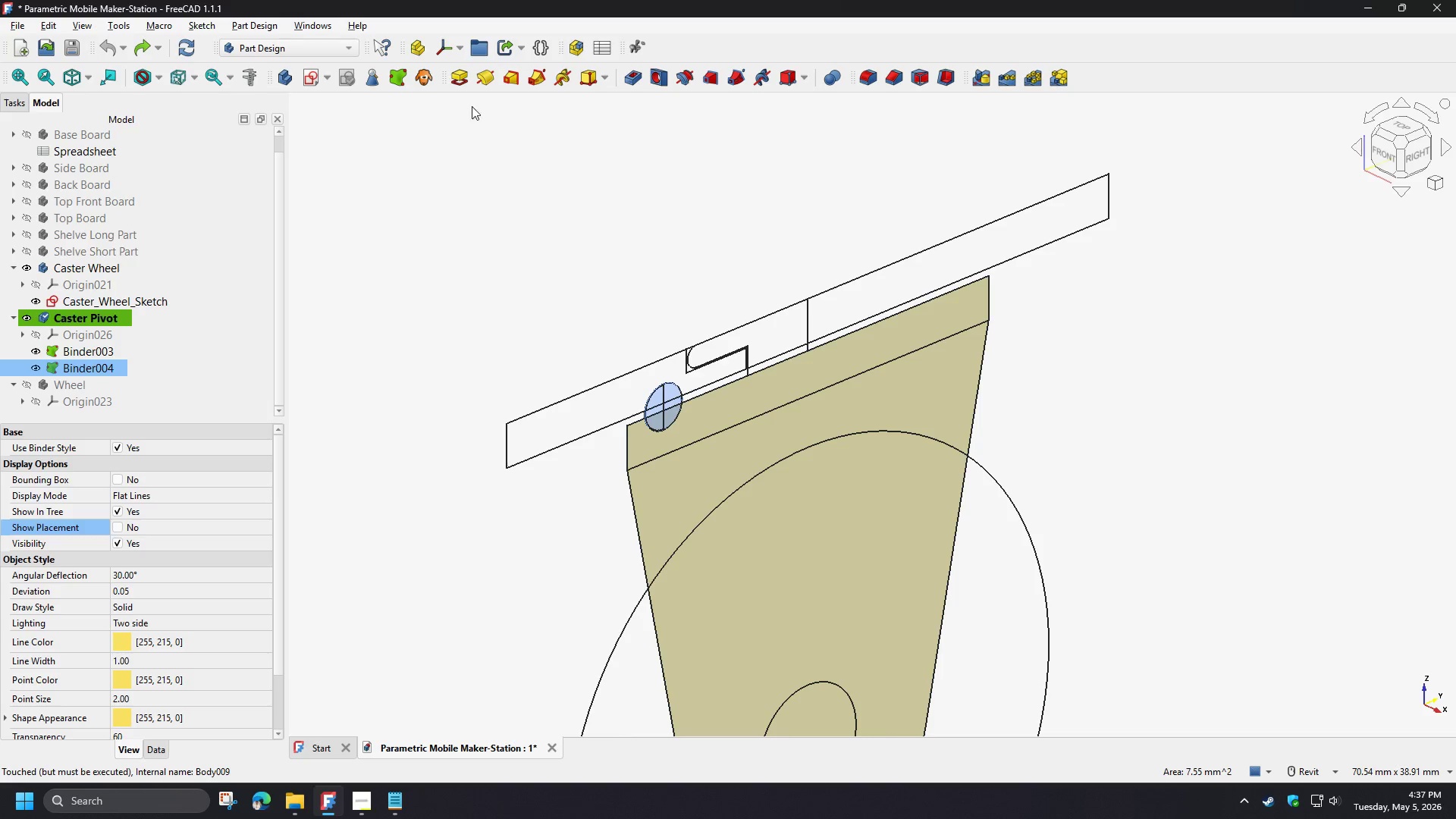 
left_click([458, 81])
 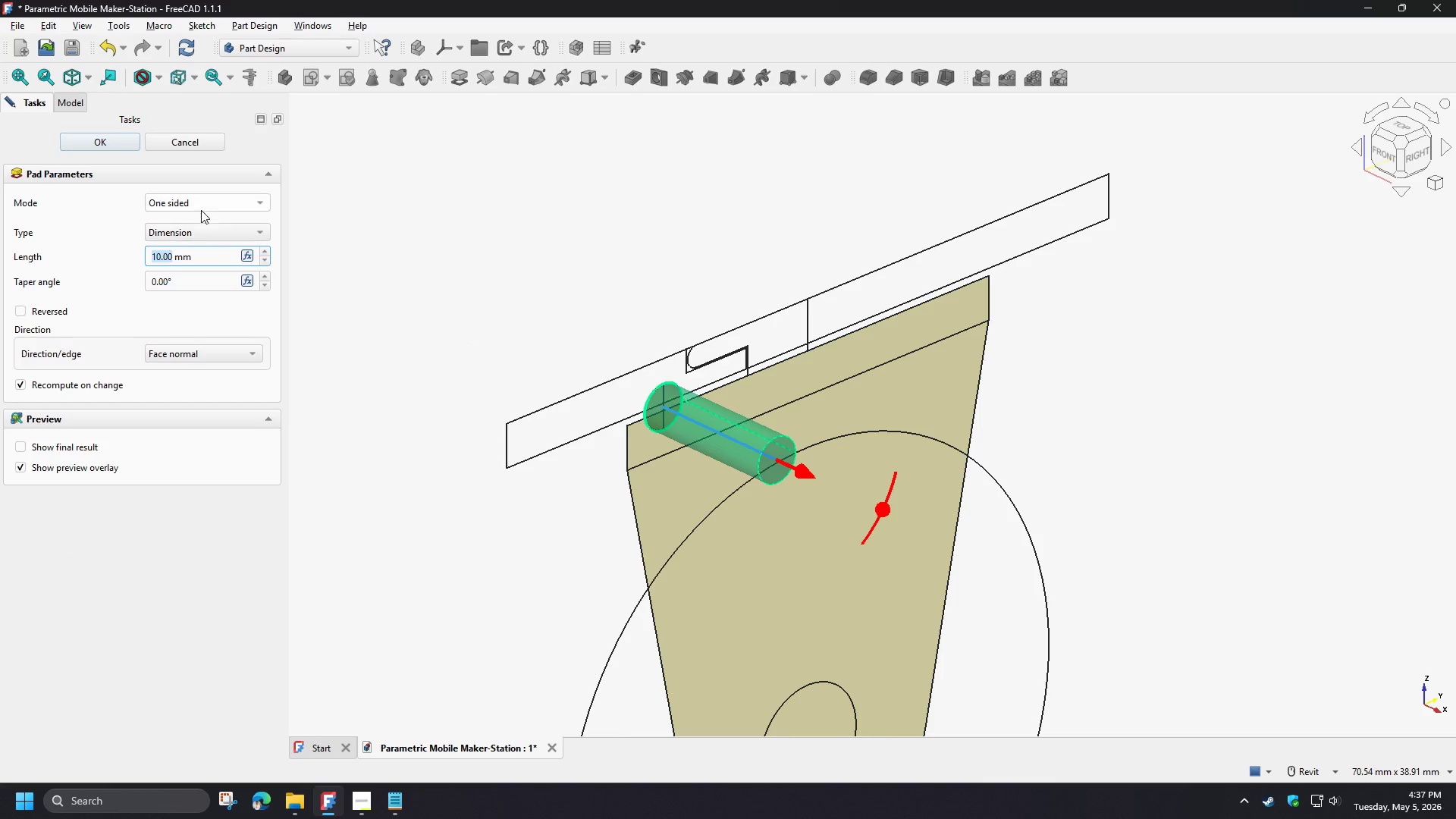 
left_click([190, 201])
 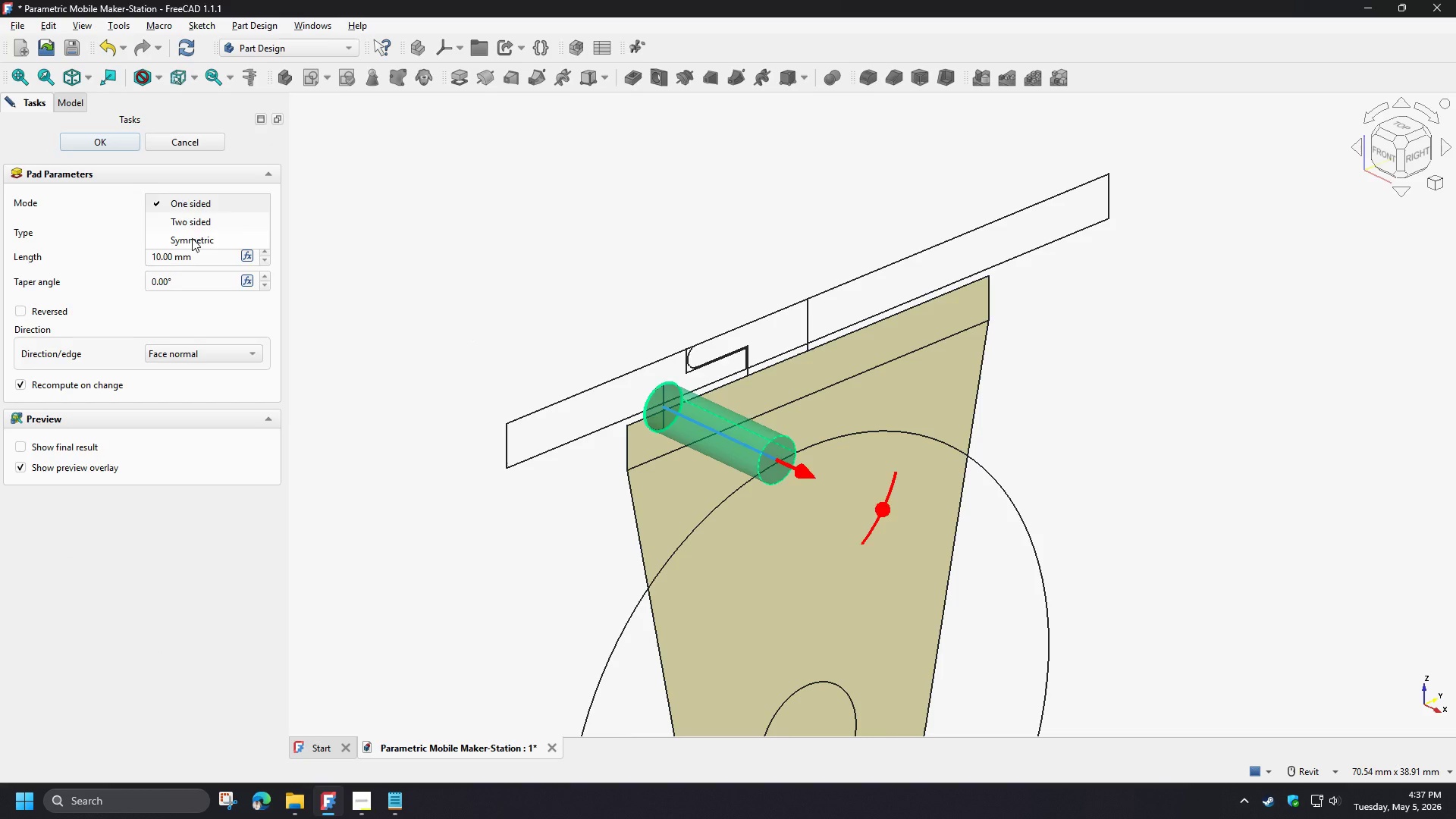 
left_click([192, 238])
 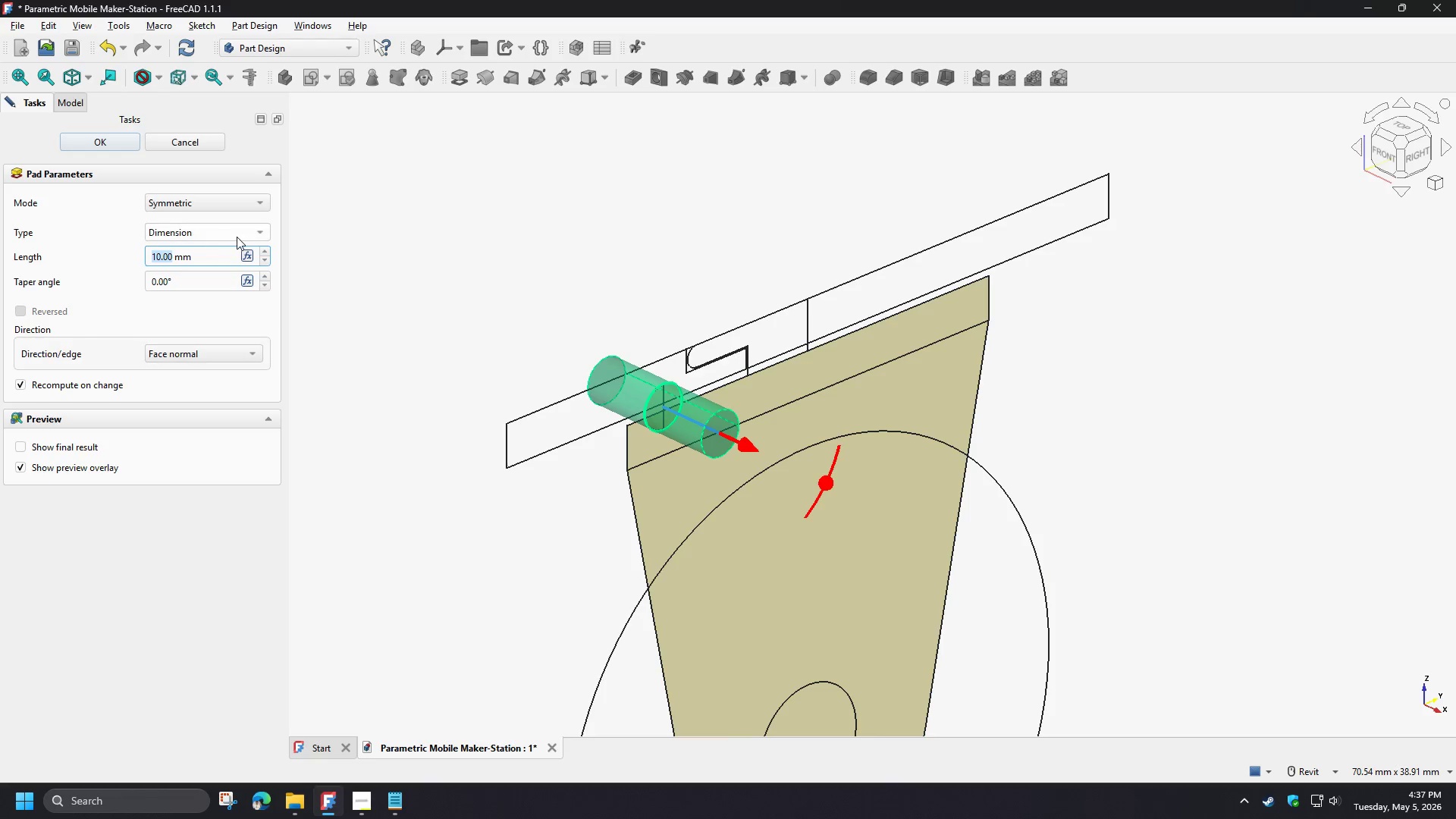 
left_click([199, 147])
 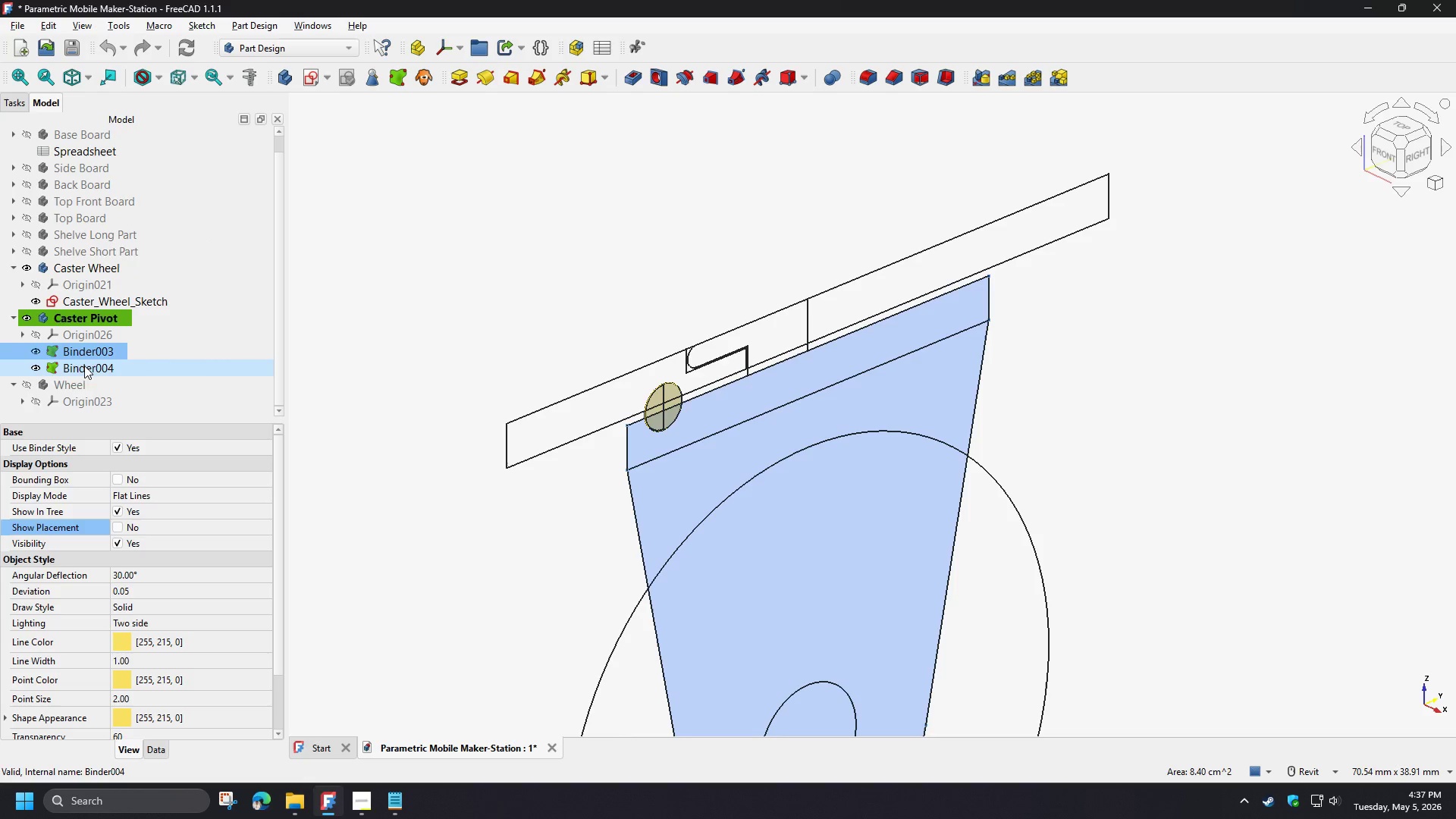 
left_click([83, 367])
 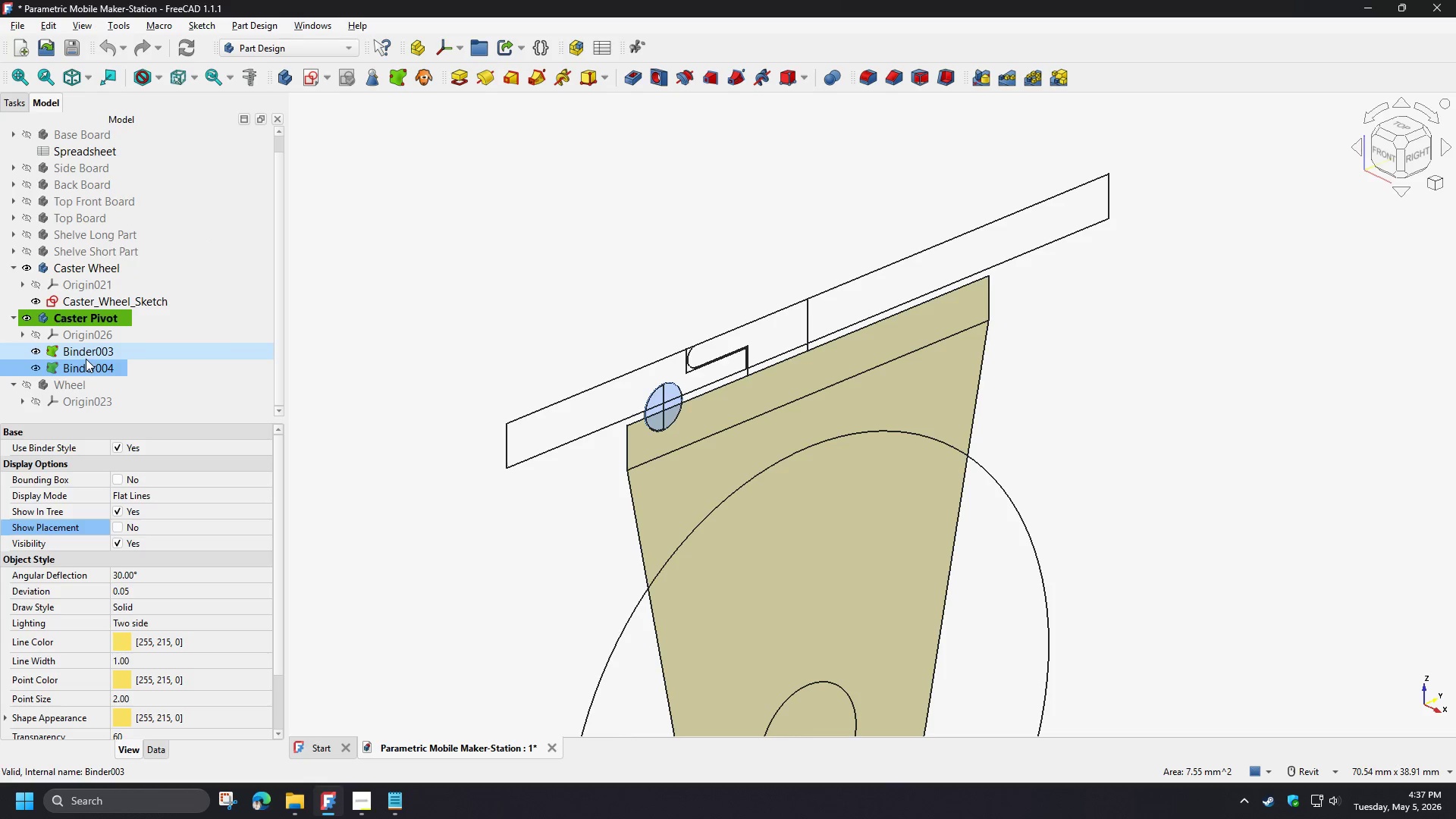 
left_click([89, 353])
 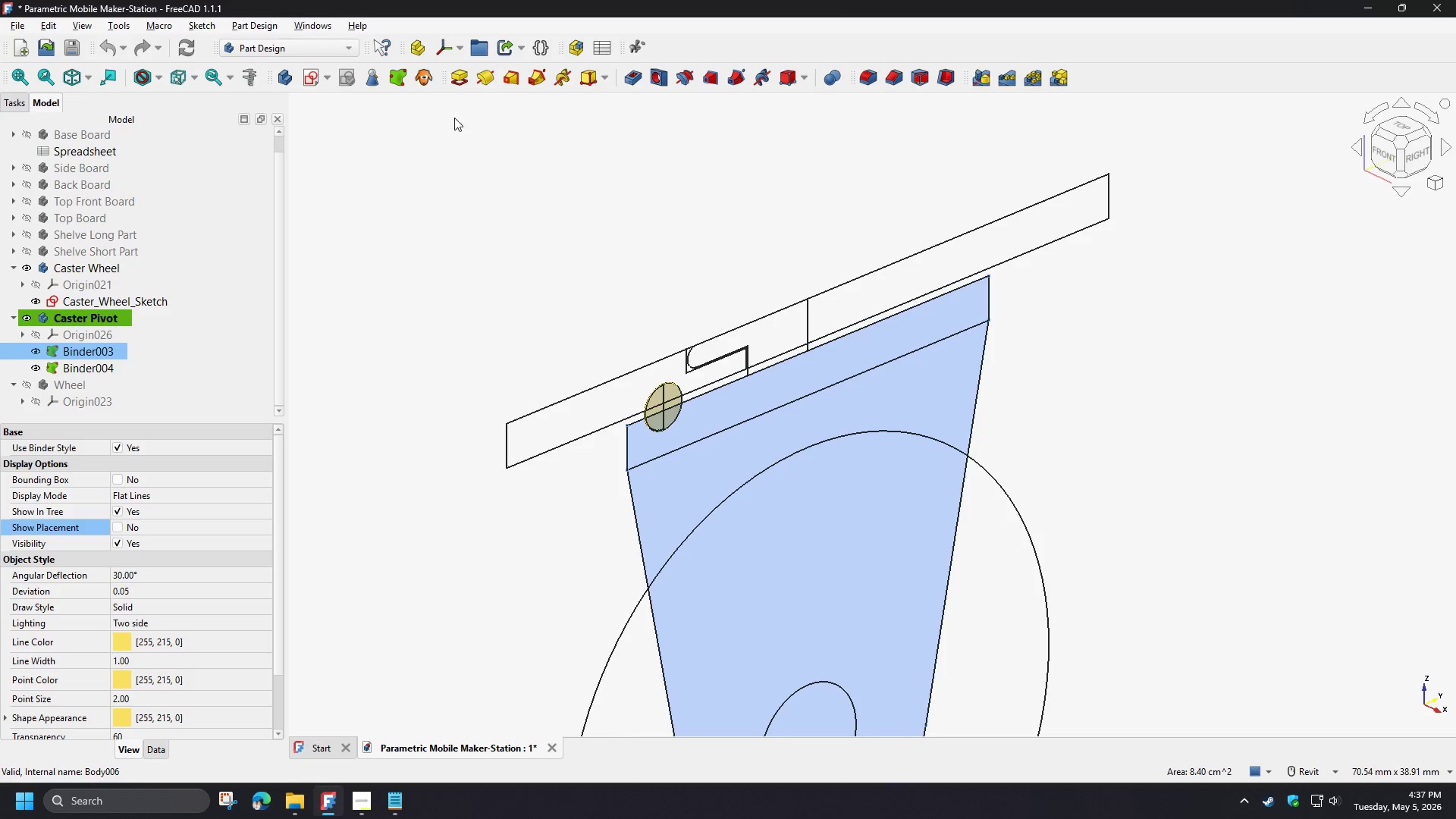 
left_click([459, 74])
 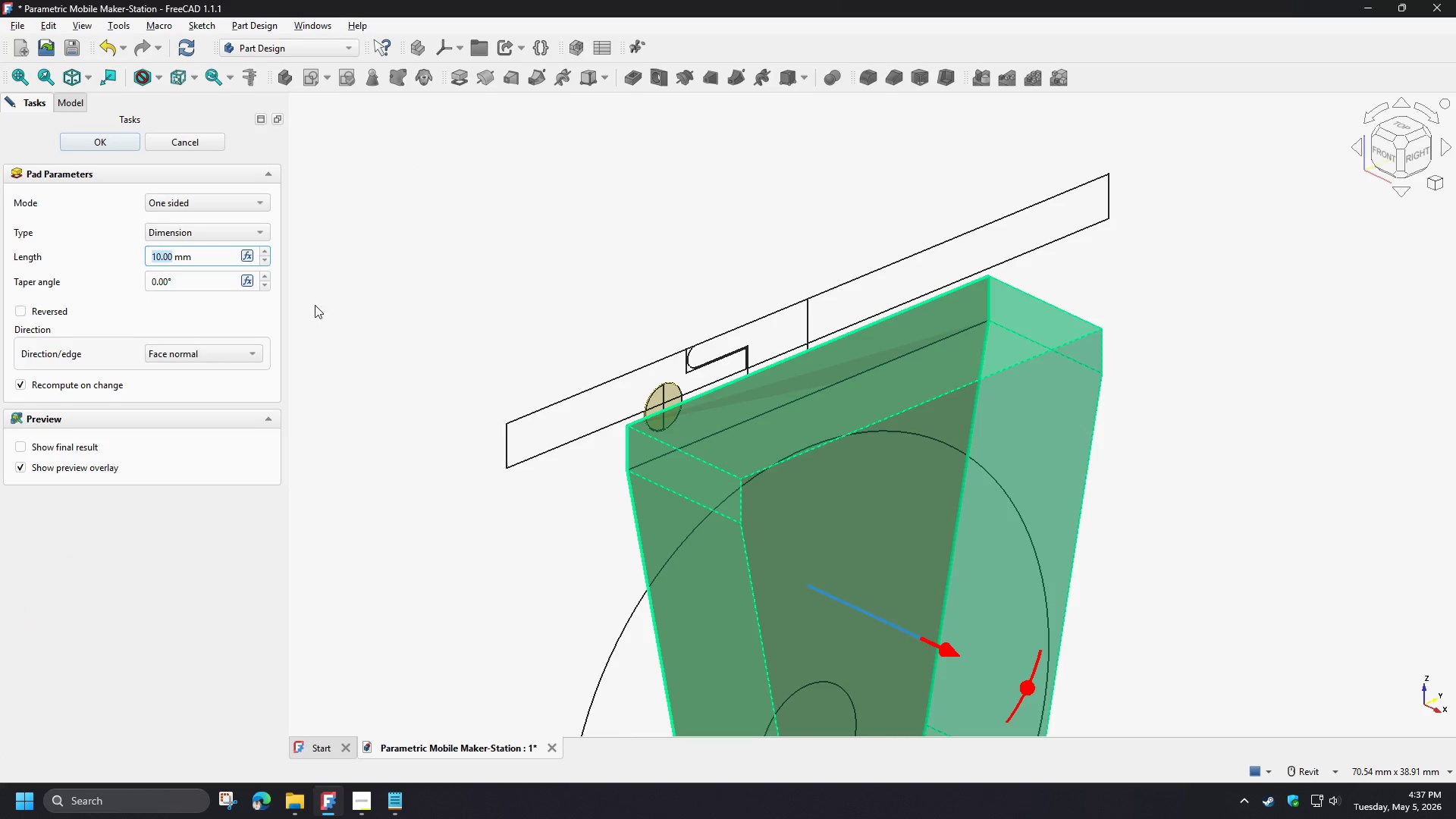 
mouse_move([190, 215])
 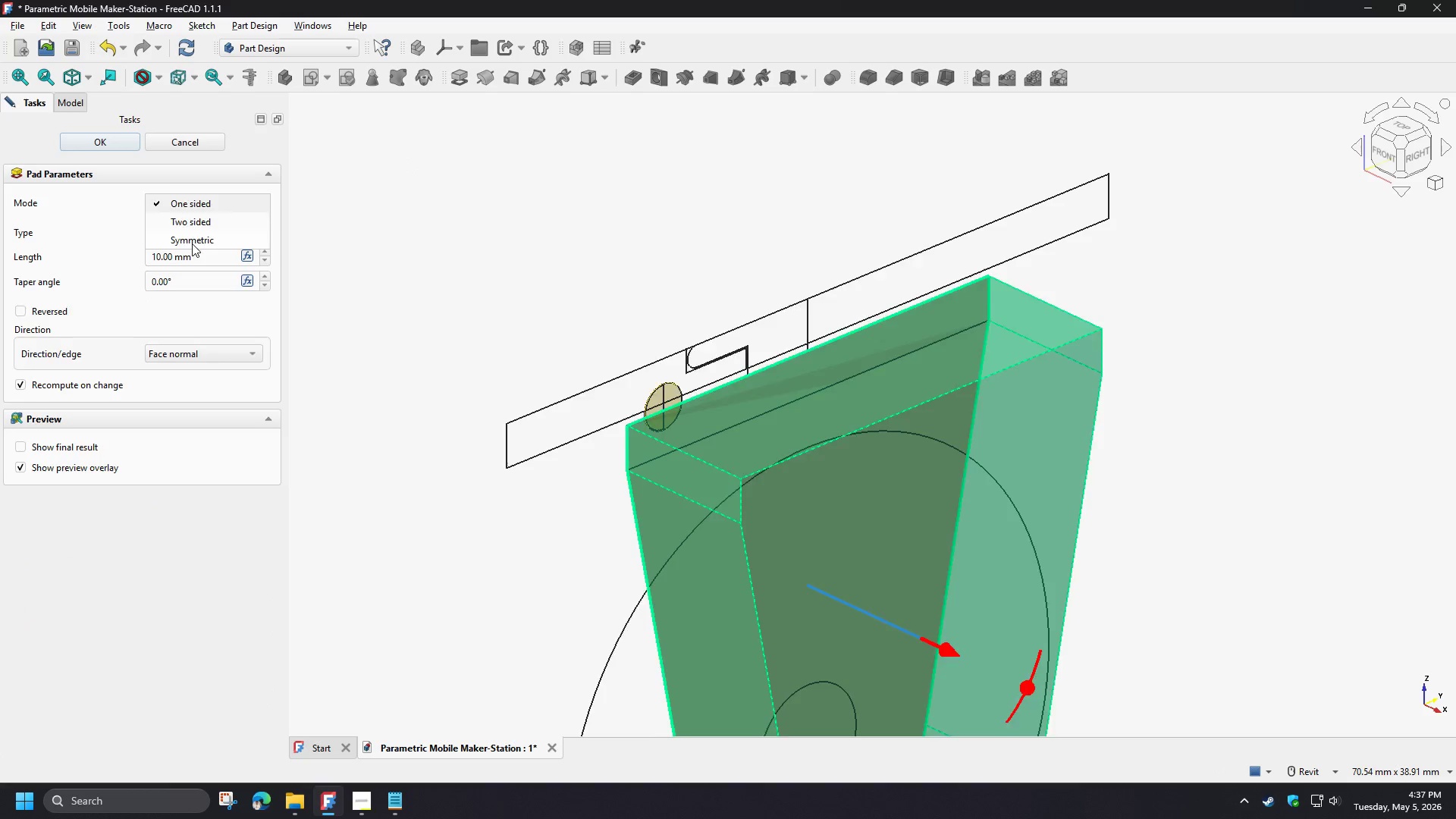 
left_click([192, 243])
 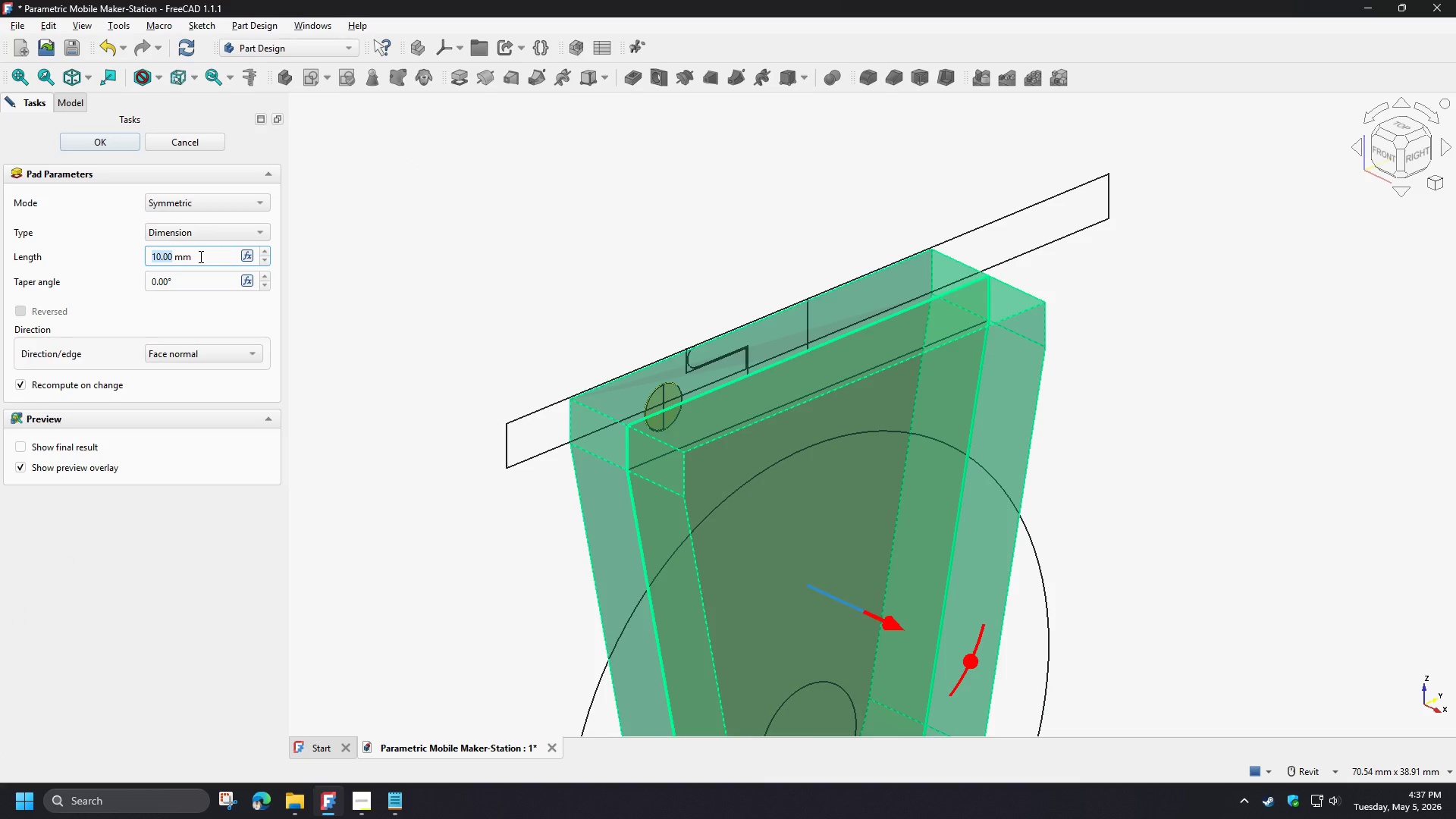 
key(Numpad3)
 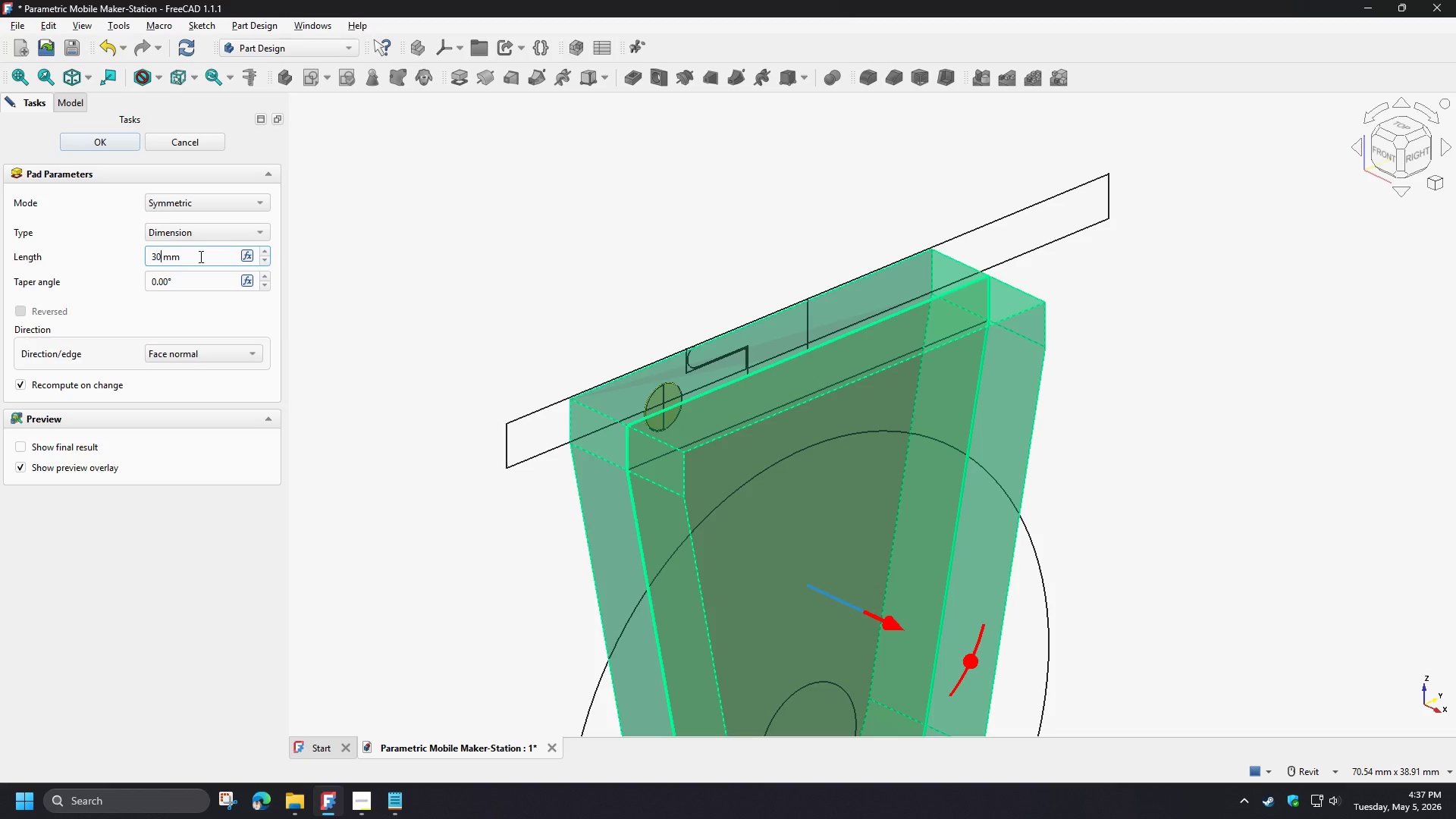 
key(Numpad0)
 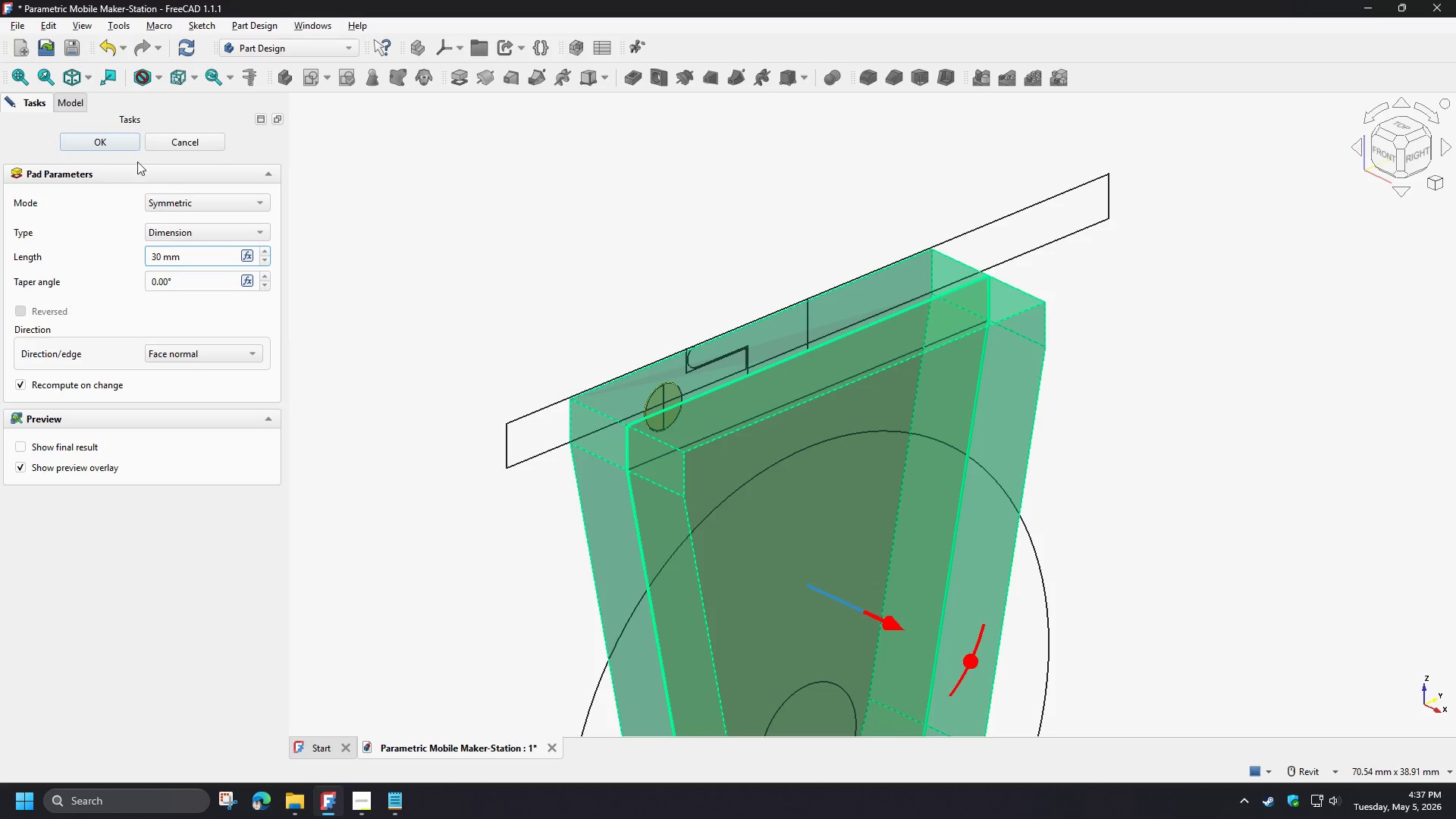 
left_click([122, 146])
 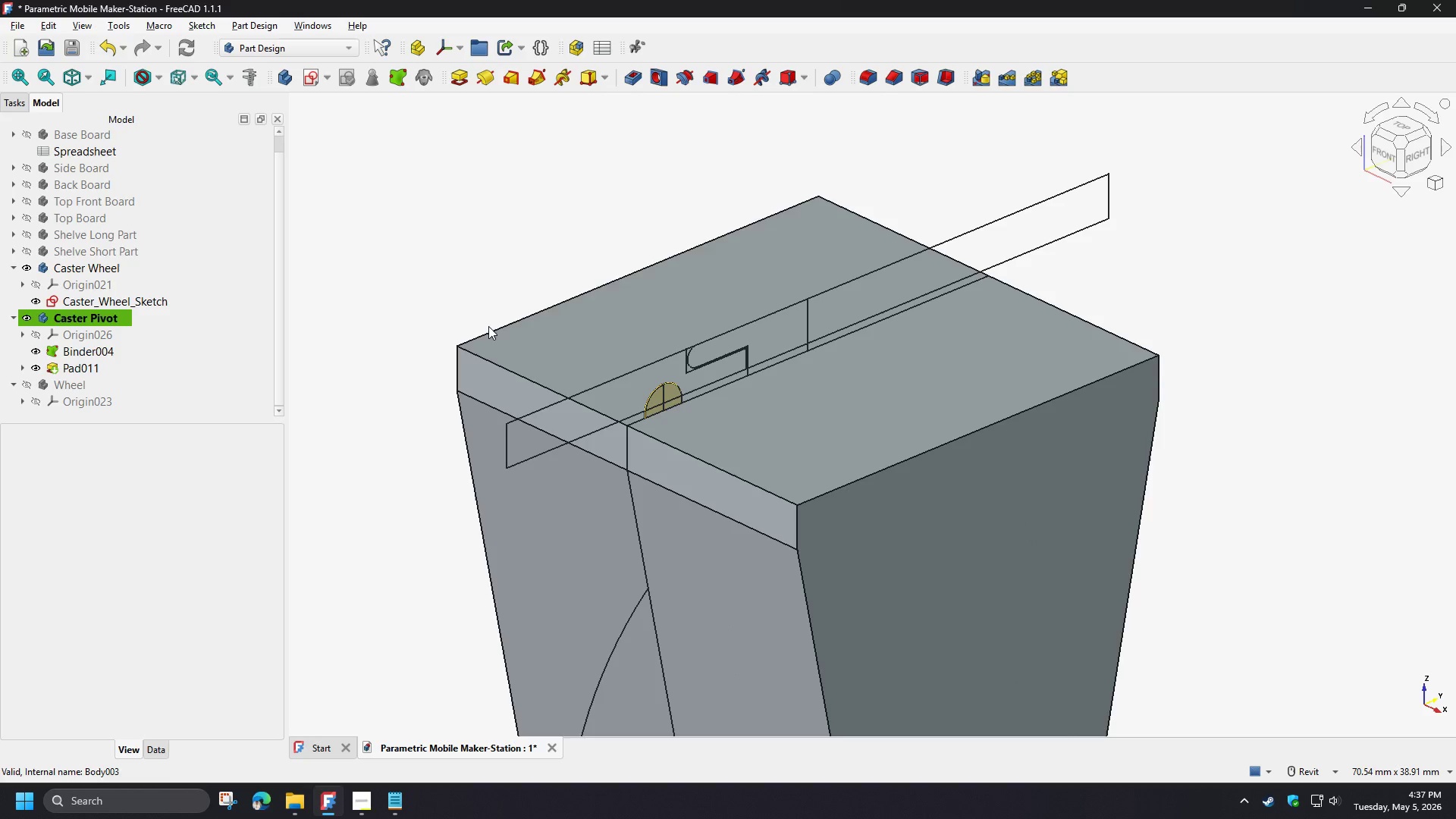 
hold_key(key=ShiftLeft, duration=1.5)
 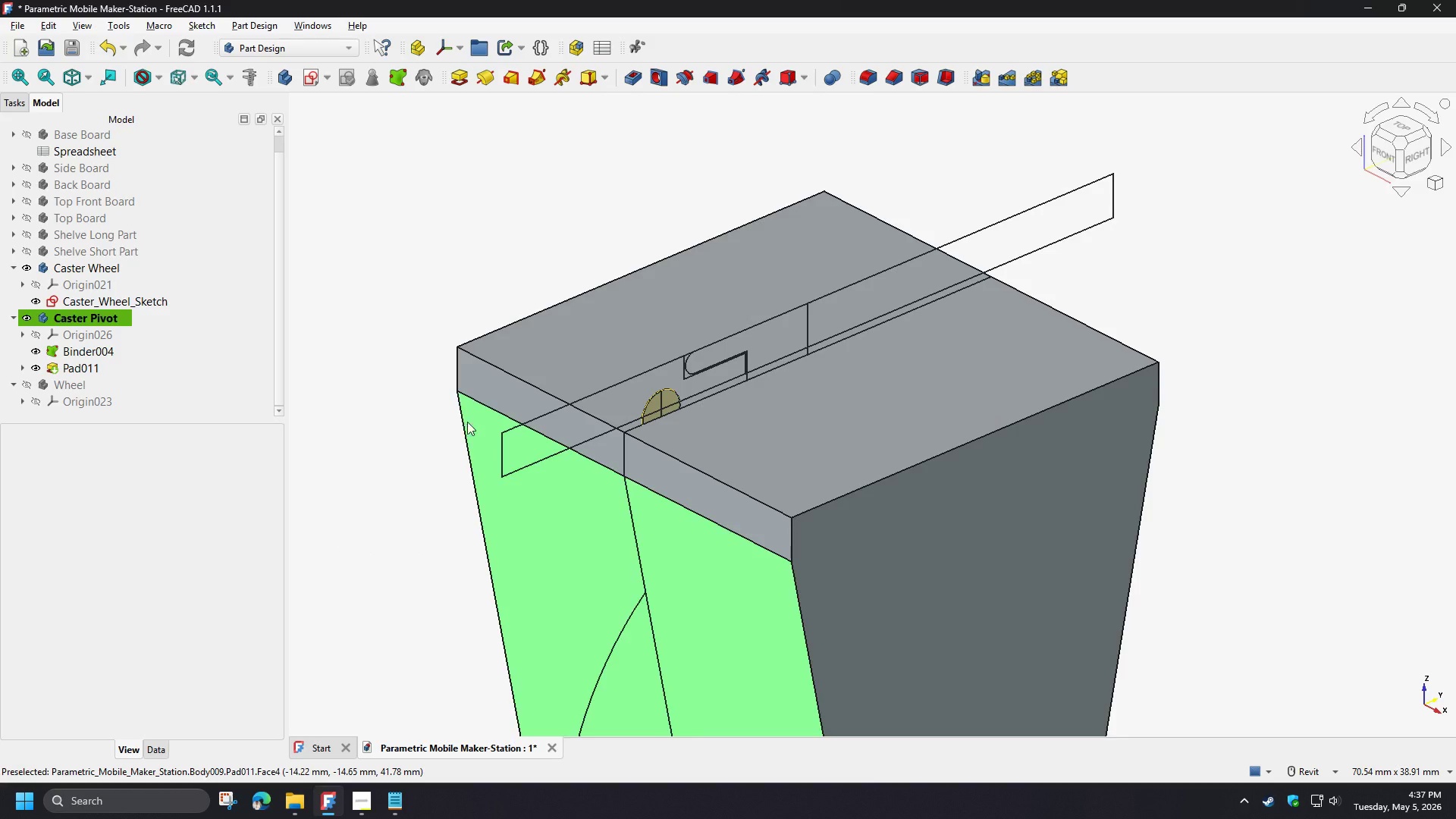 
hold_key(key=ShiftLeft, duration=0.47)
 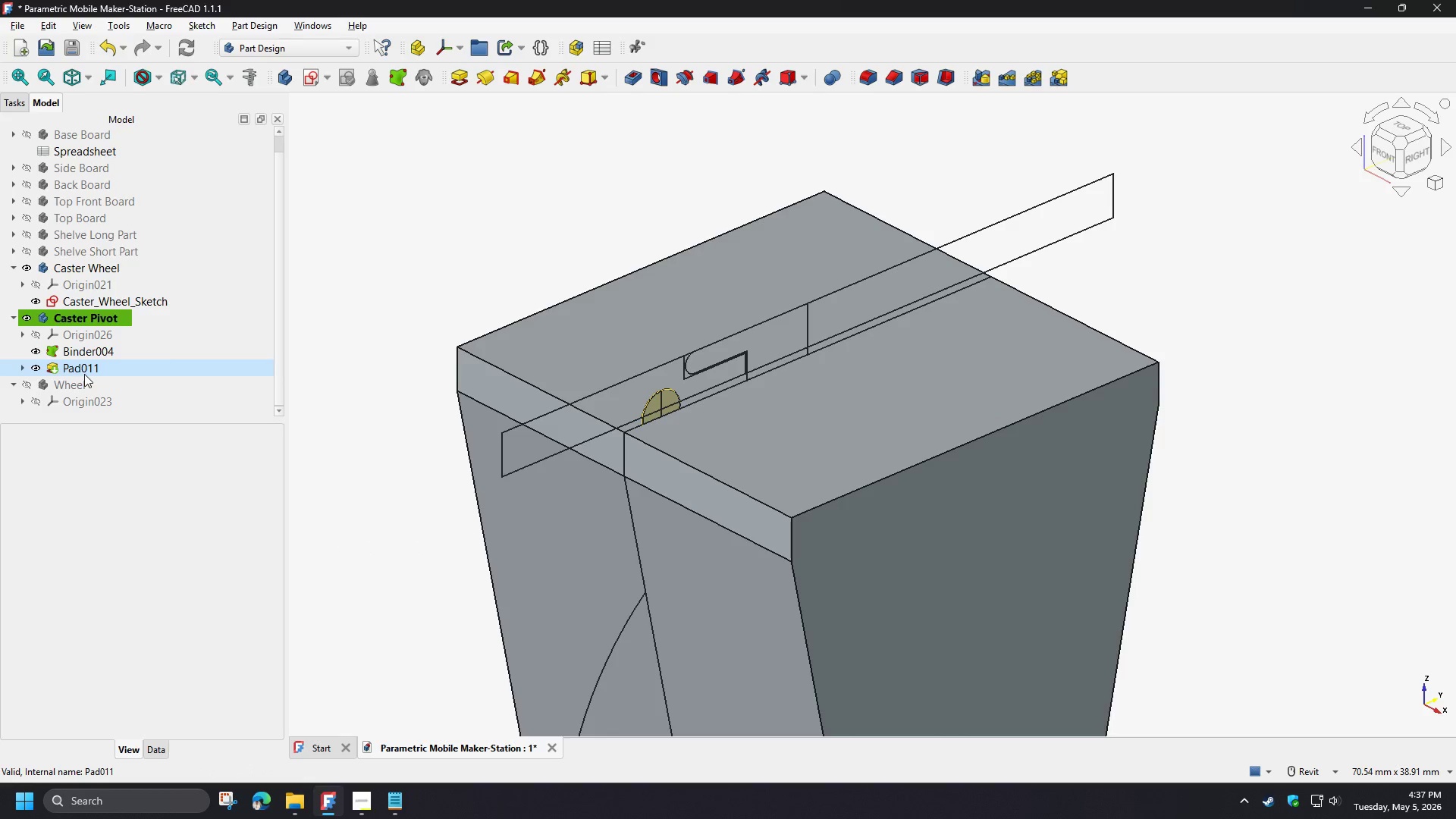 
left_click([82, 374])
 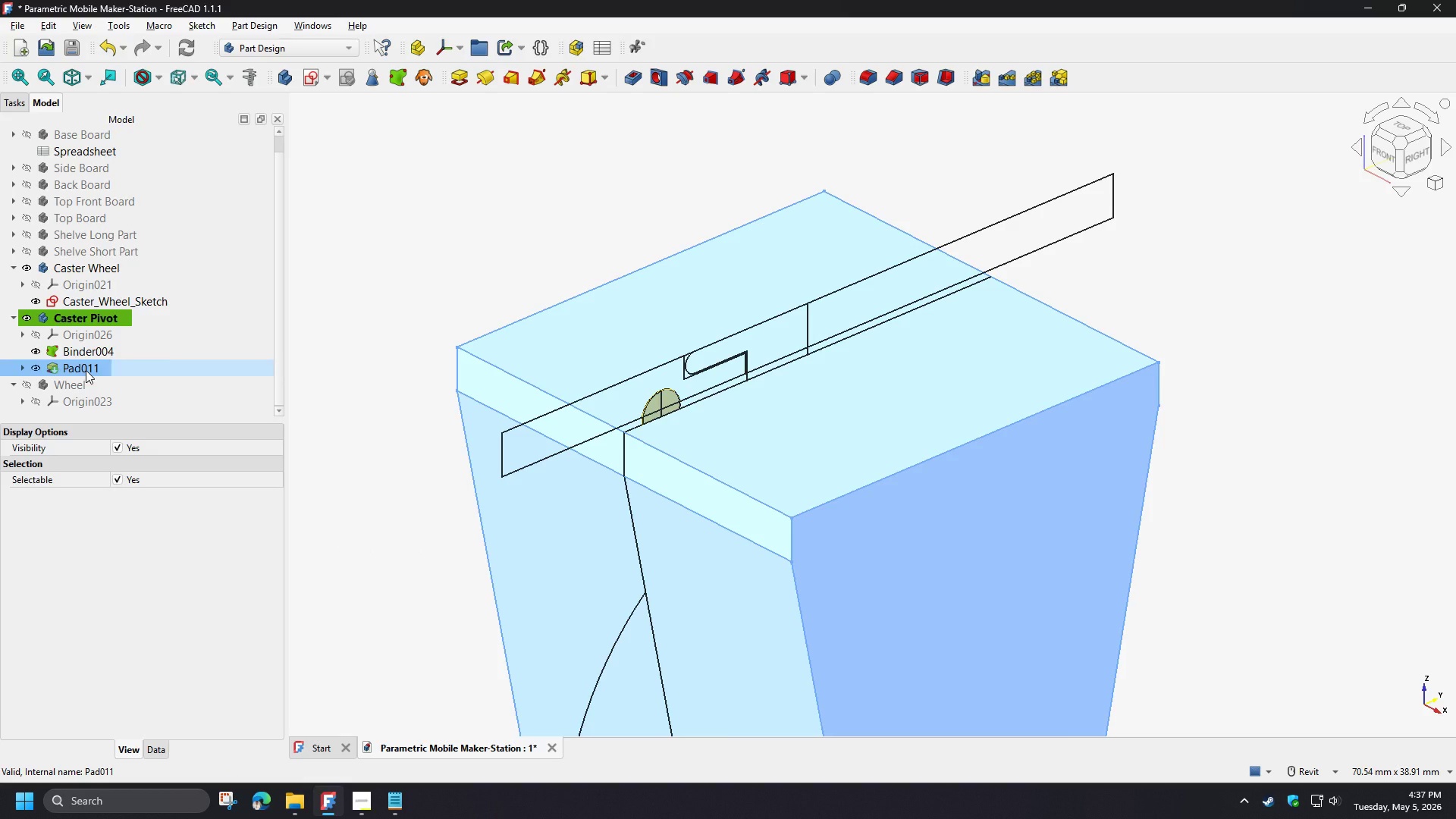 
key(F2)
 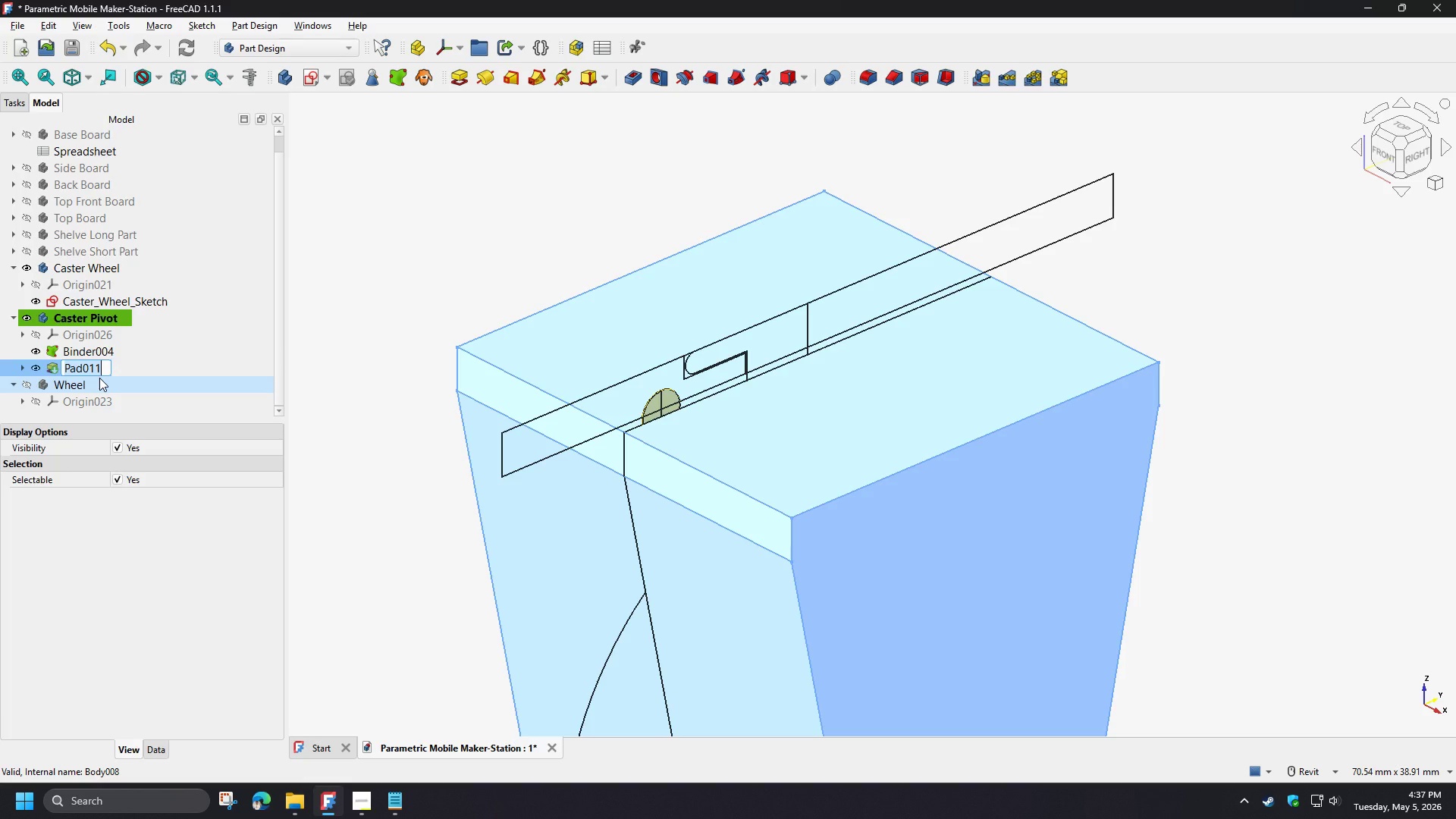 
hold_key(key=ShiftLeft, duration=1.5)
 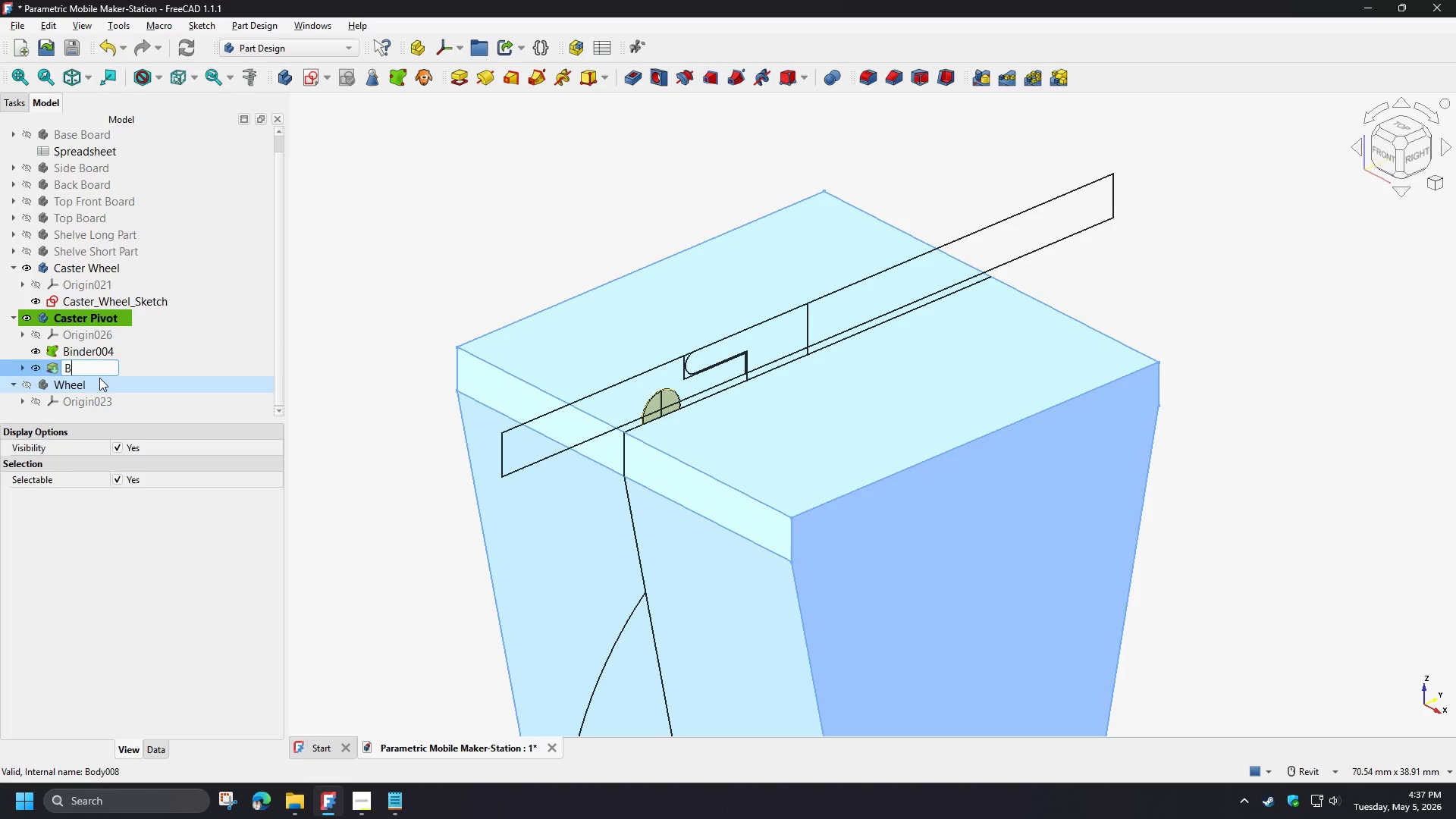 
type(Body)
 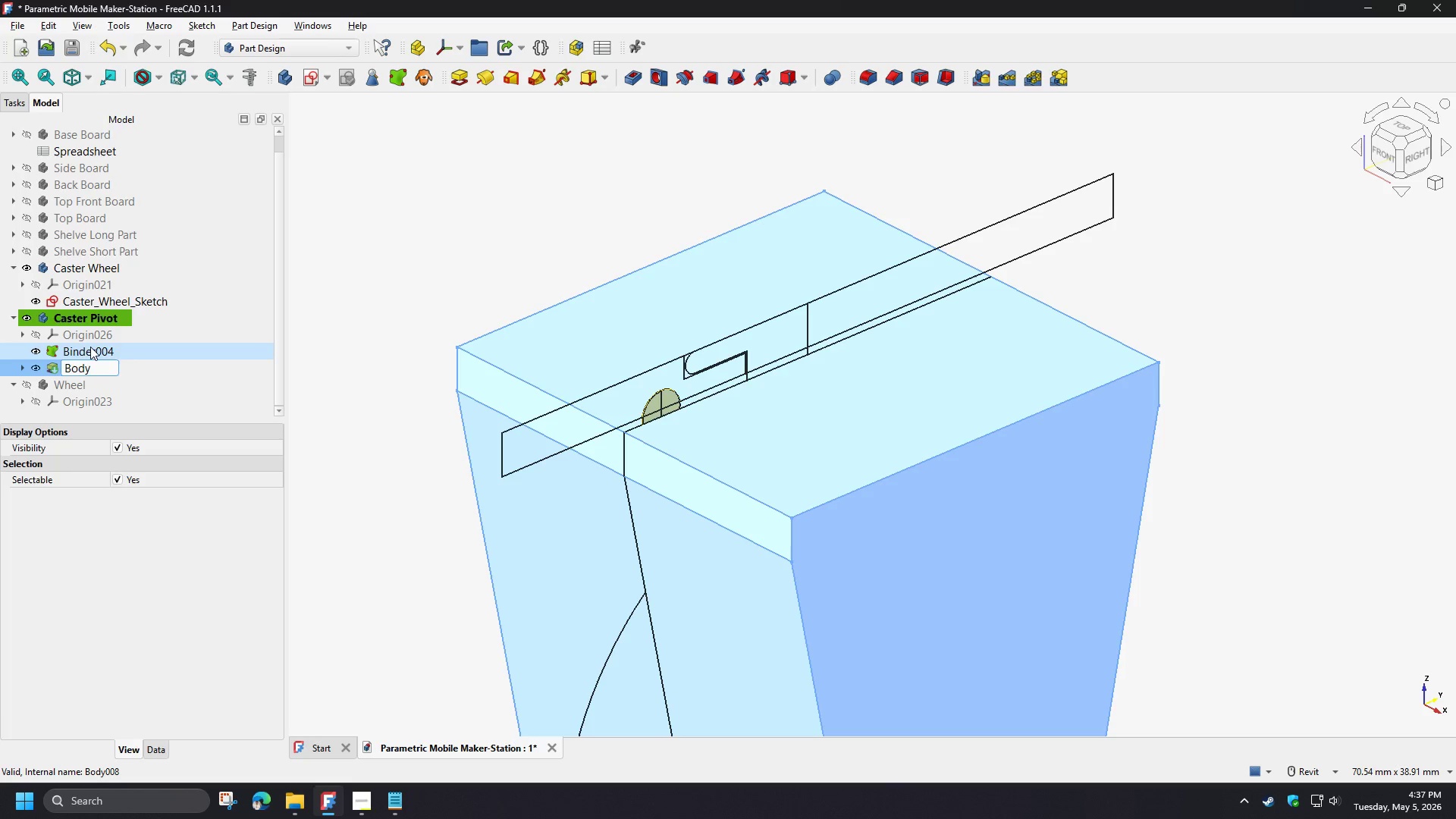 
left_click([90, 347])
 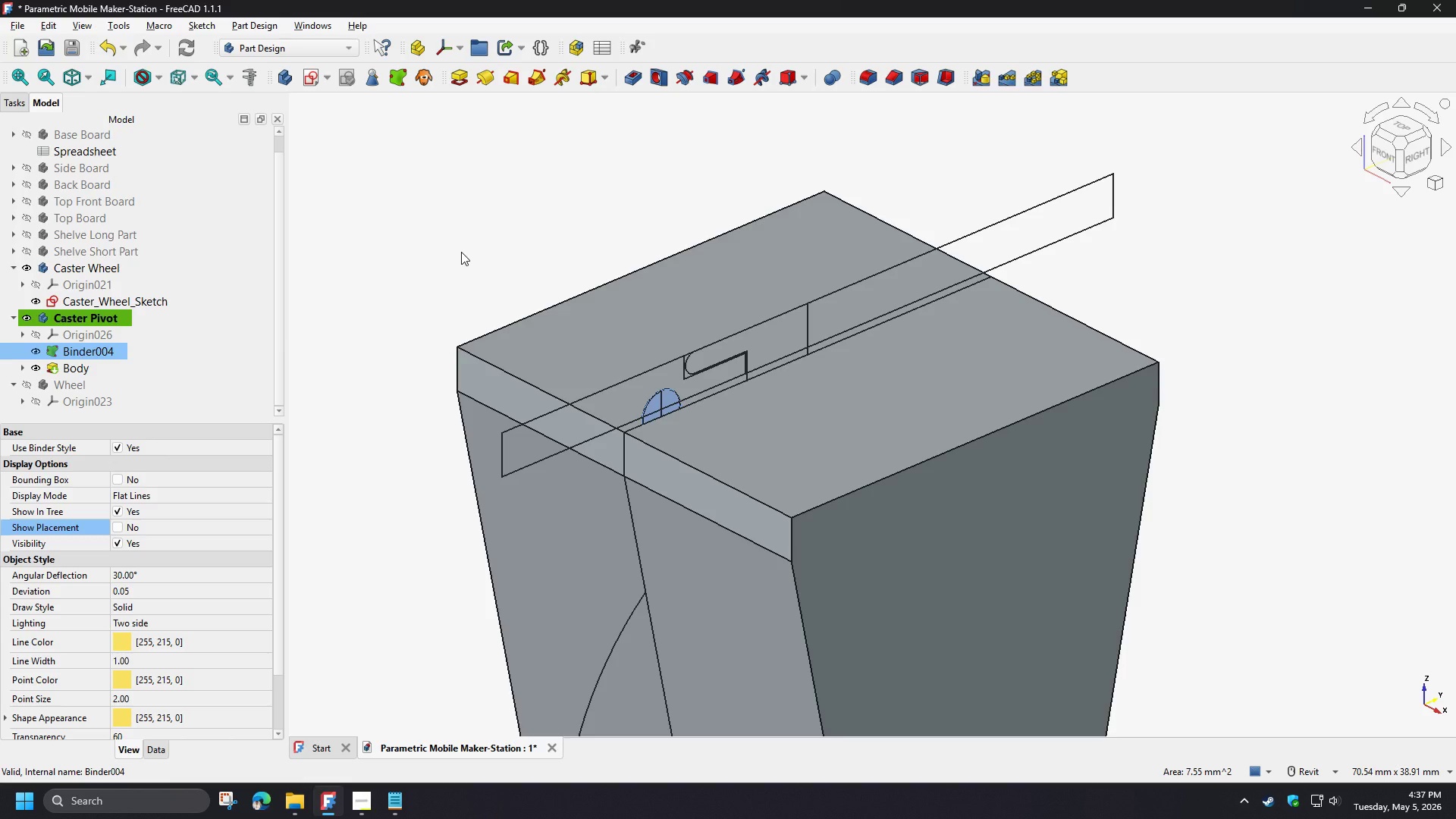 
wait(8.75)
 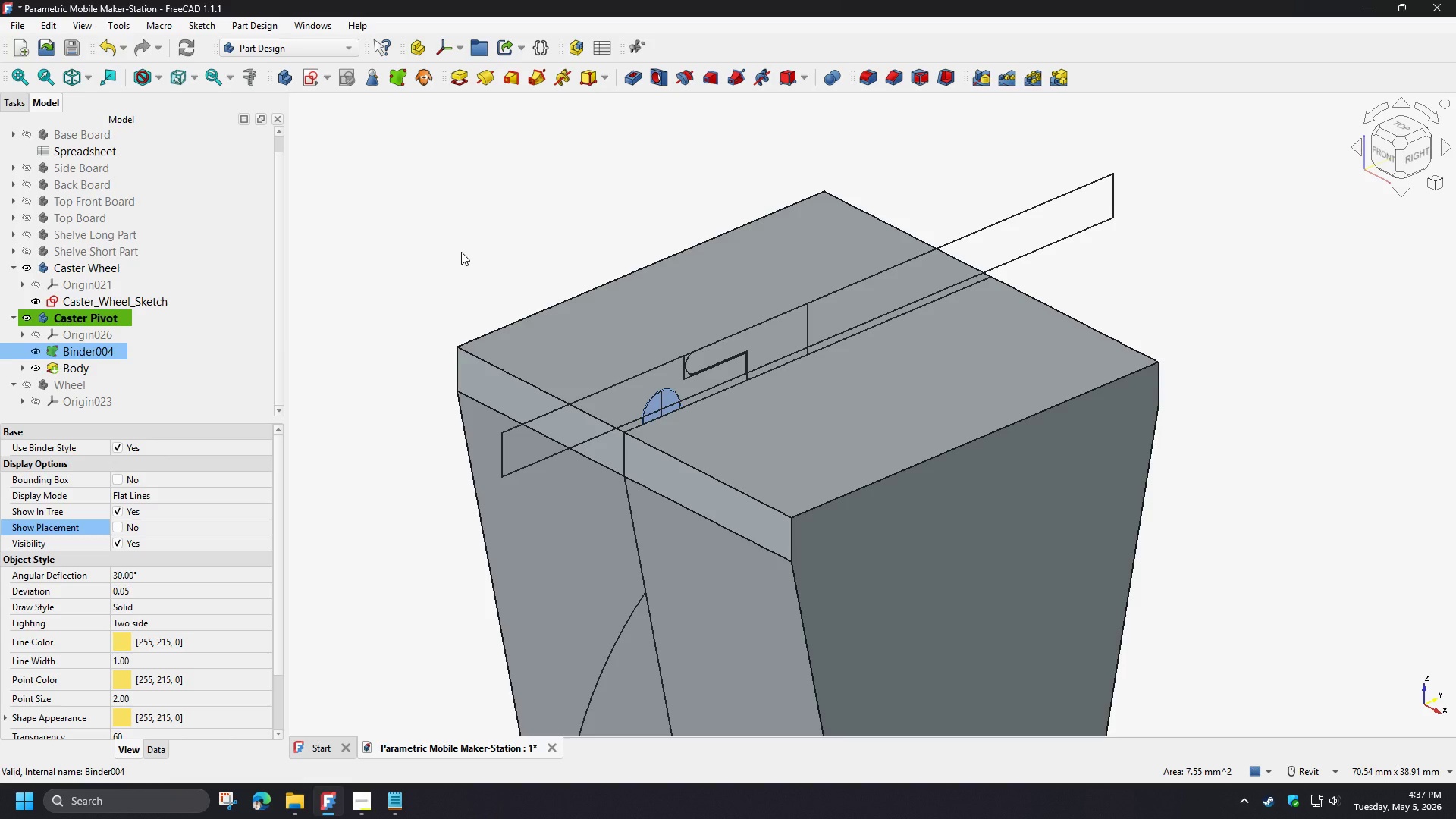 
left_click([79, 369])
 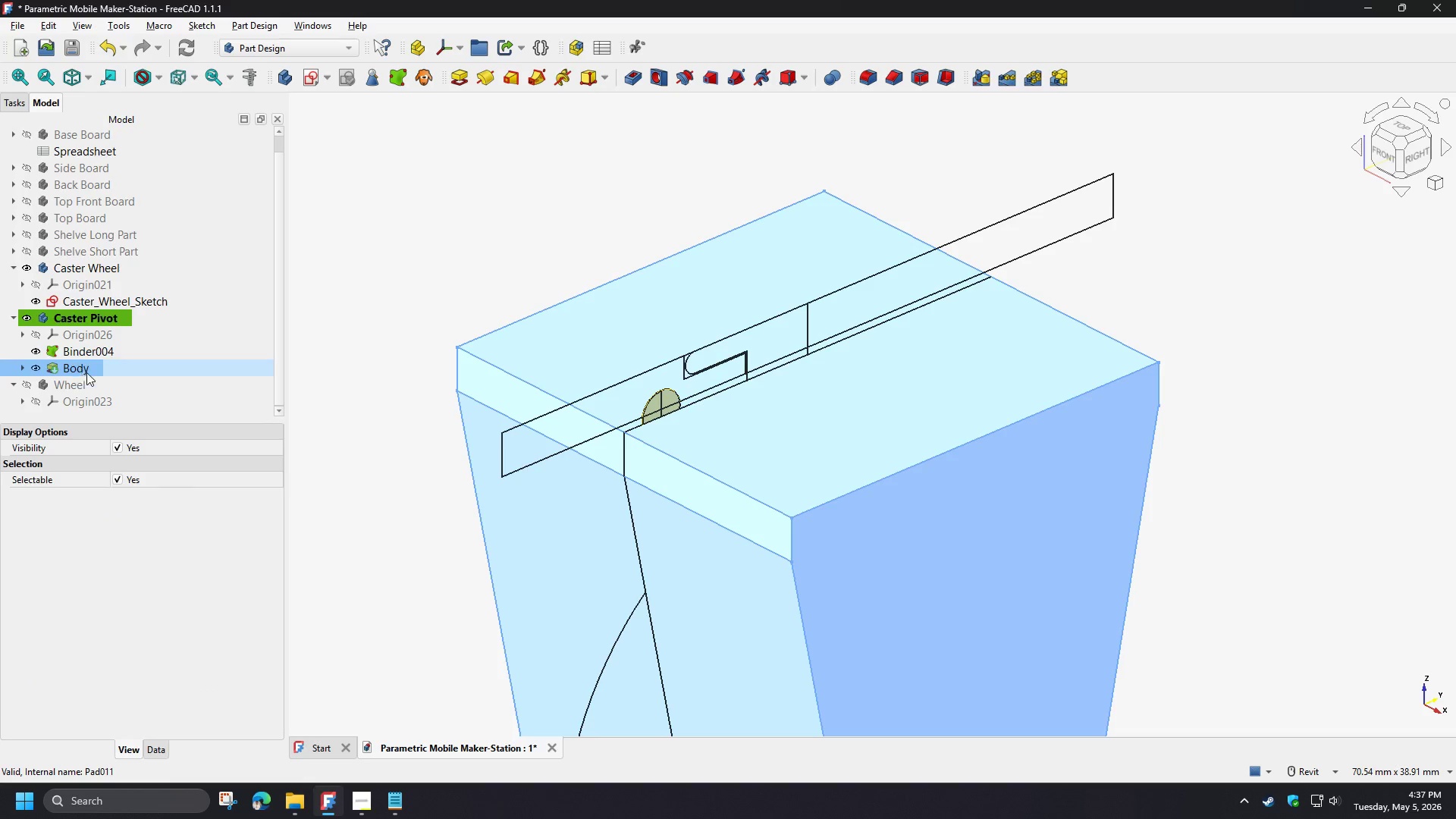 
key(F2)
 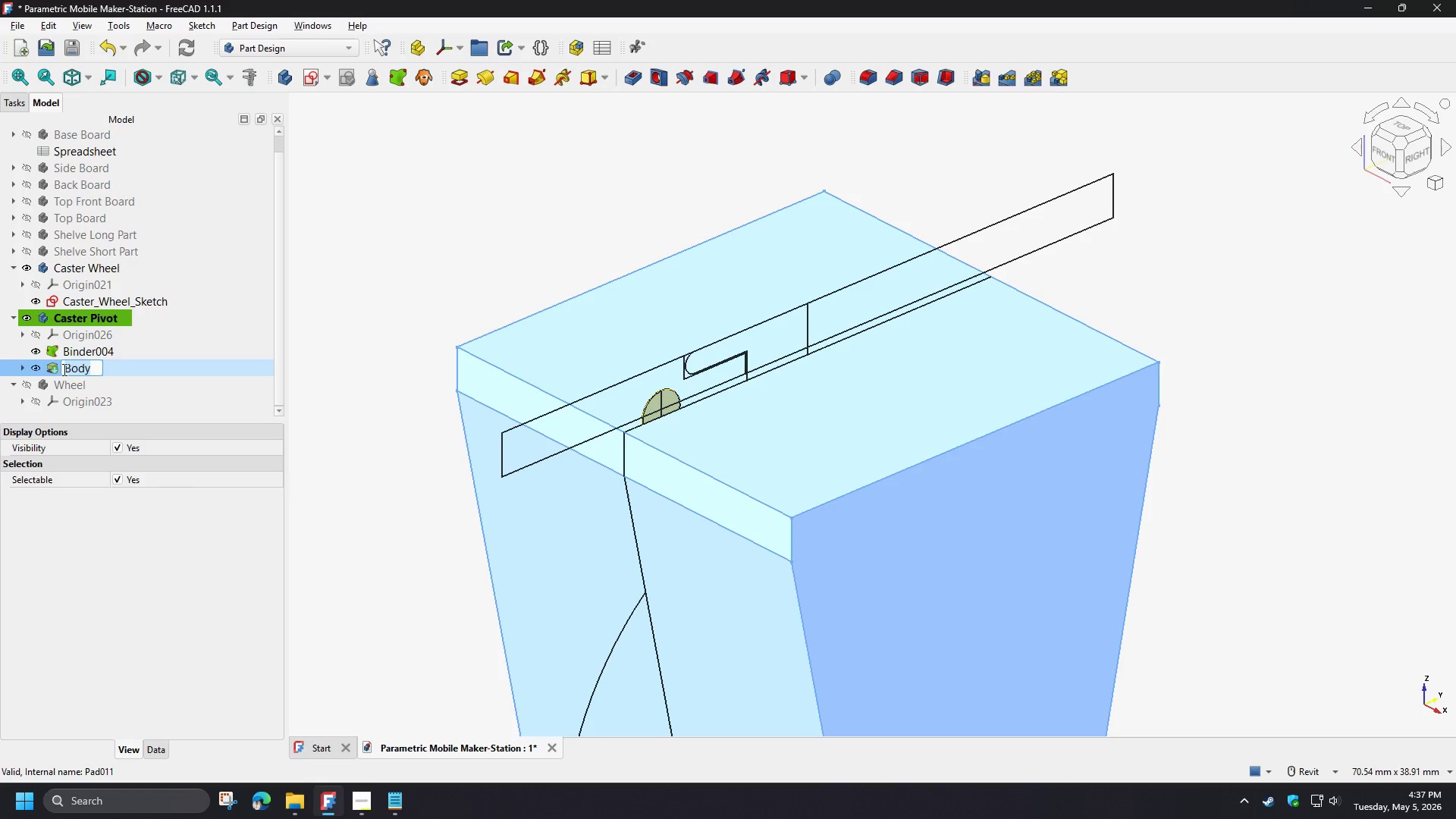 
left_click([68, 368])
 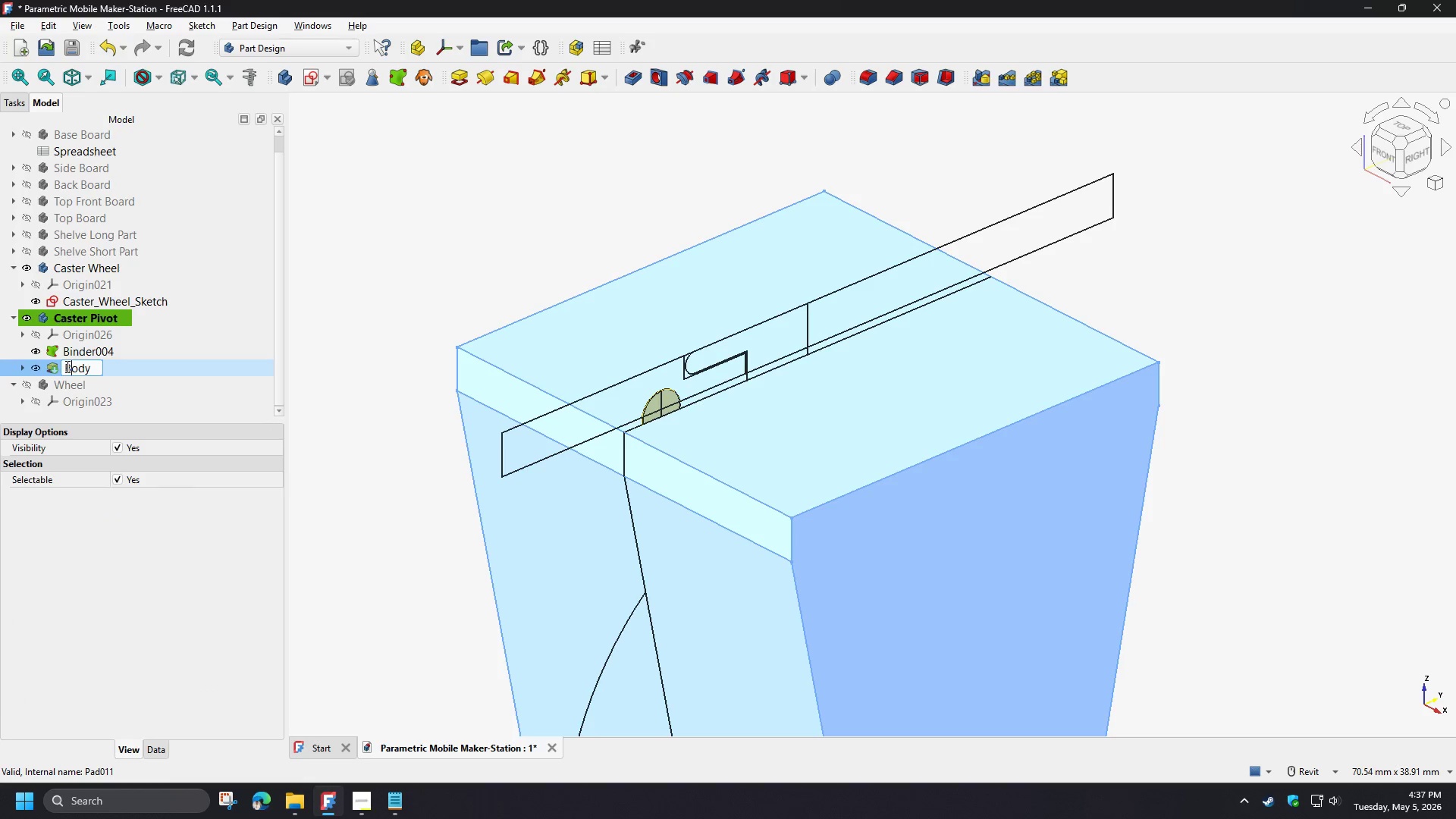 
left_click([66, 366])
 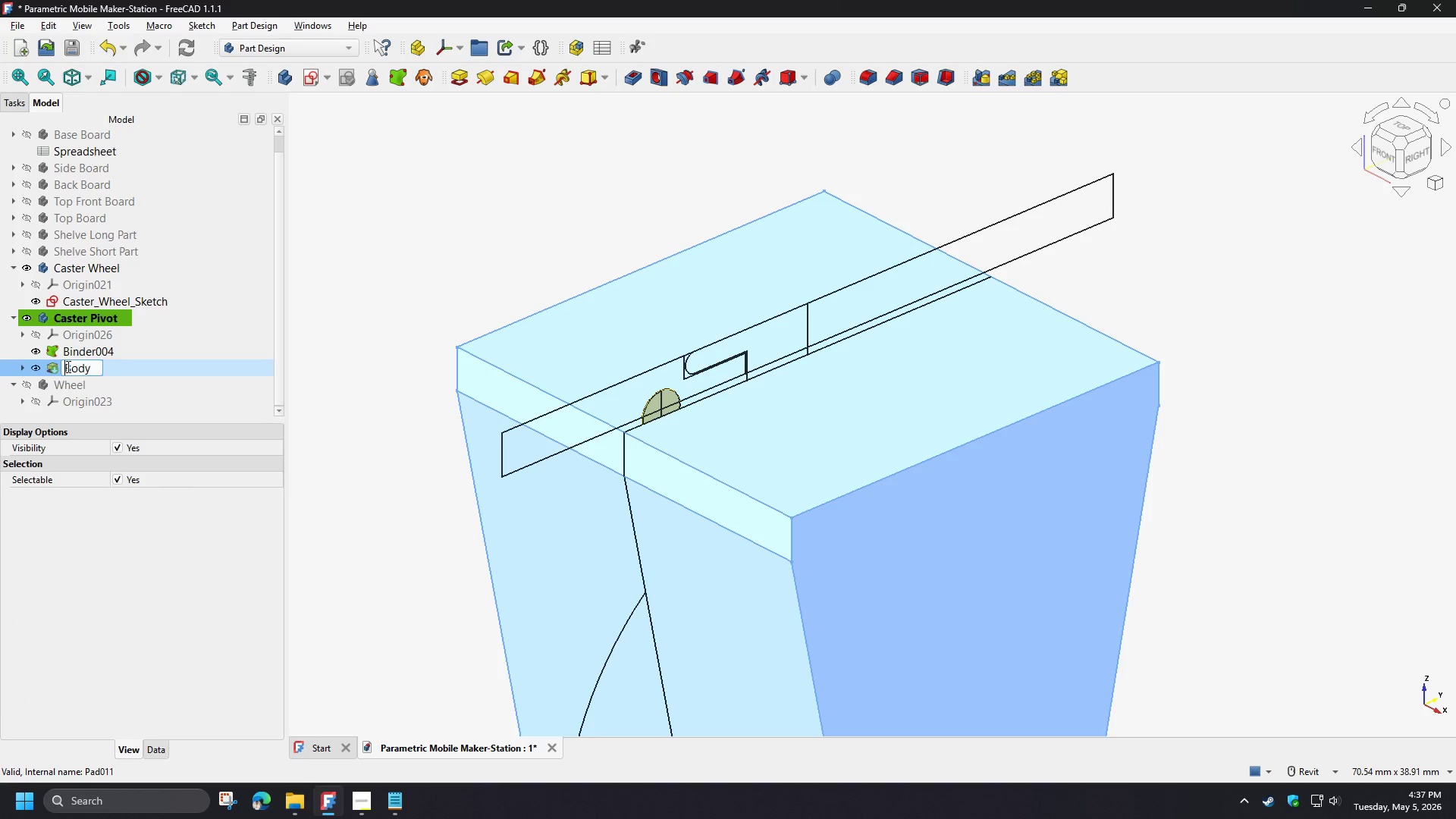 
type(Pivot_)
 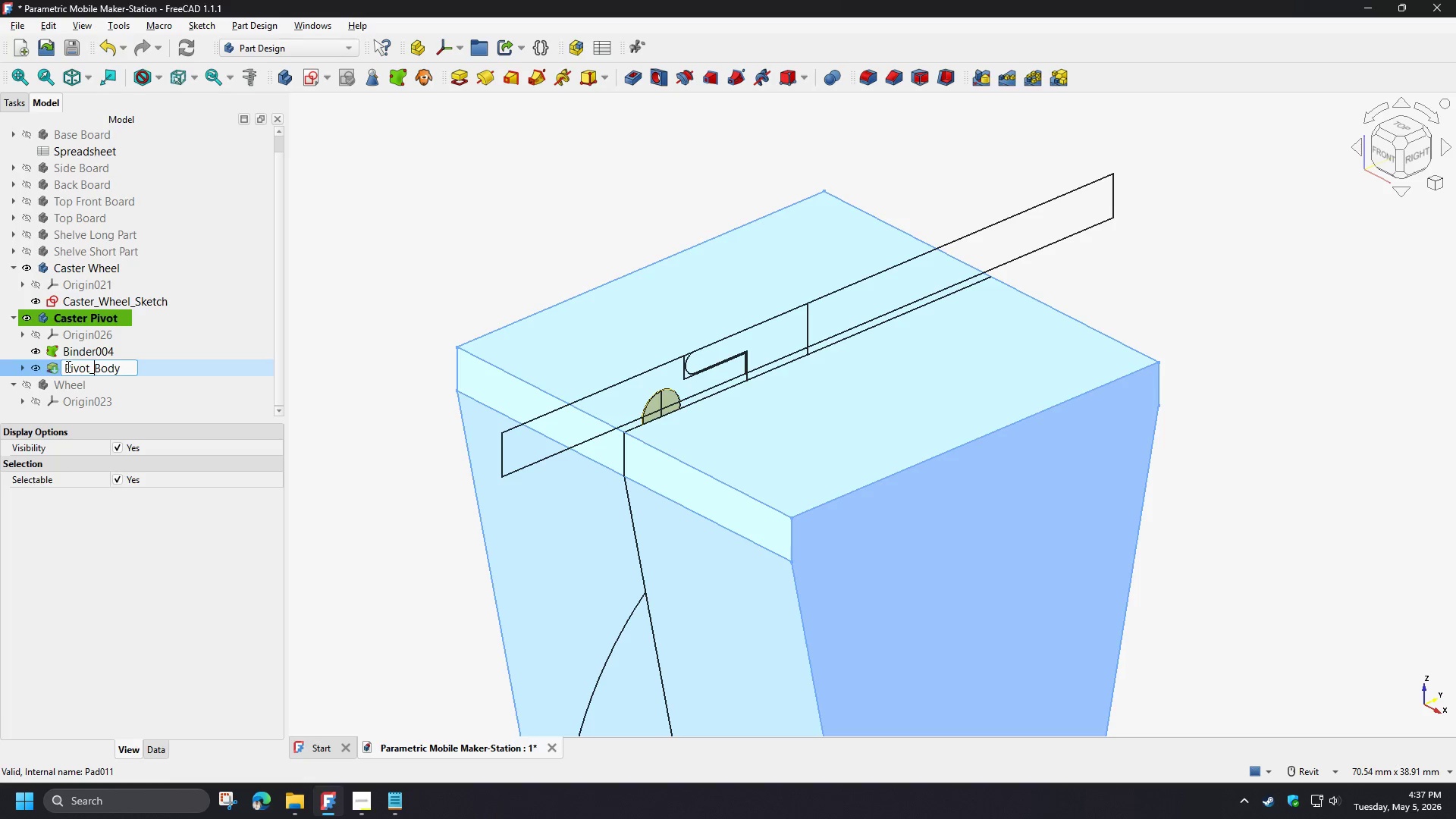 
left_click([90, 350])
 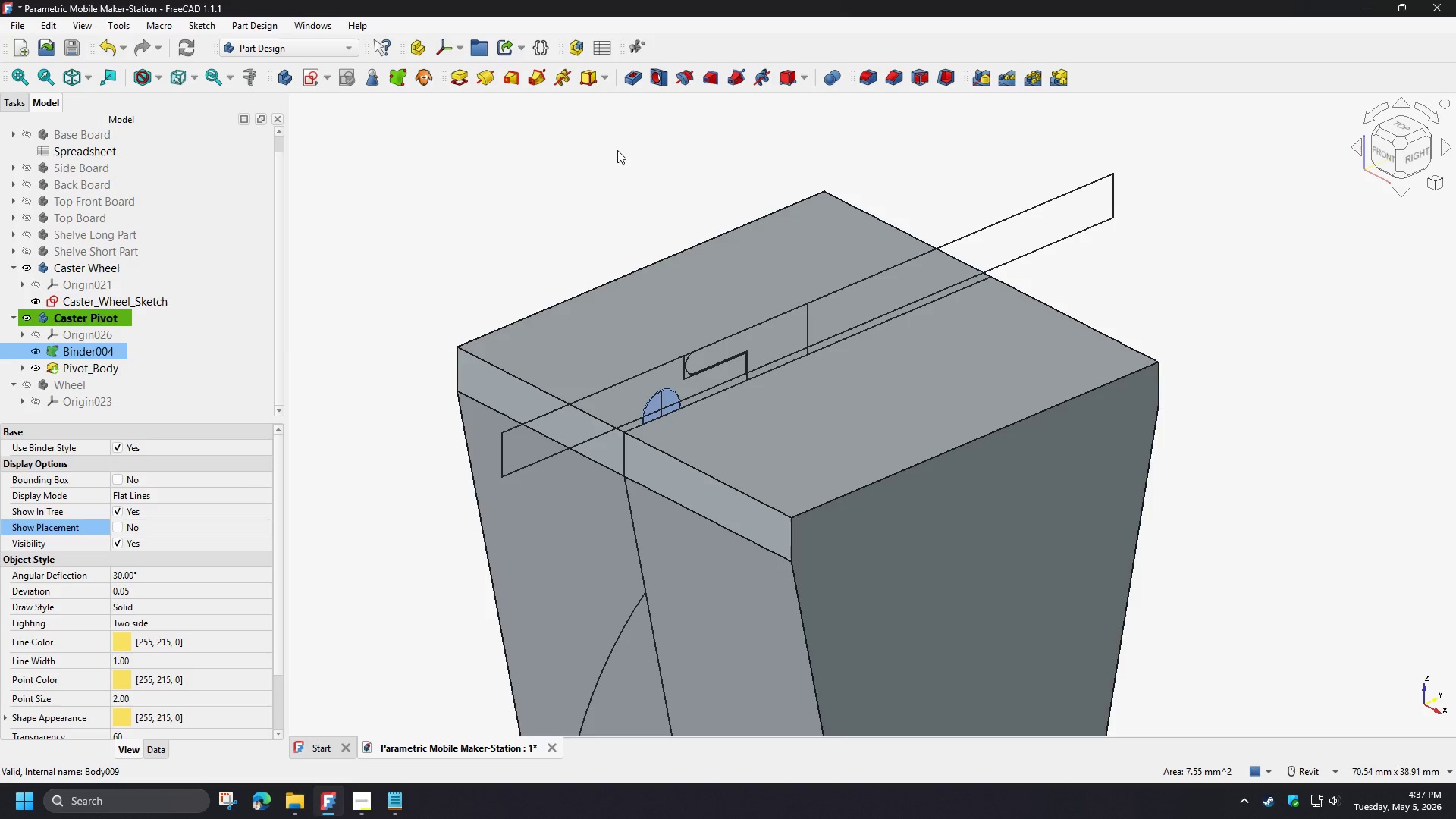 
left_click([684, 75])
 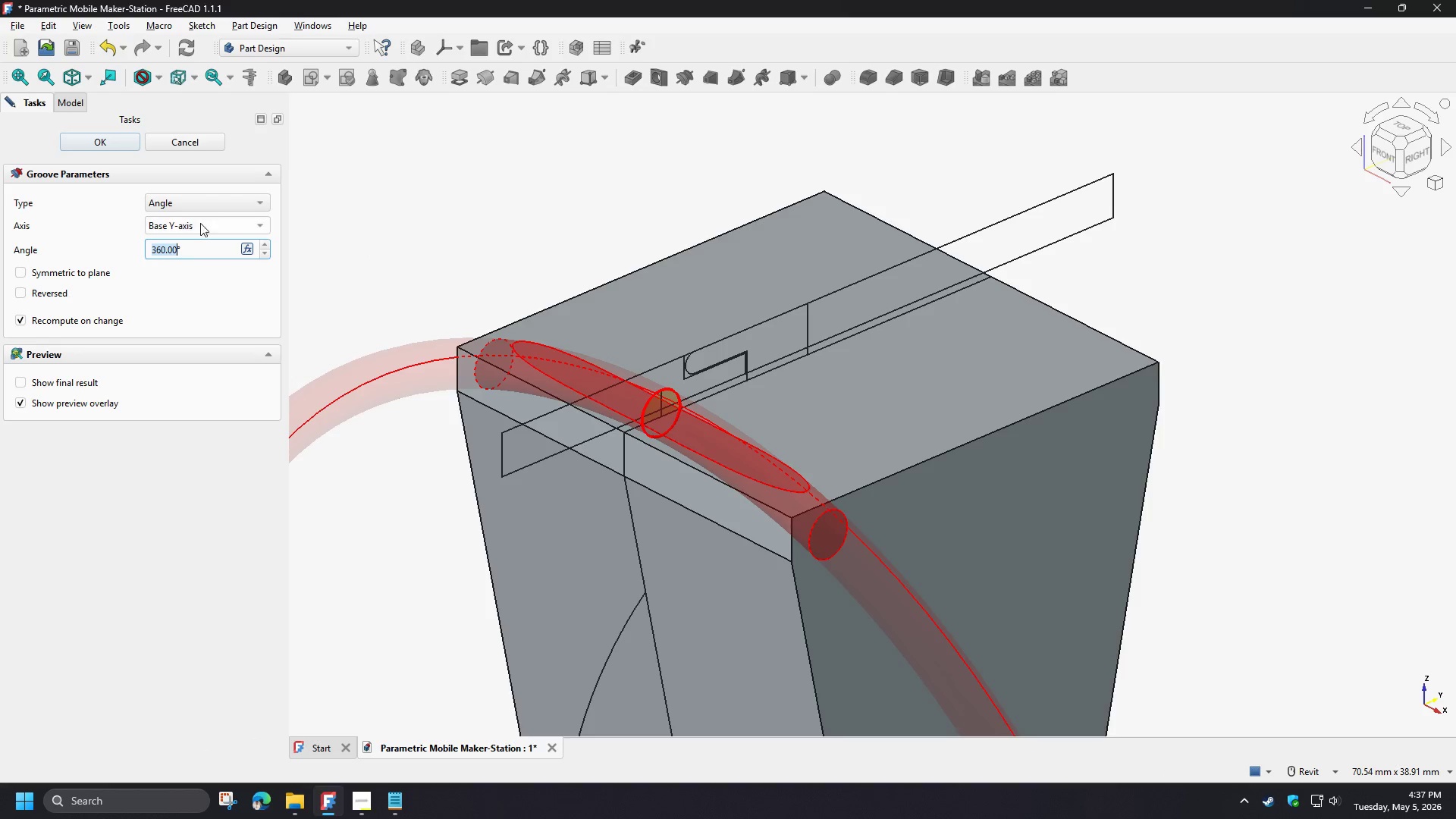 
left_click([187, 227])
 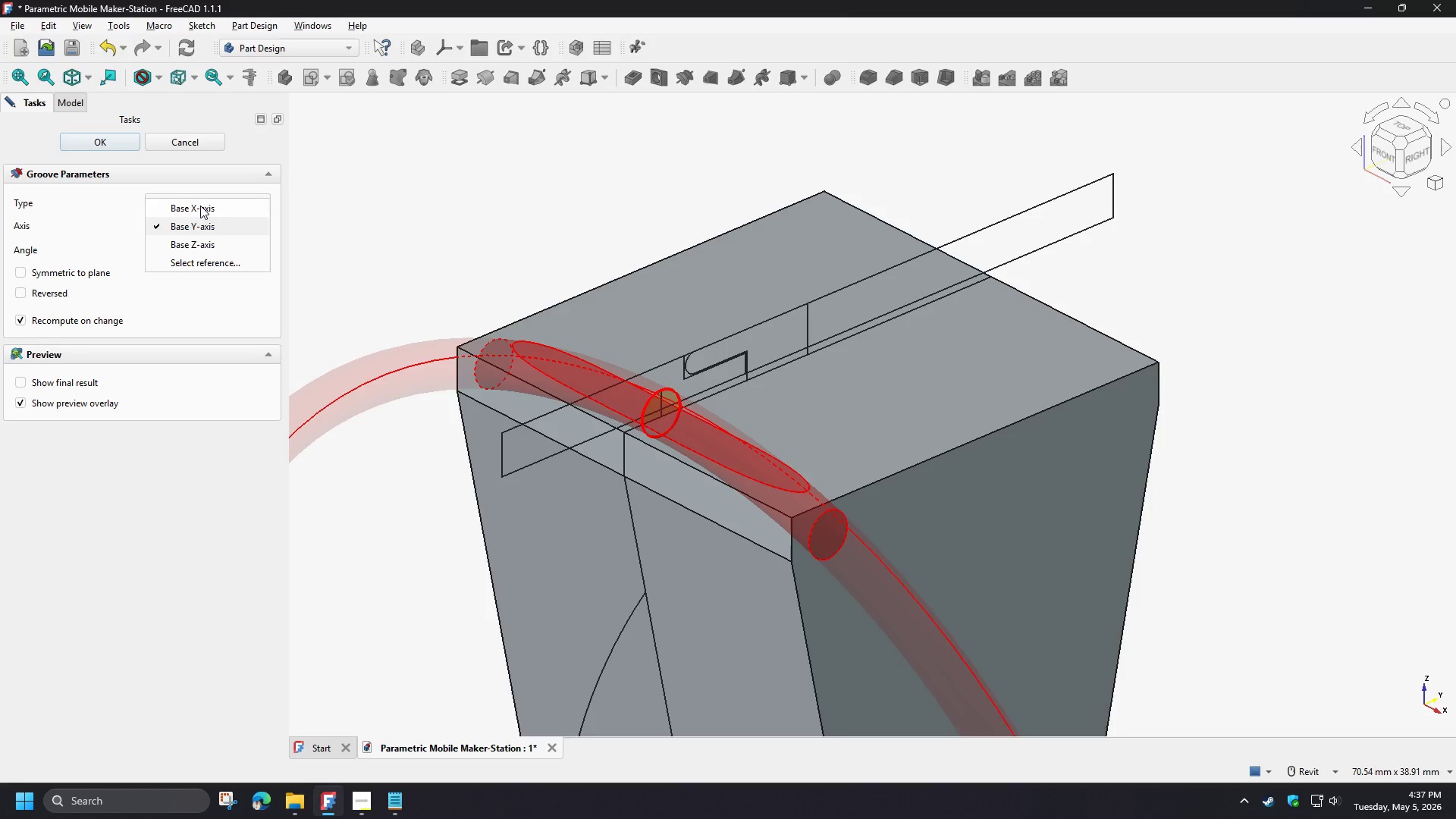 
left_click([200, 206])
 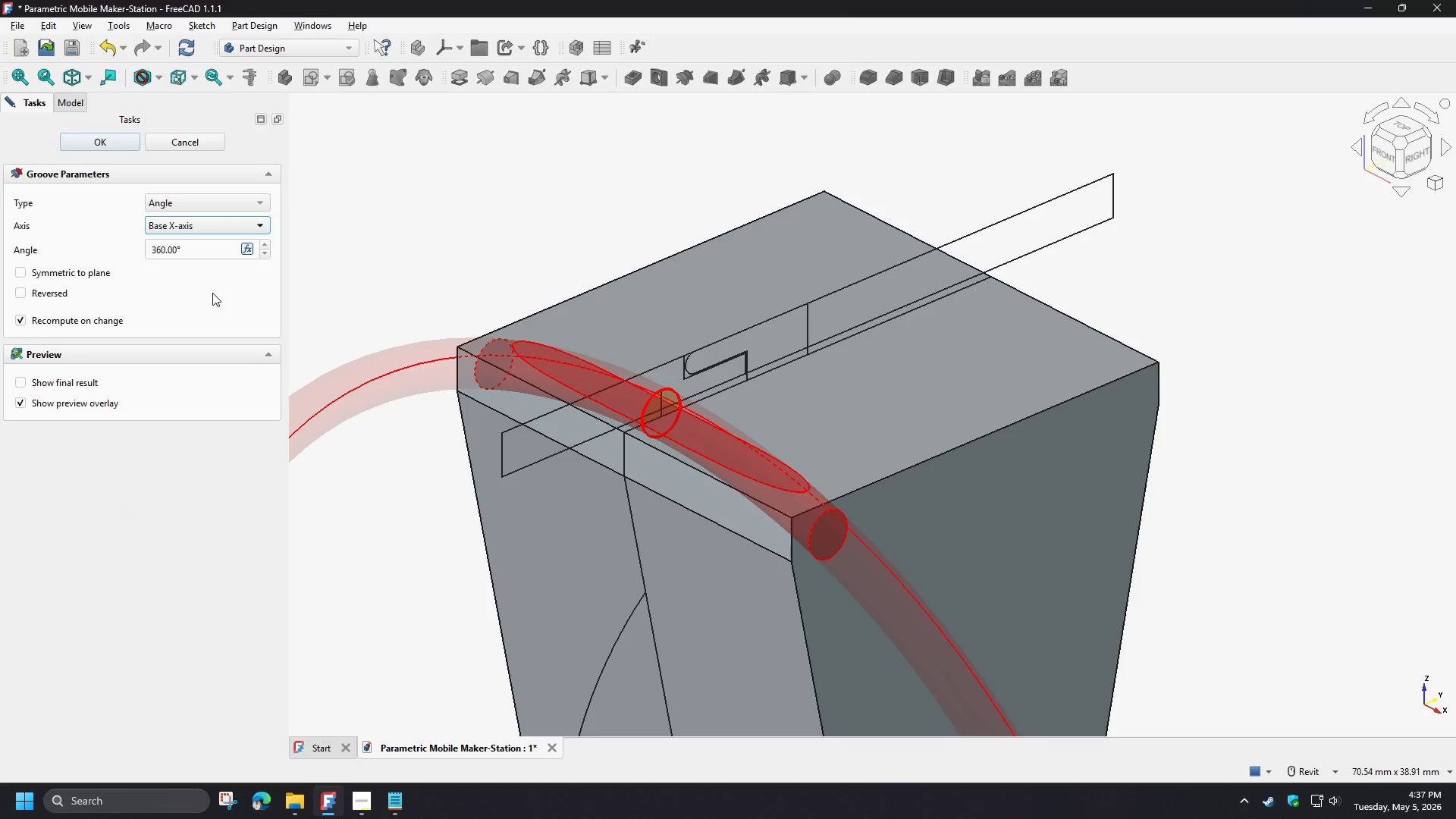 
left_click([175, 233])
 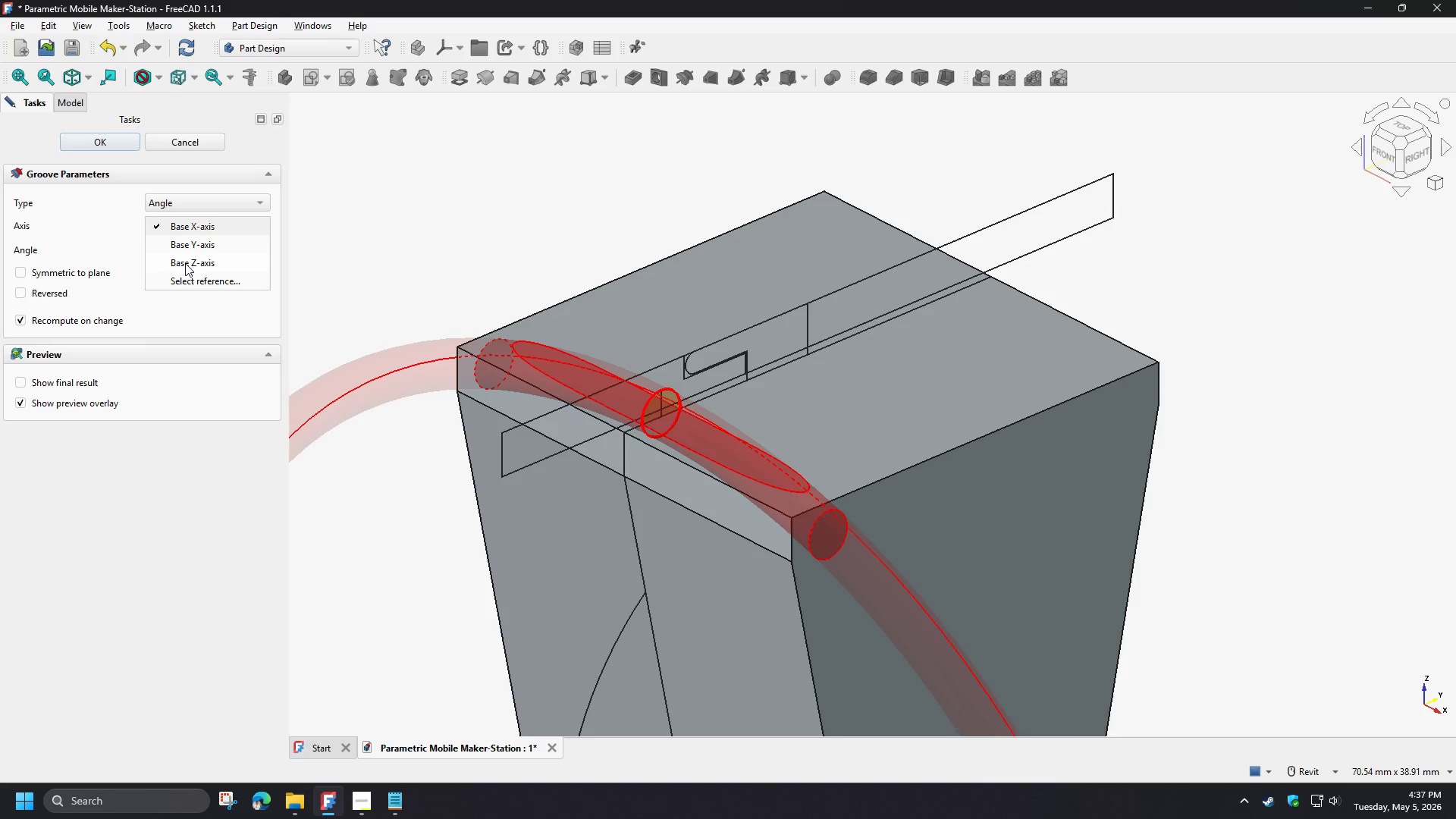 
left_click([185, 259])
 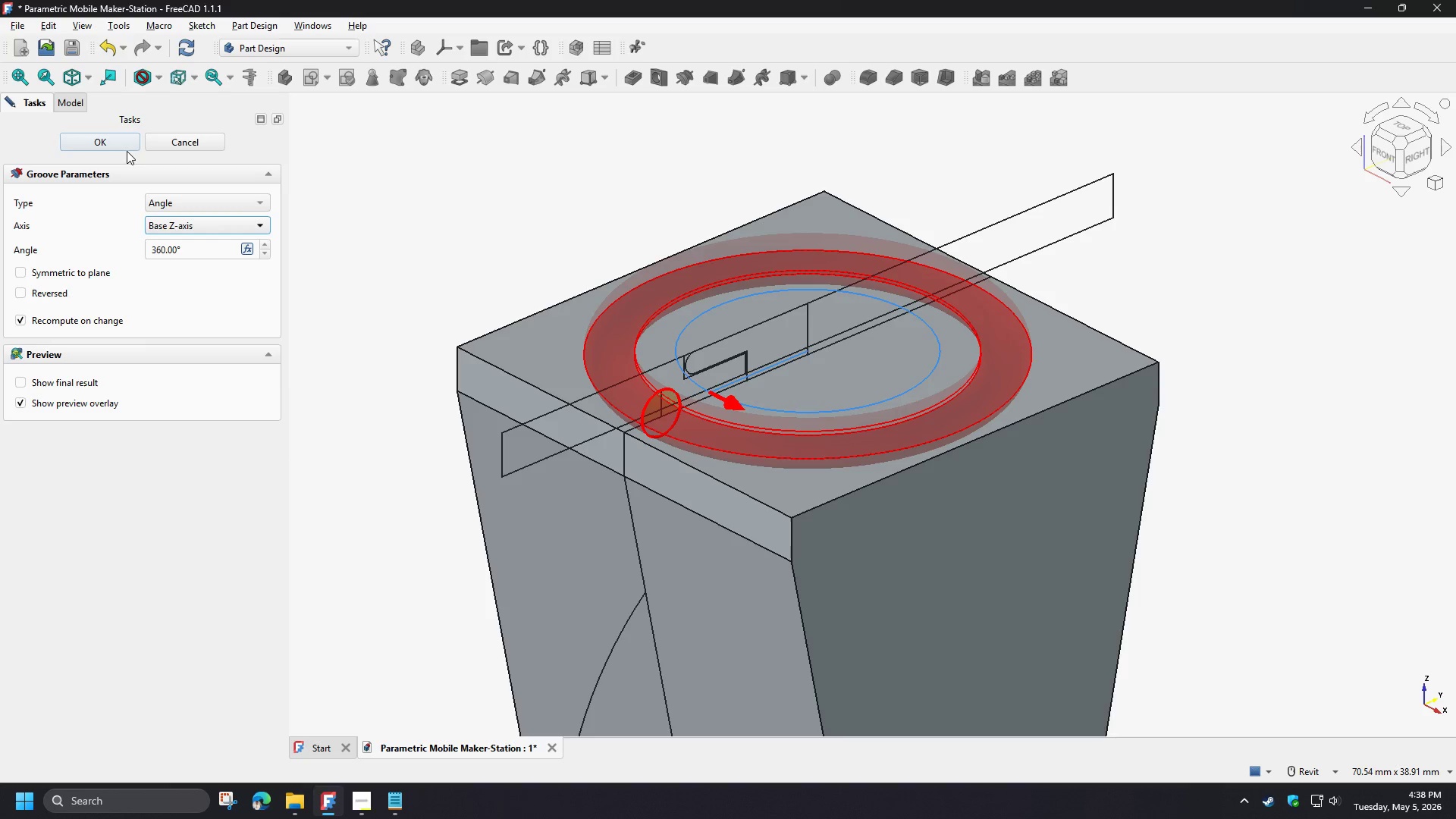 
left_click([118, 147])
 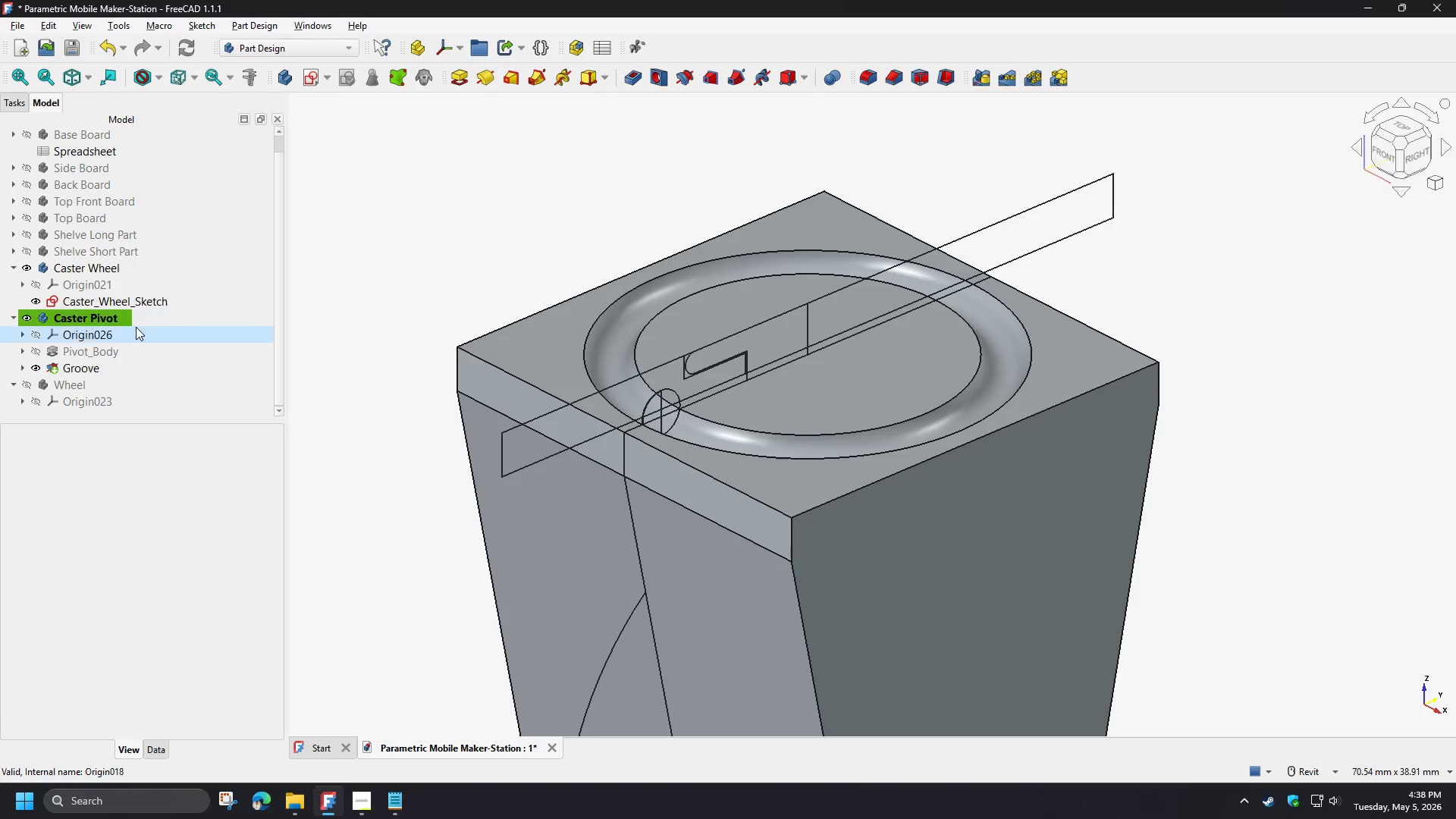 
left_click([83, 369])
 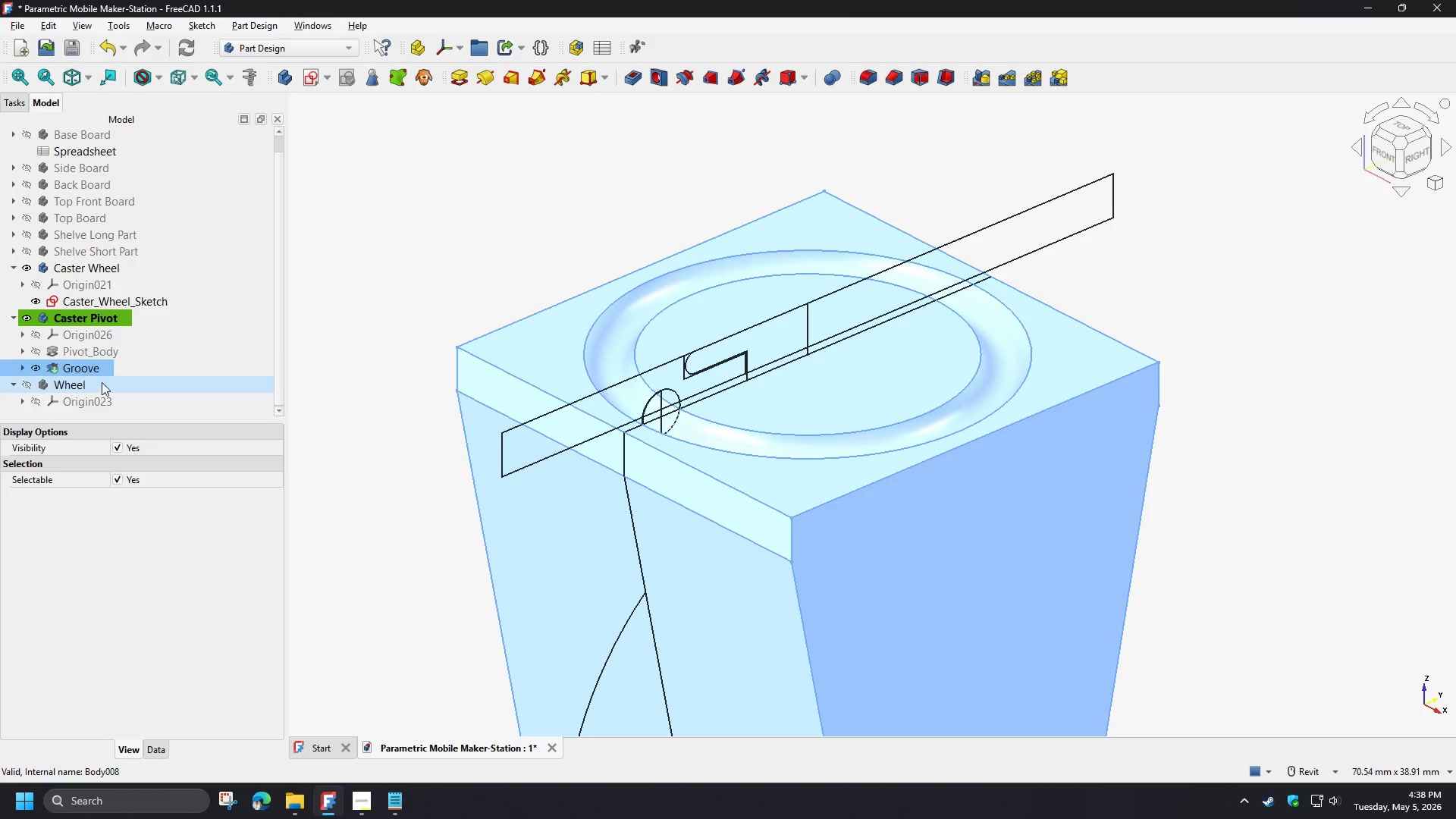 
type([F2]Bear)
 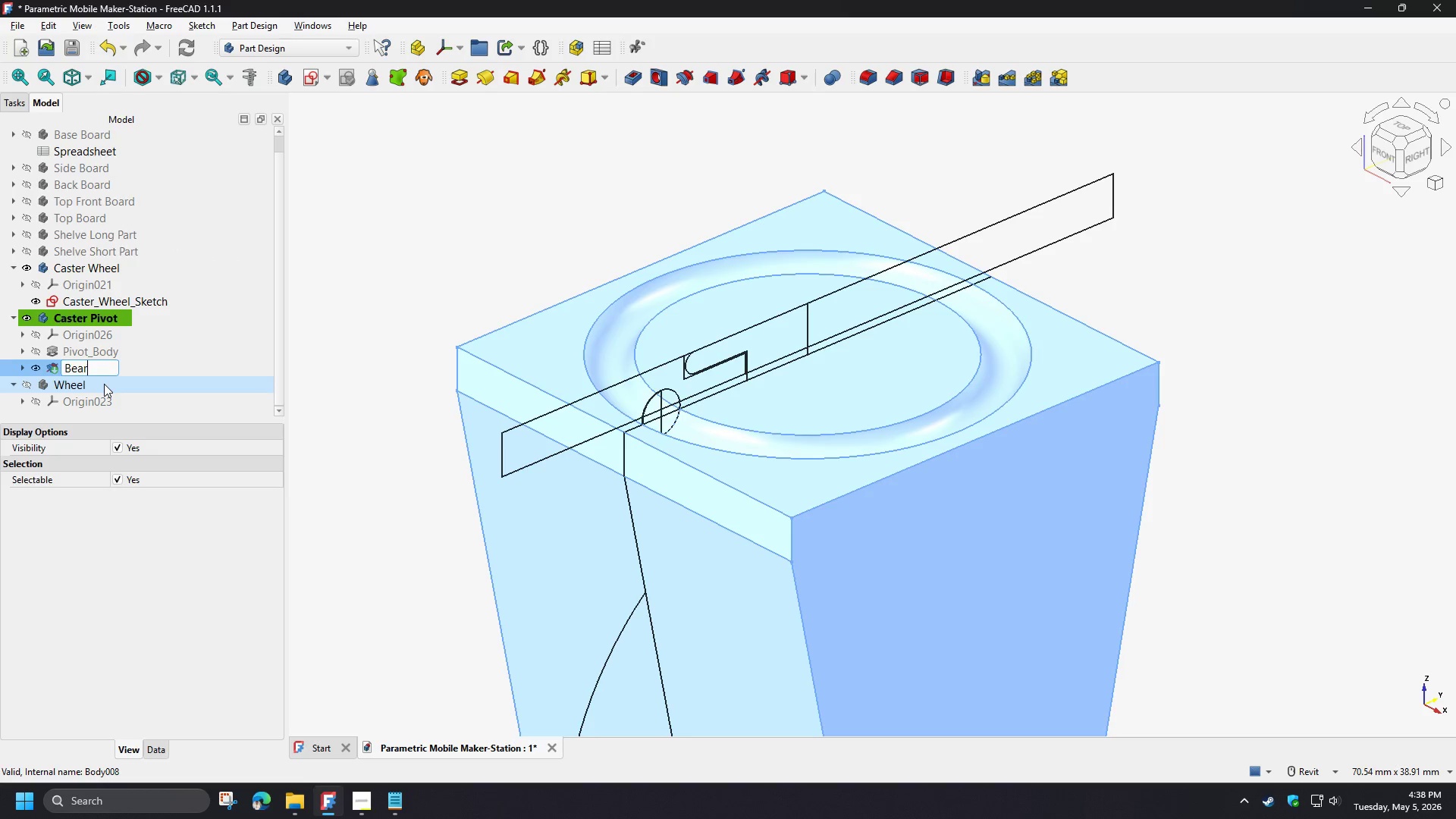 
key(Control+Z)
 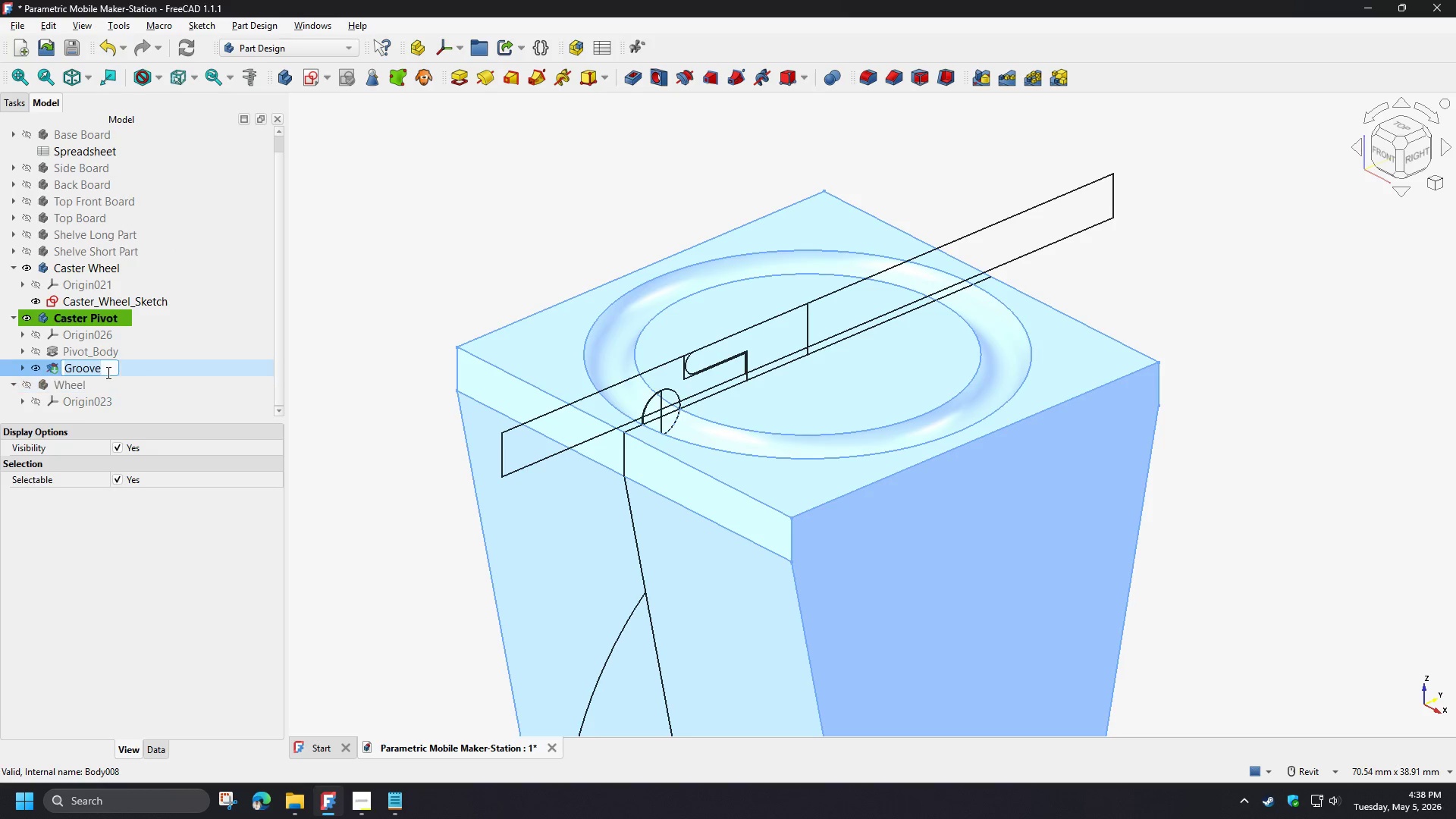 
left_click([107, 371])
 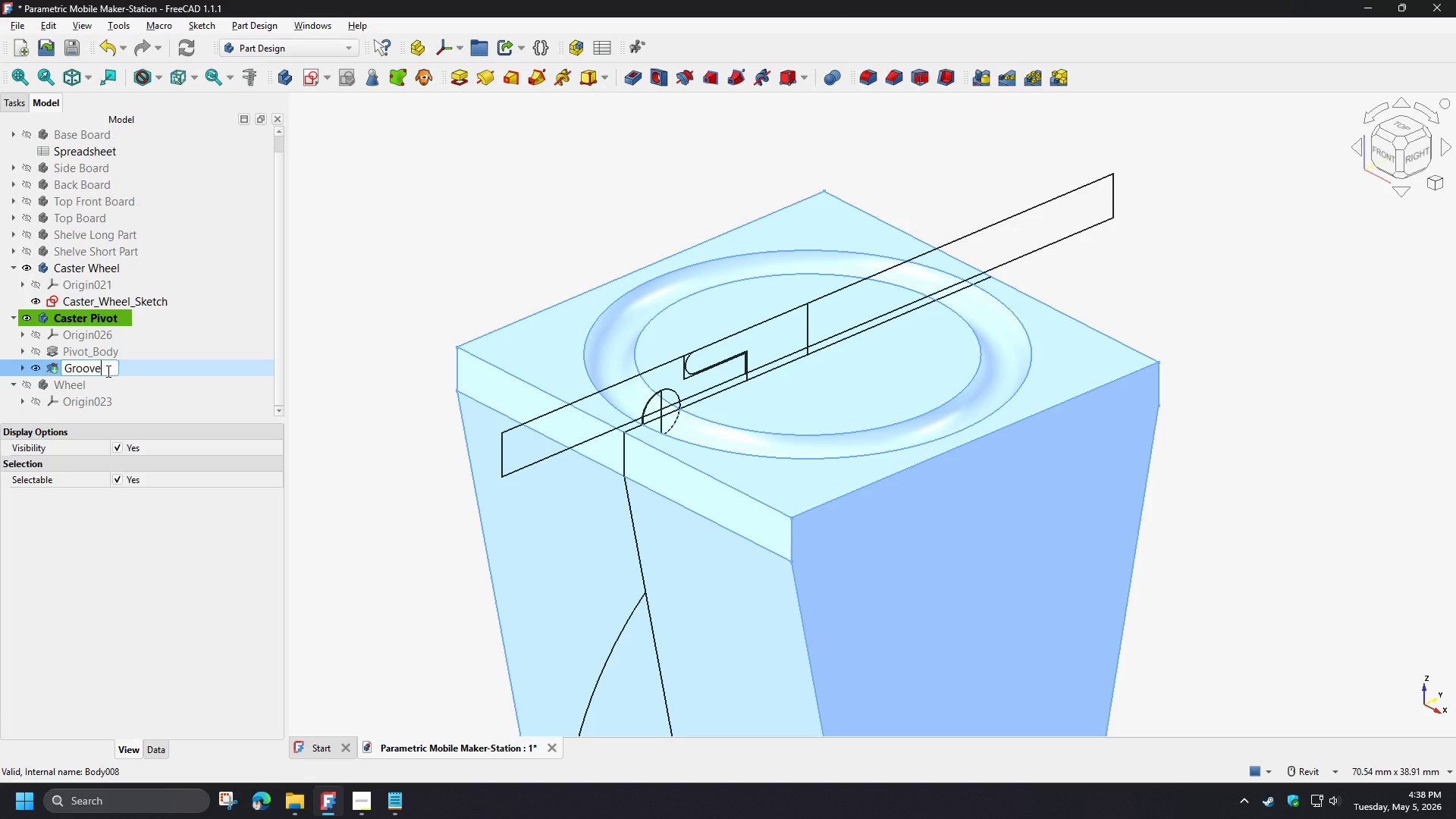 
type(_Bearing)
 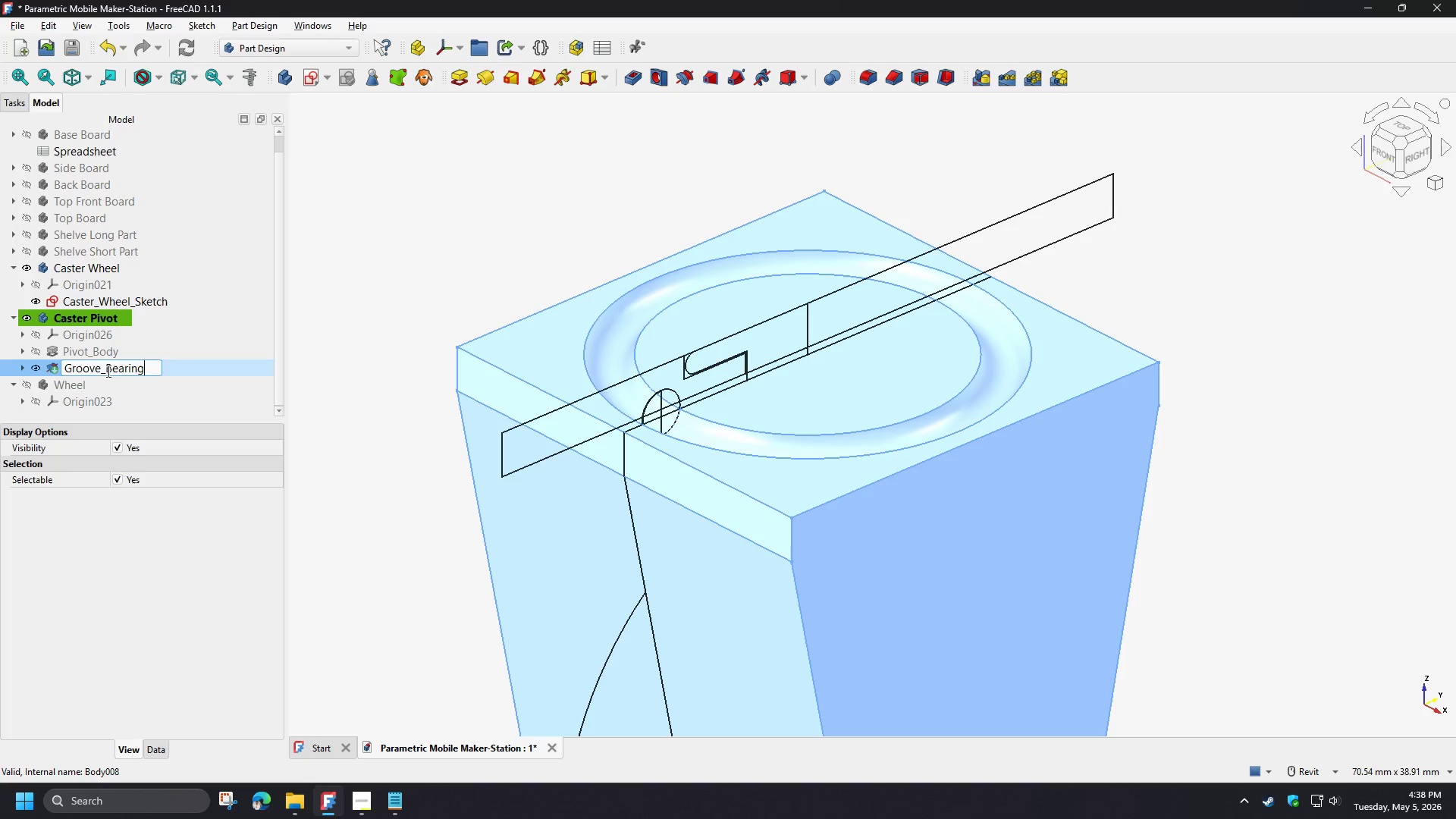 
key(Enter)
 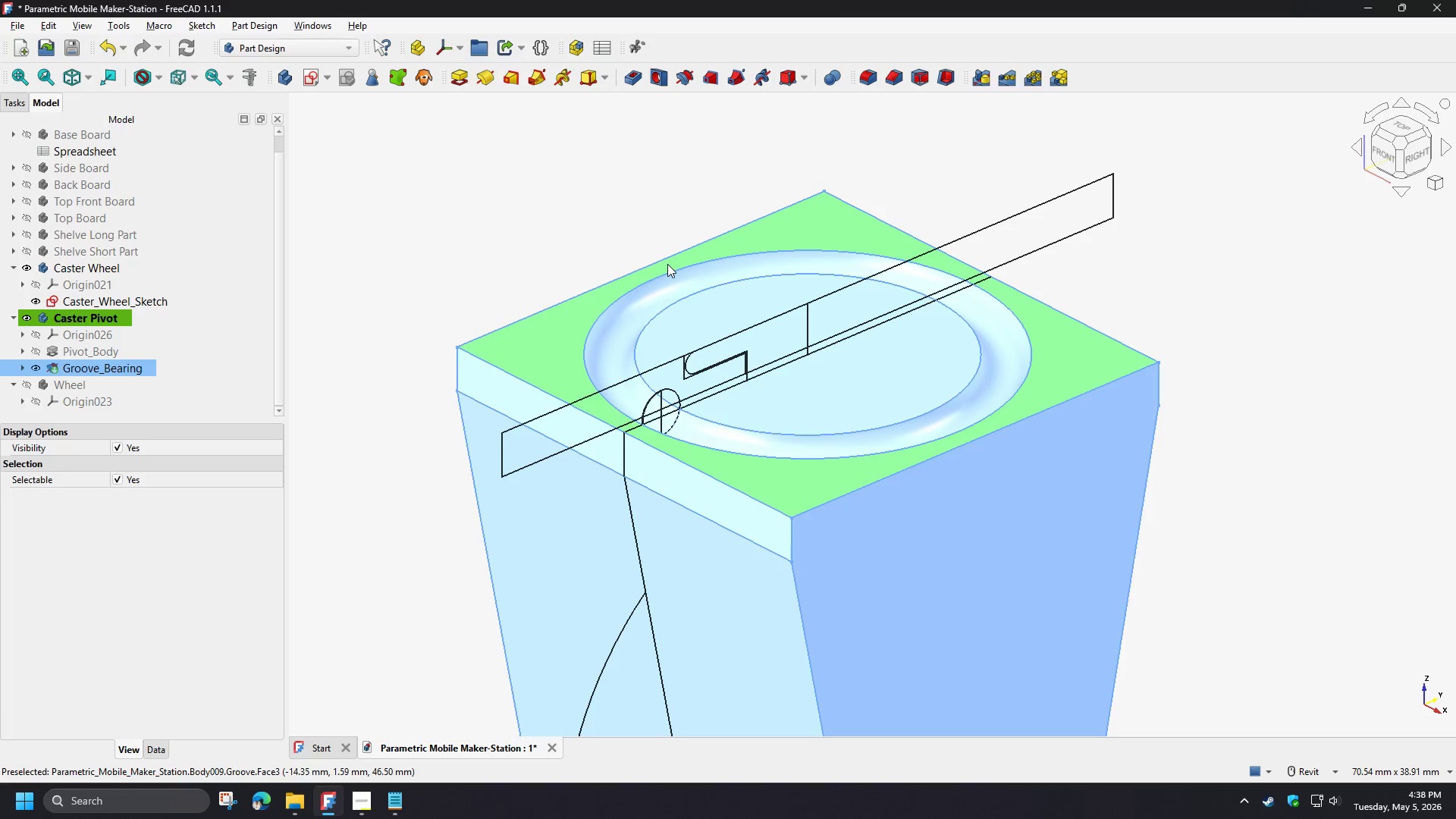 
scroll: coordinate [529, 216], scroll_direction: down, amount: 3.0
 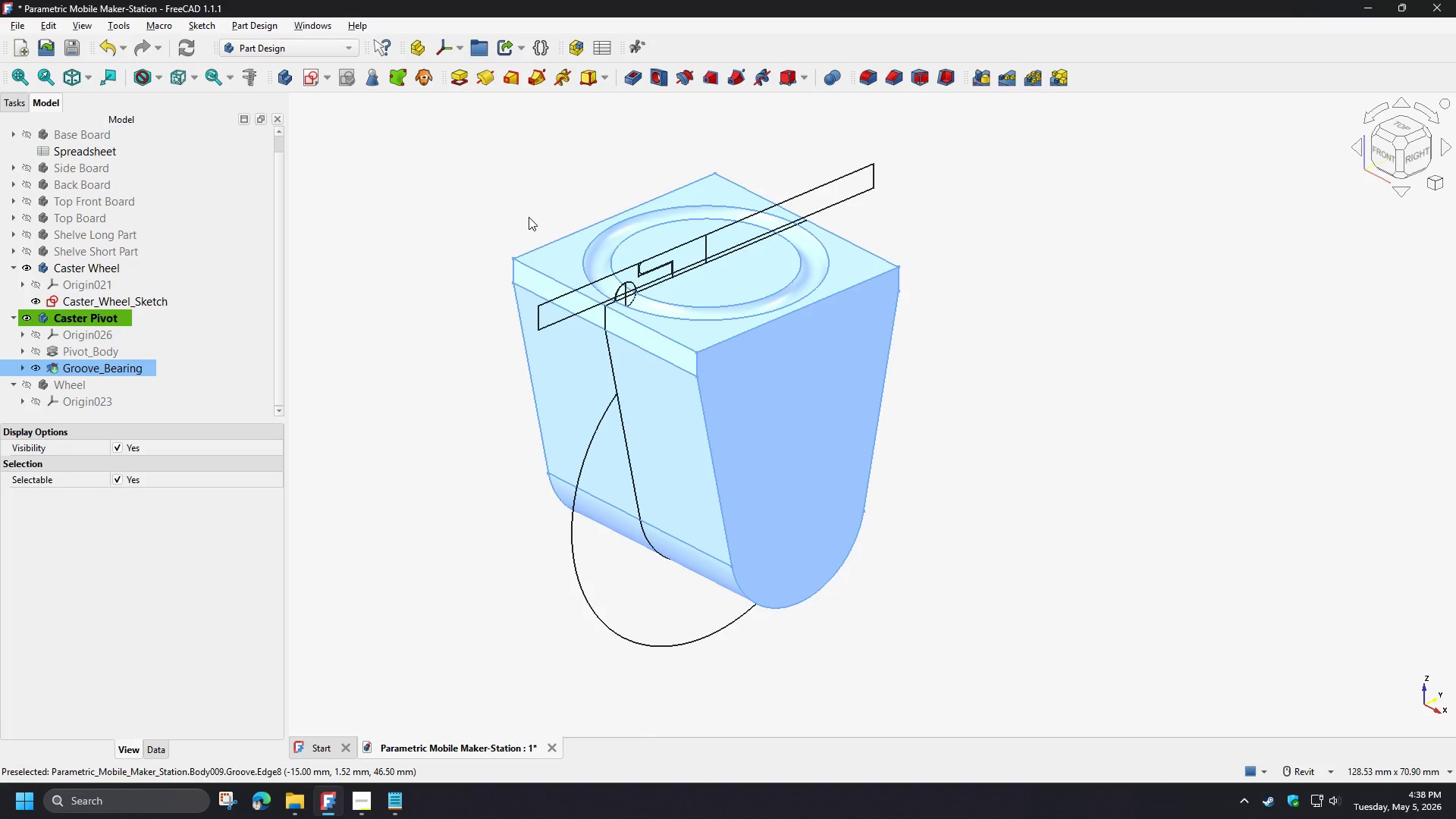 
scroll: coordinate [529, 217], scroll_direction: up, amount: 2.0
 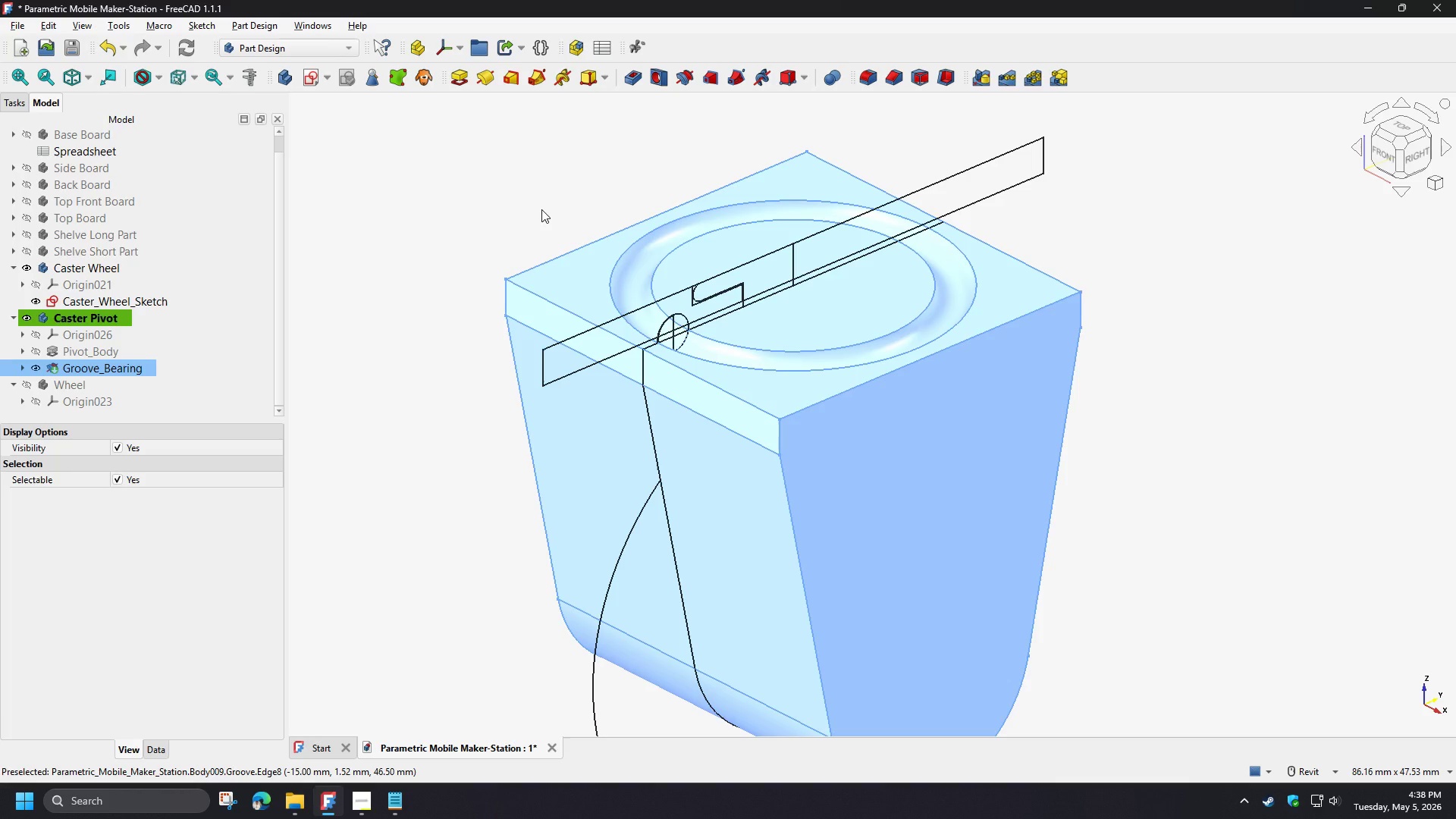 
wait(13.18)
 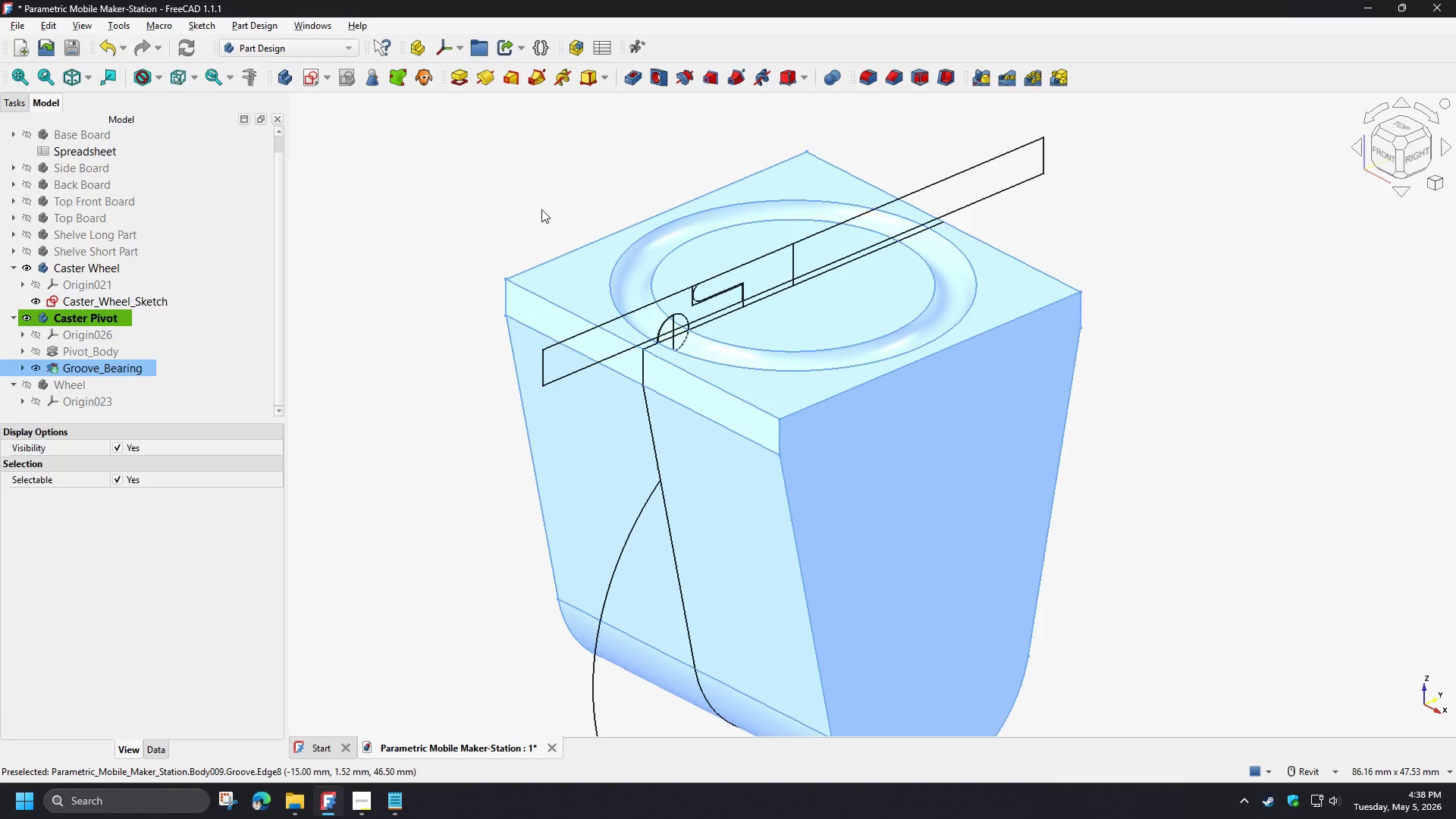 
left_click([544, 209])
 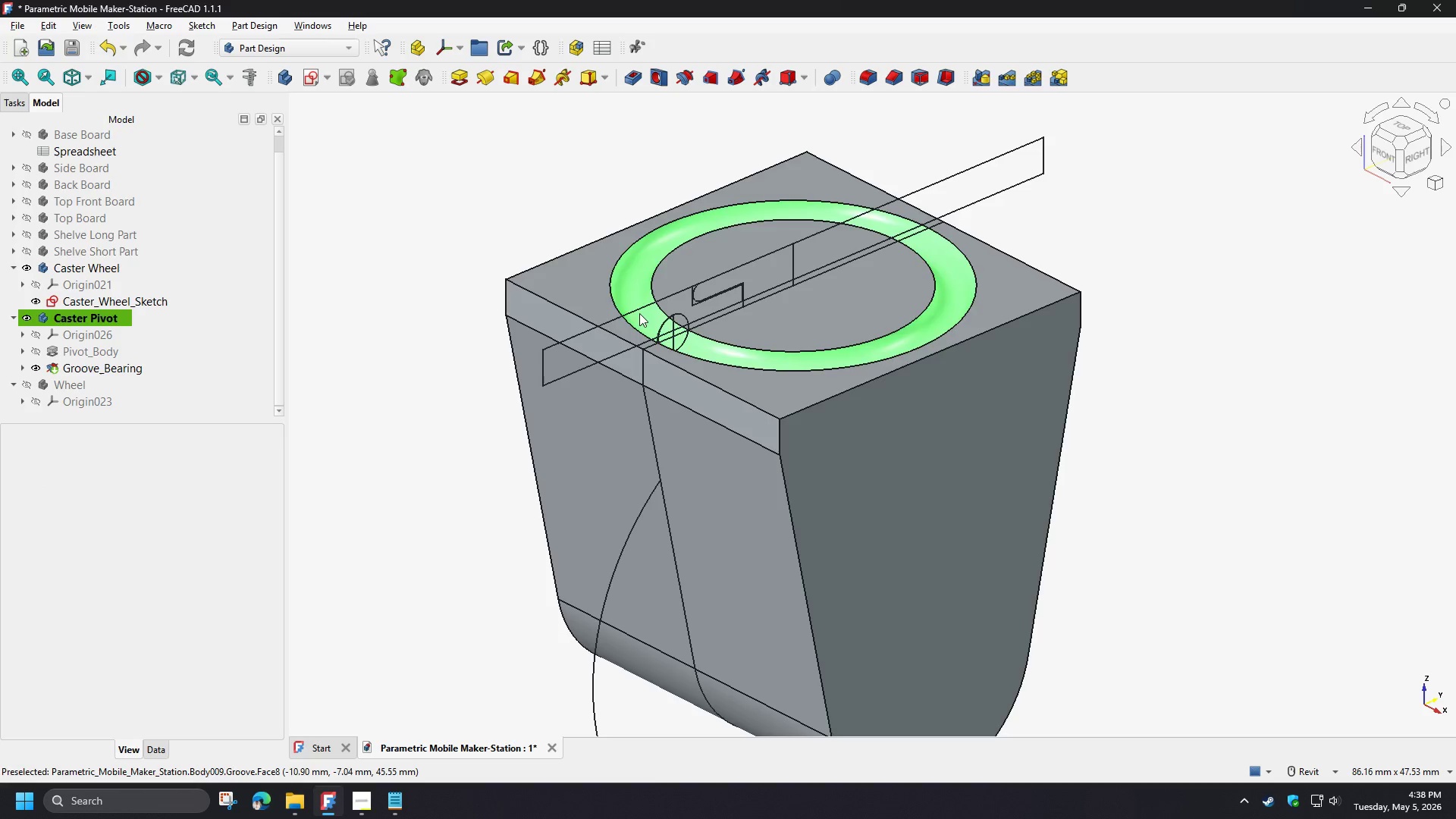 
hold_key(key=ShiftLeft, duration=1.5)
 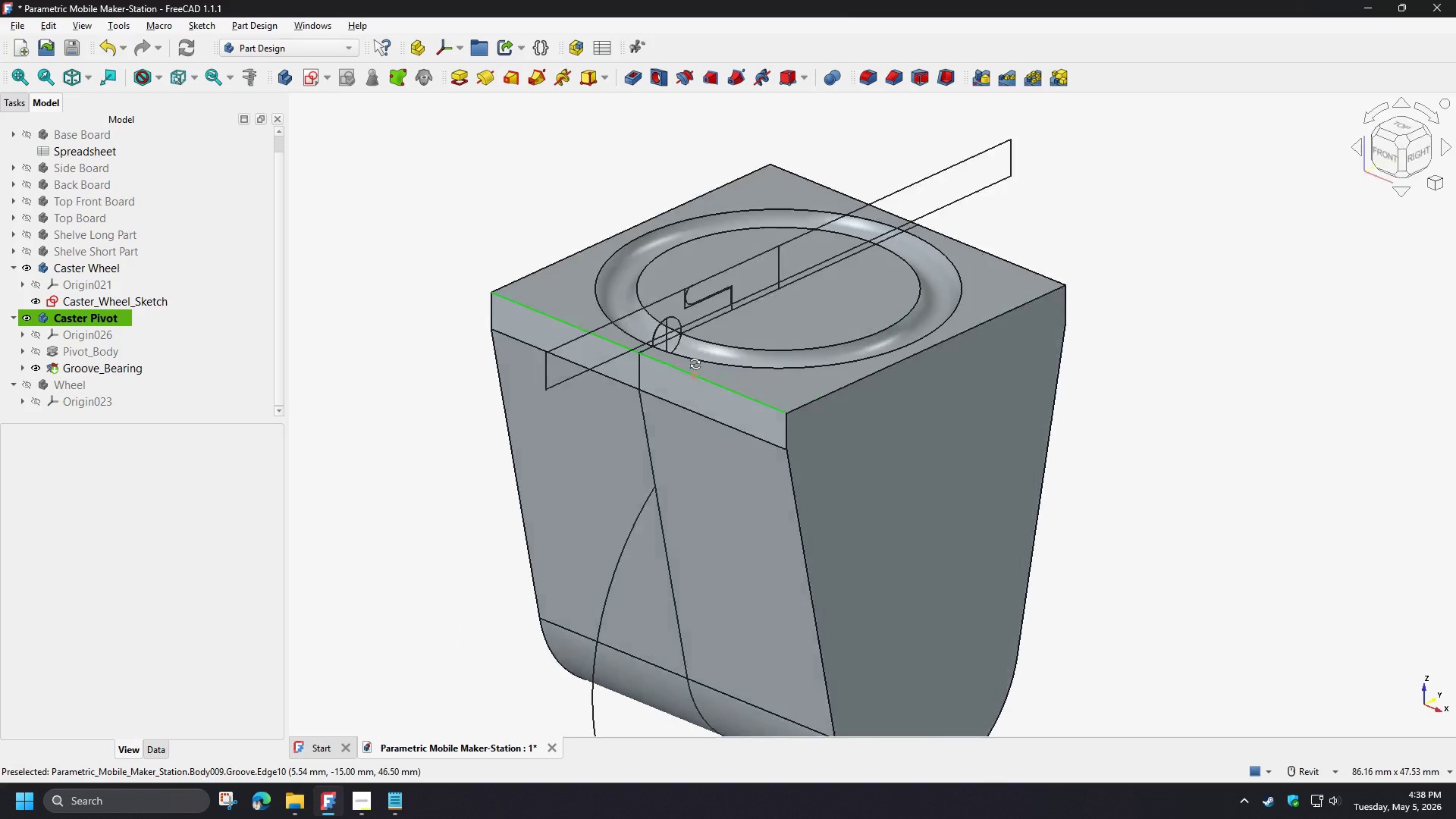 
hold_key(key=ShiftLeft, duration=1.2)
 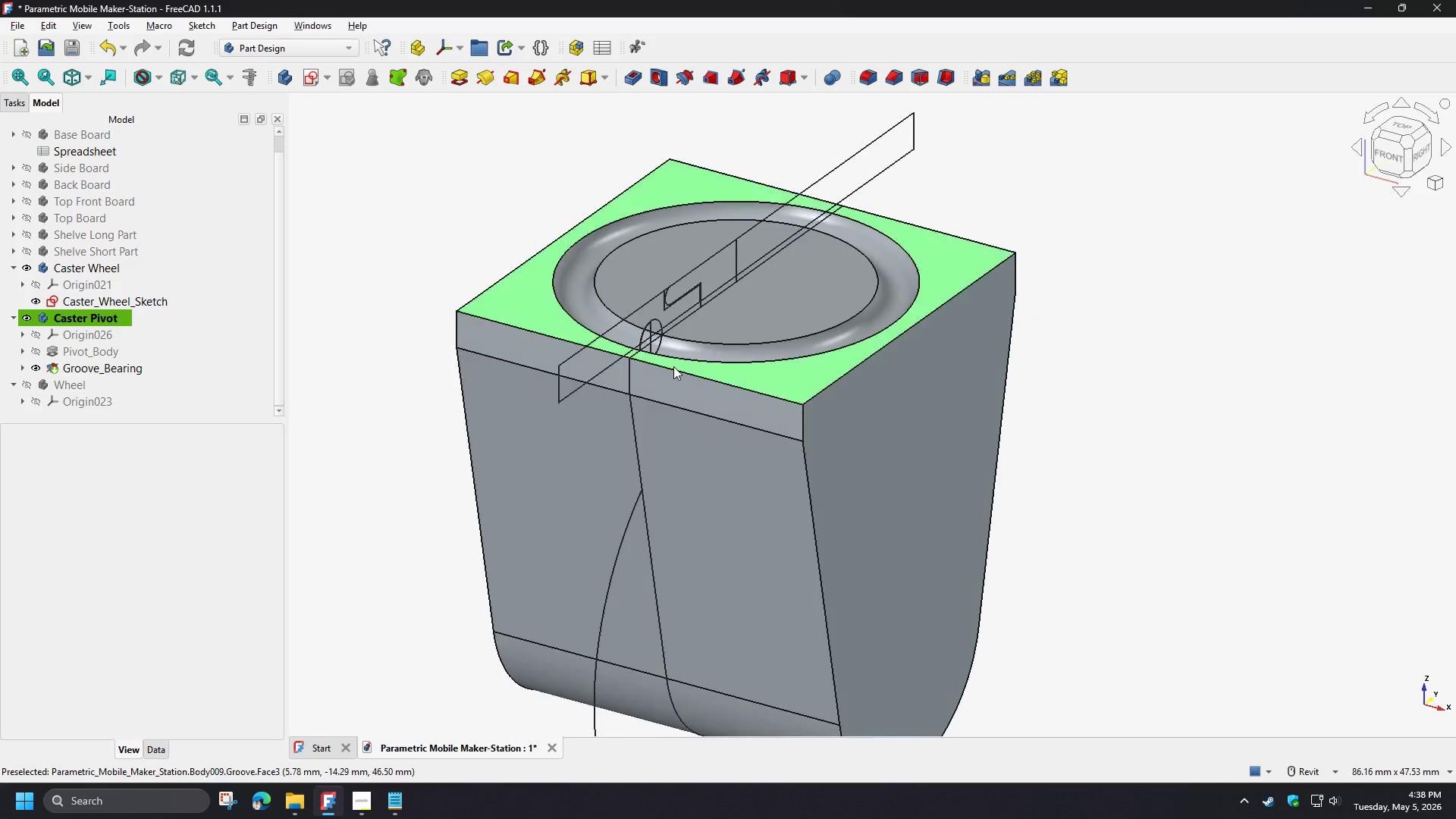 
scroll: coordinate [666, 364], scroll_direction: down, amount: 2.0
 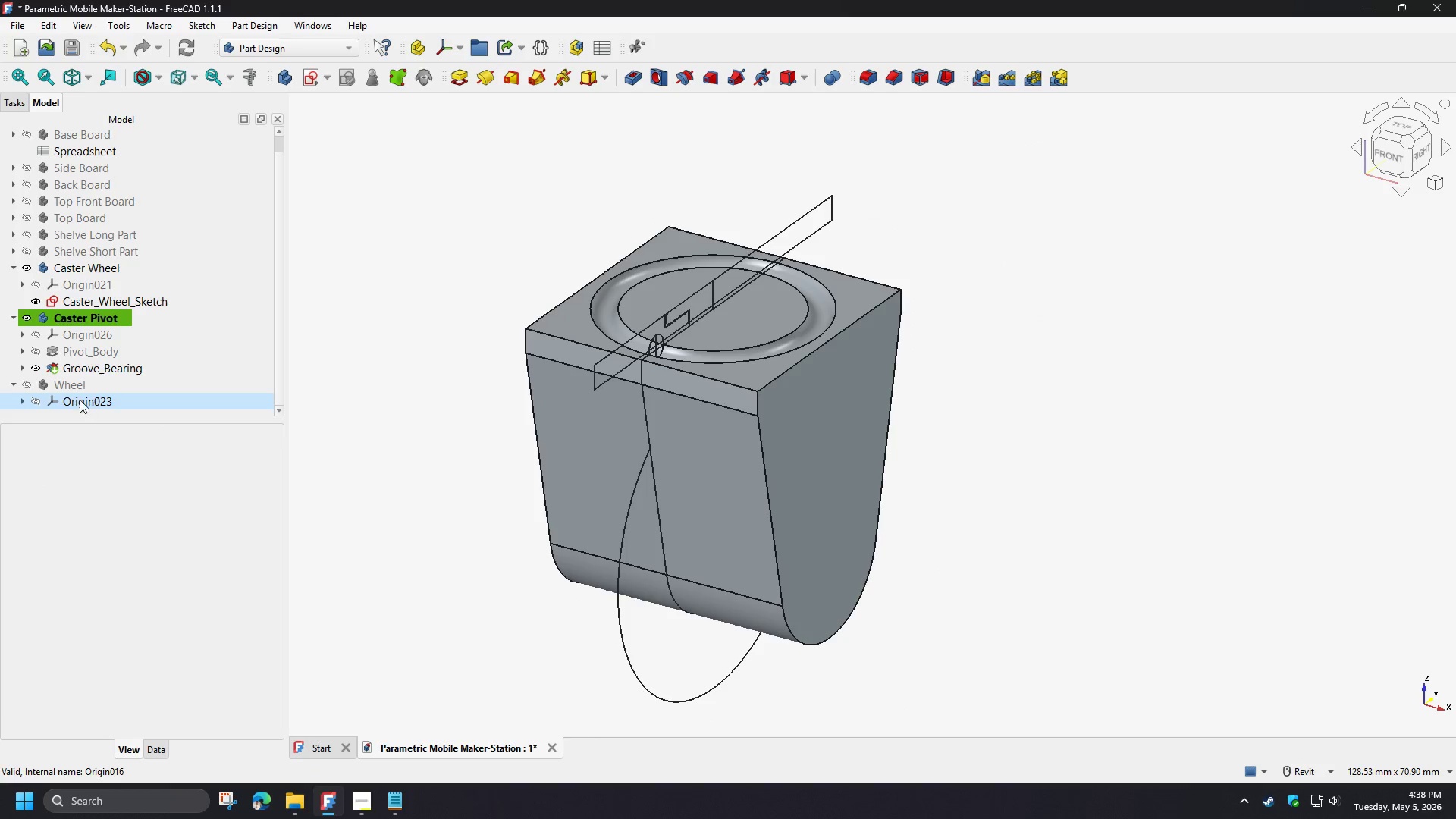 
left_click([67, 389])
 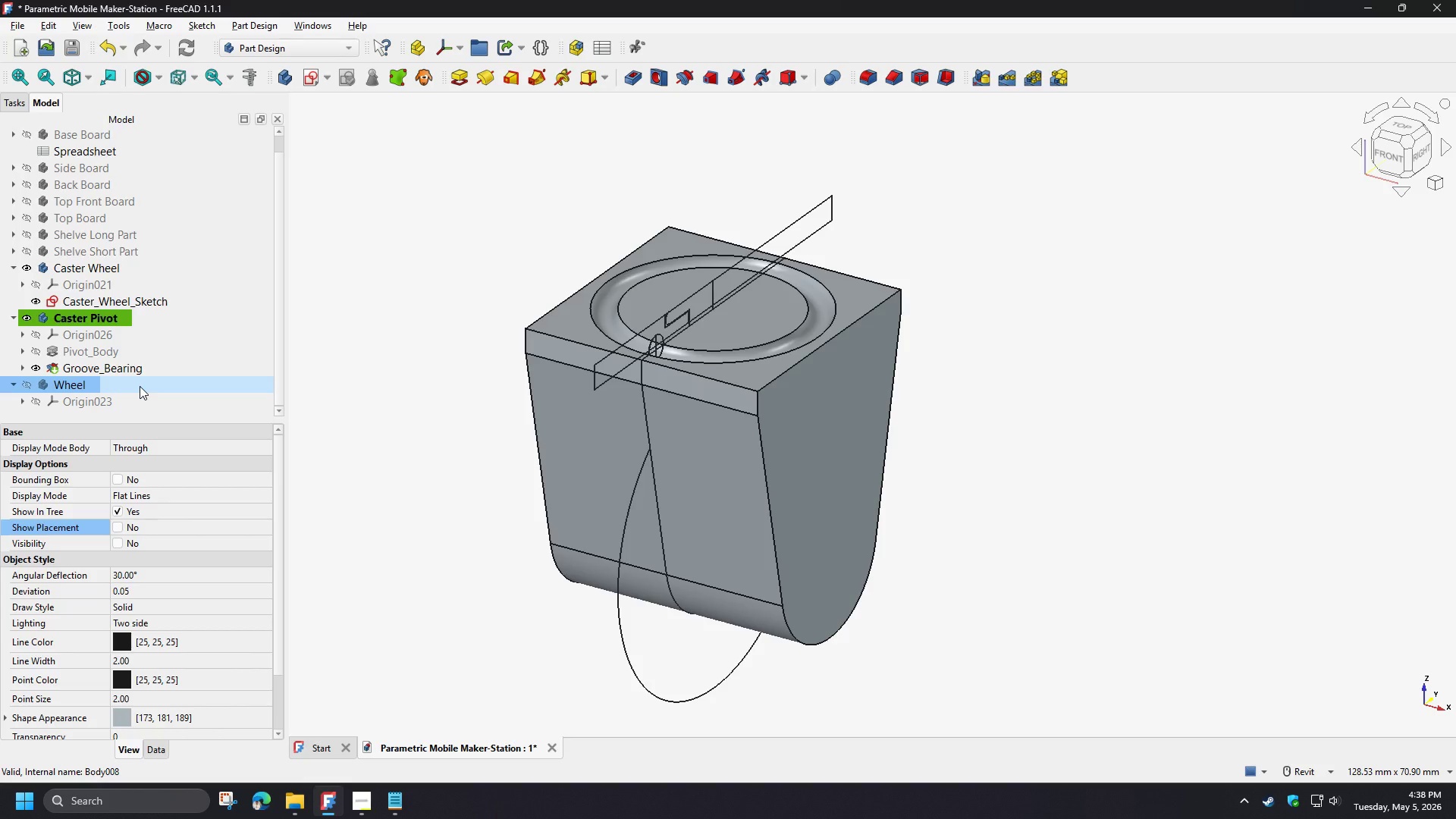 
wait(19.8)
 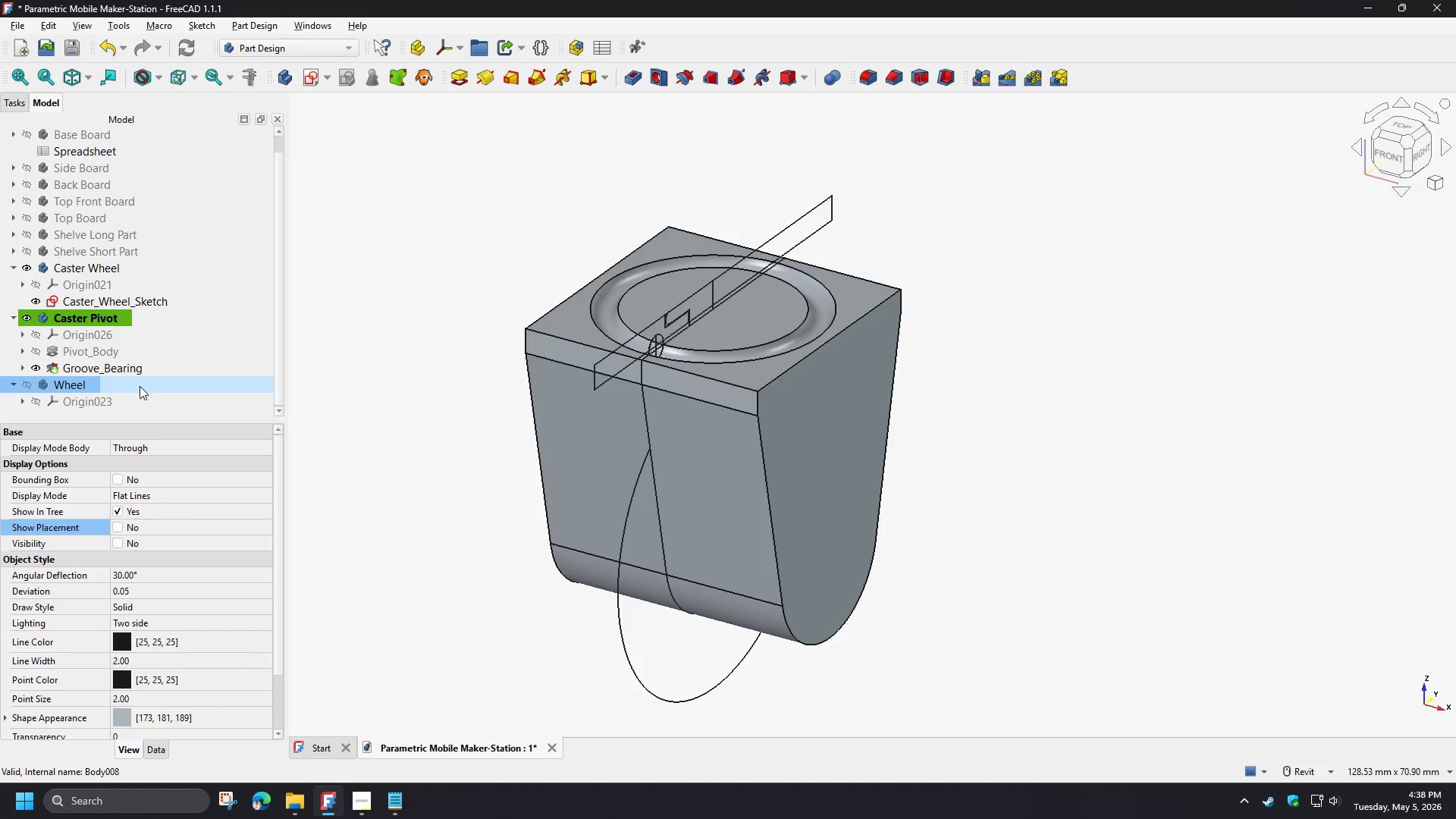 
left_click([450, 435])
 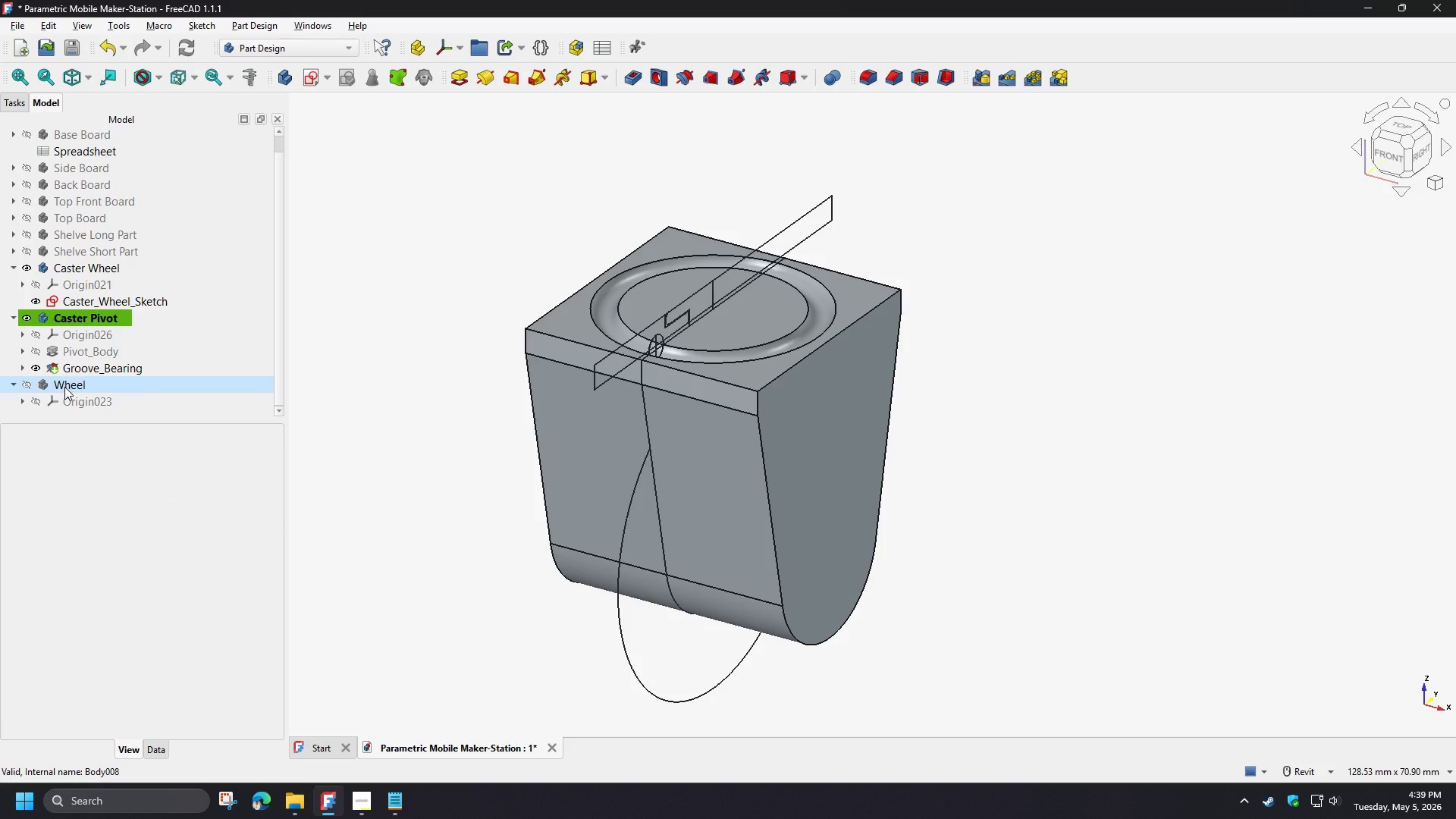 
double_click([64, 387])
 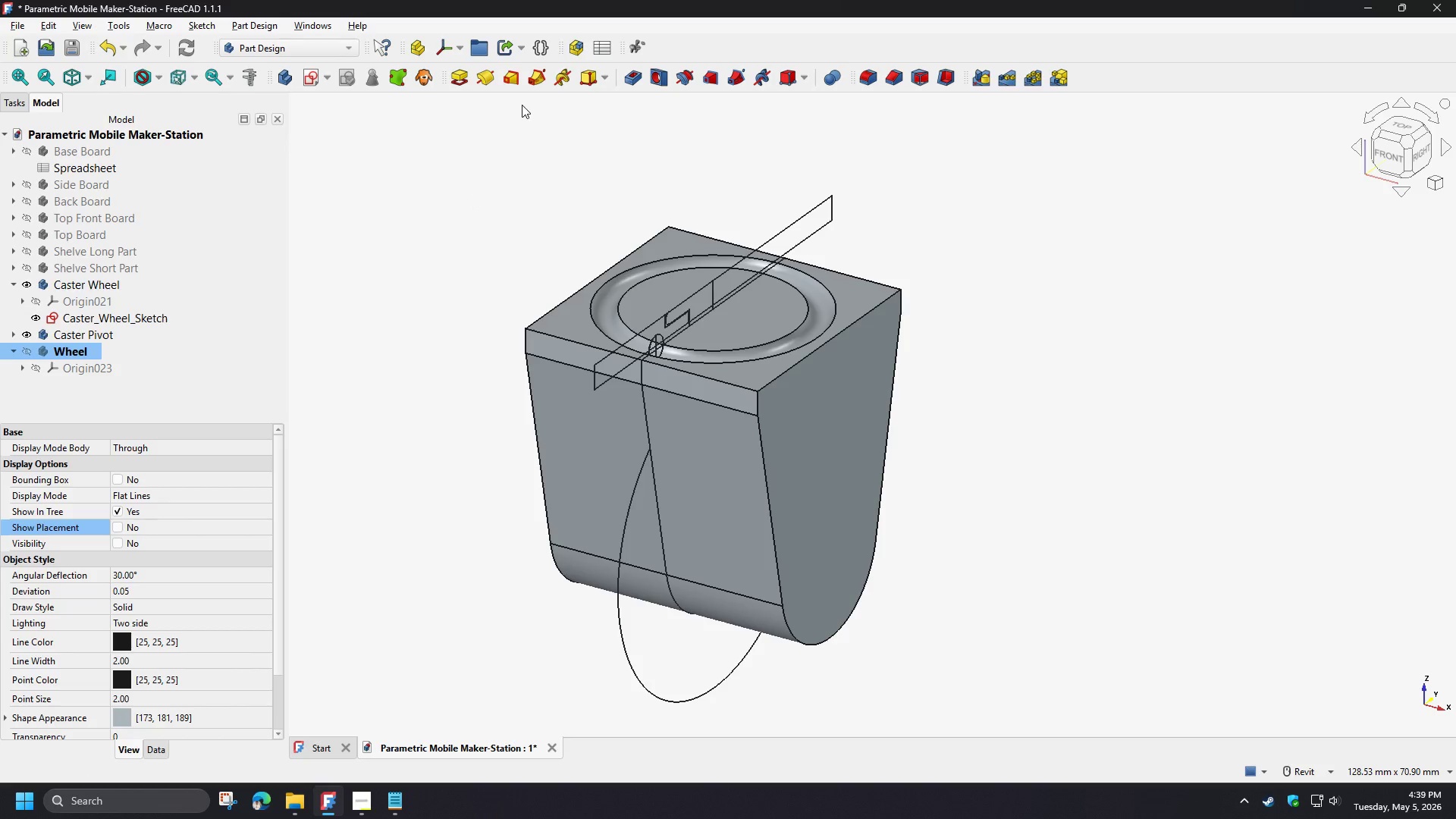 
wait(10.62)
 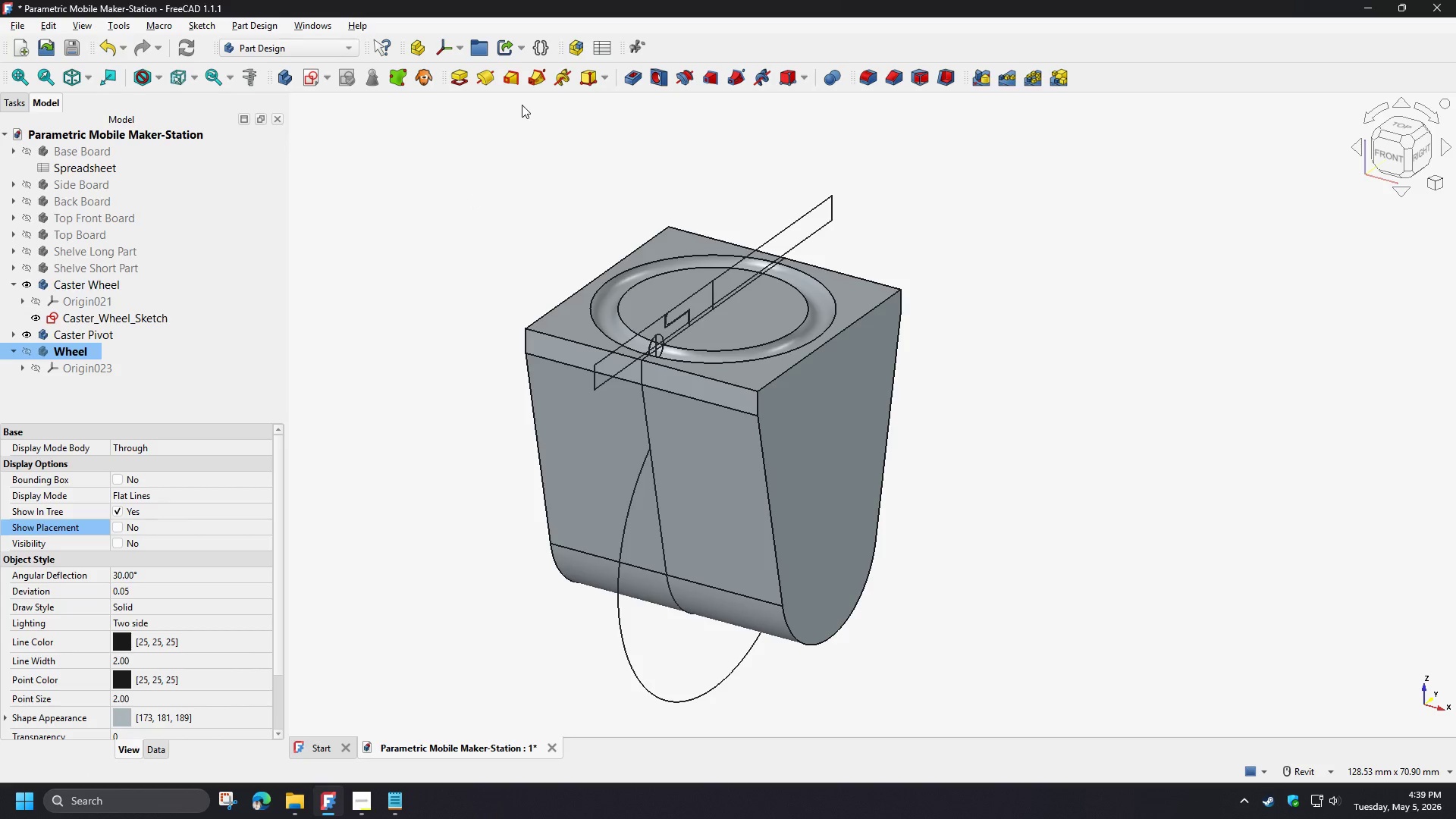 
left_click([457, 281])
 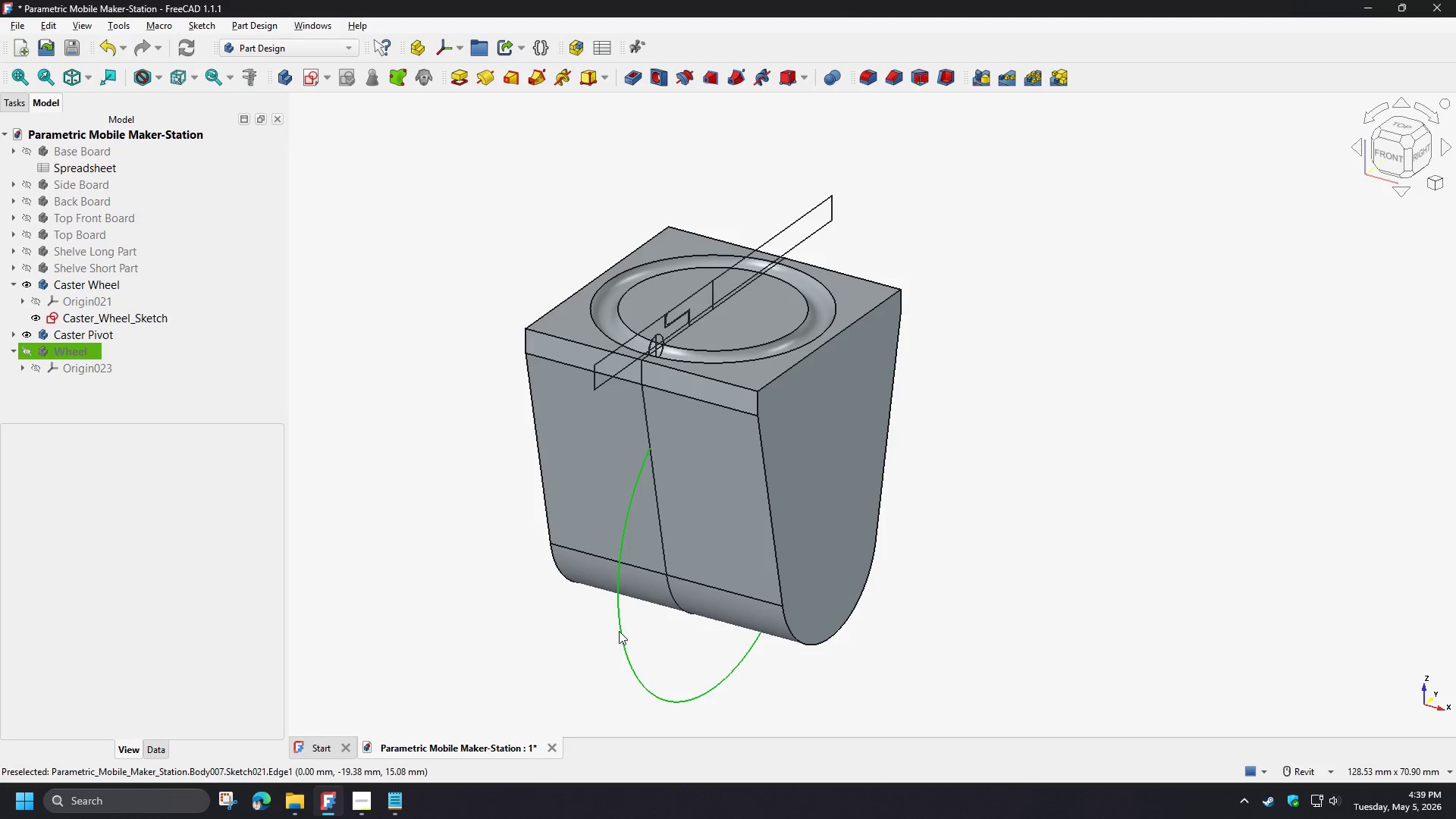 
left_click([620, 630])
 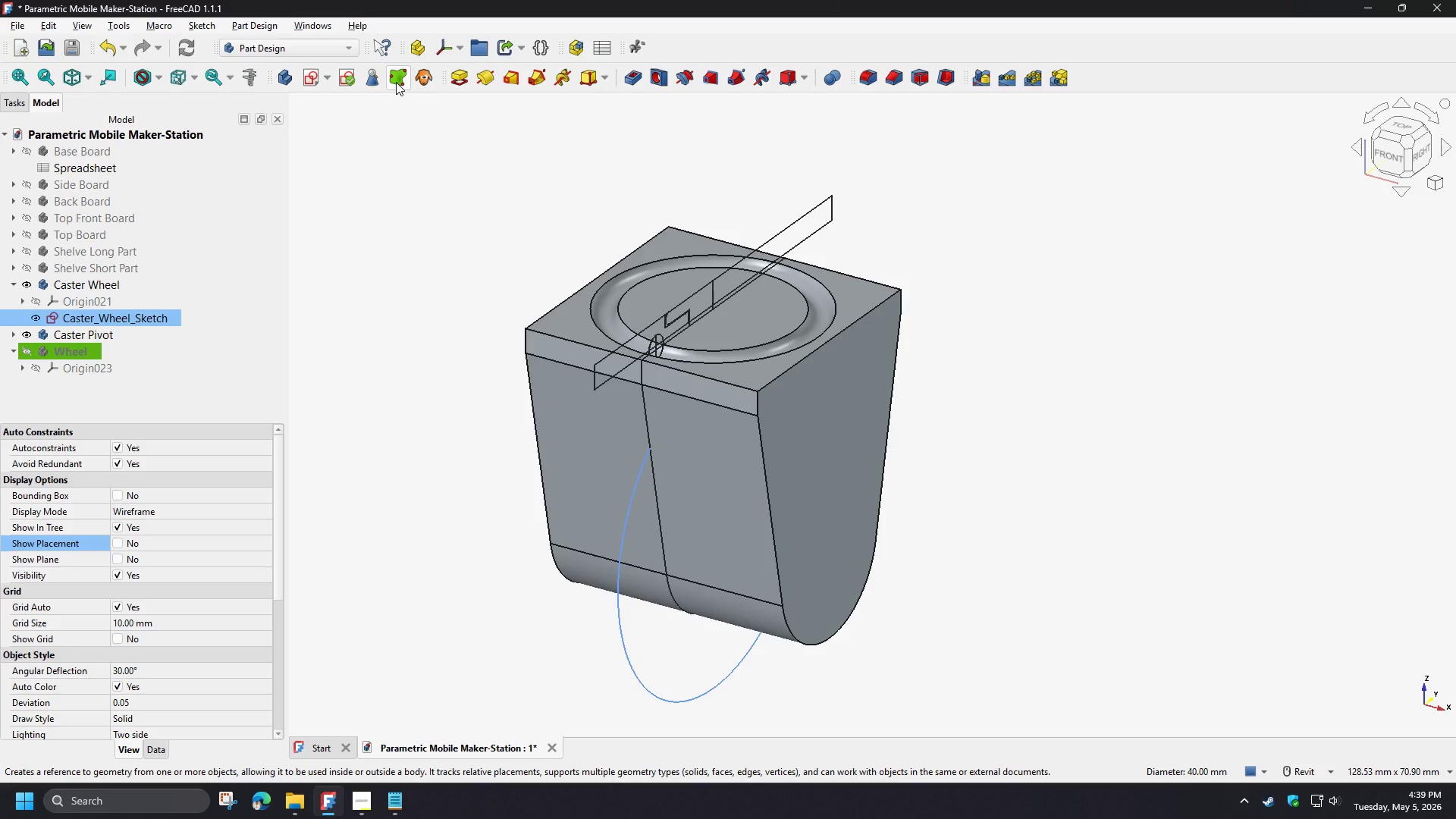 
left_click([396, 82])
 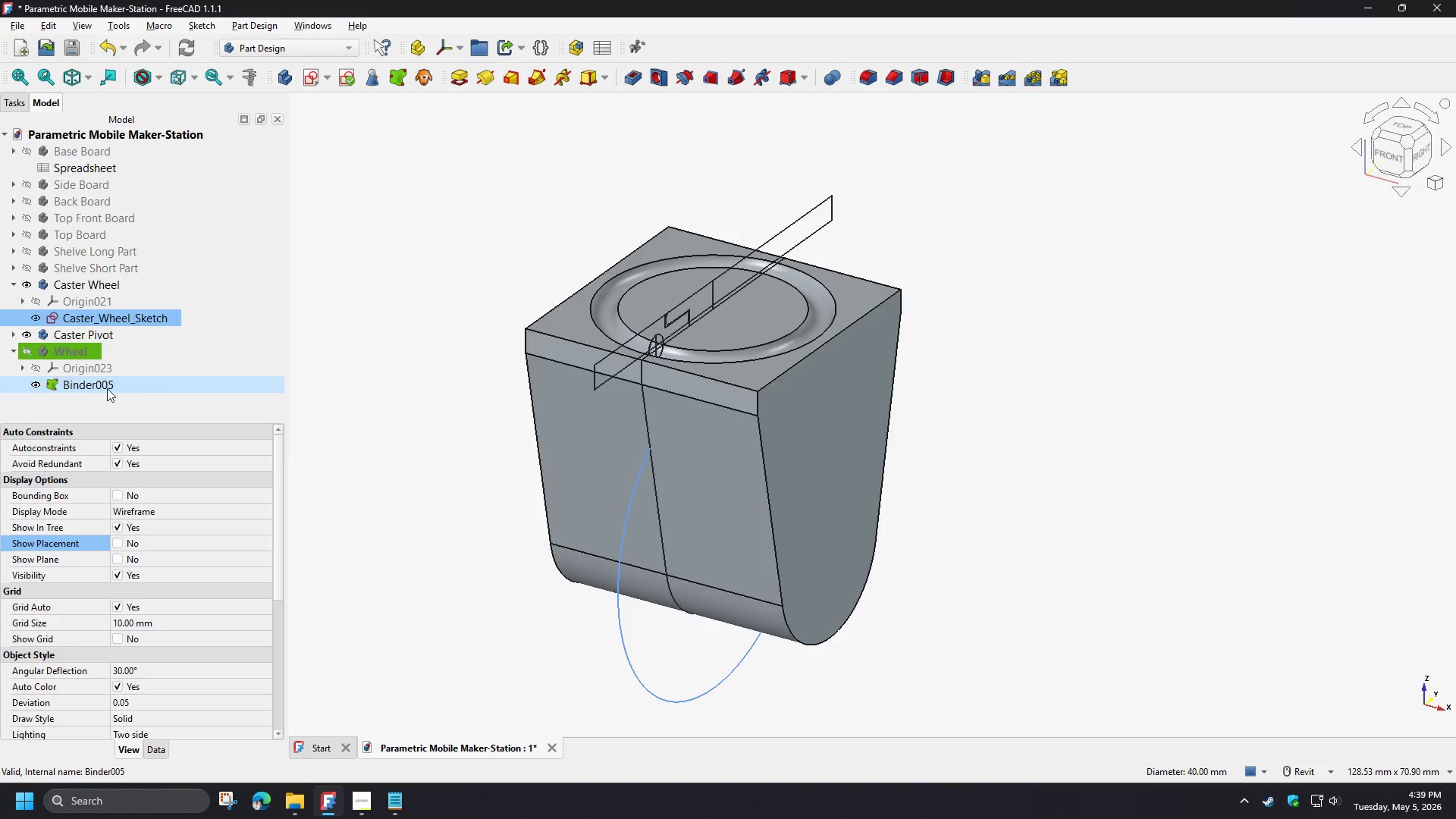 
left_click([106, 388])
 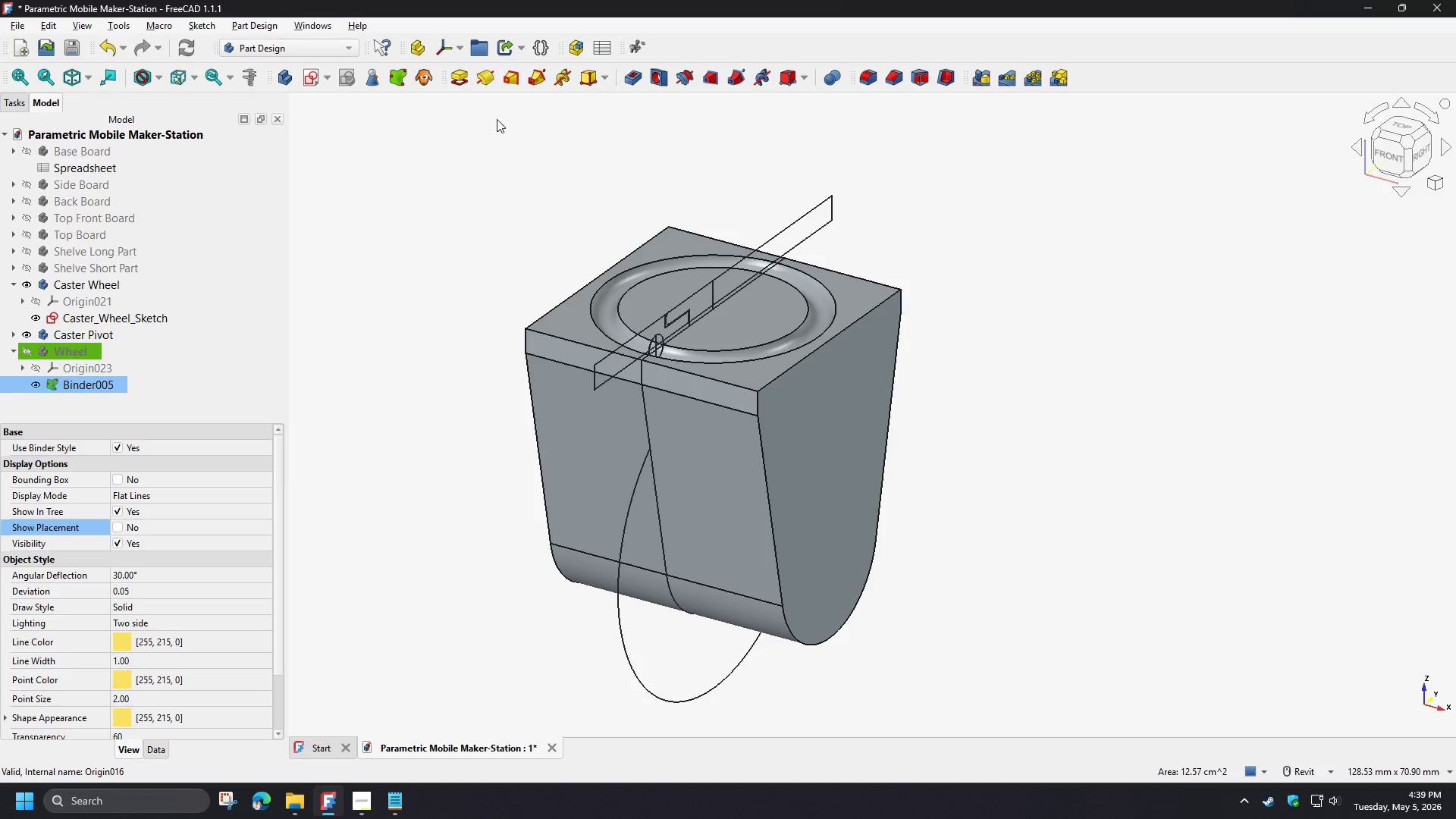 
left_click([460, 75])
 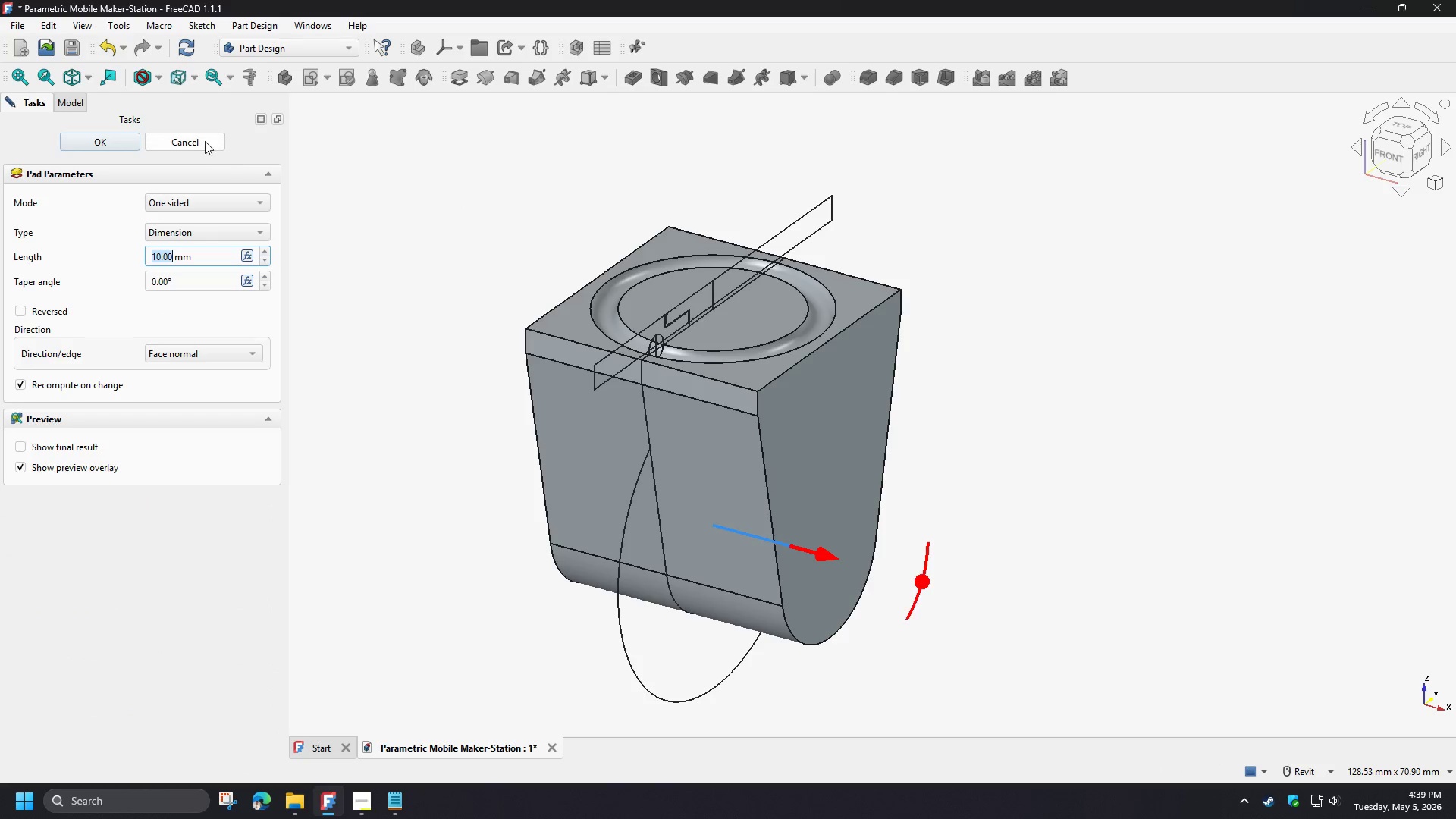 
left_click([205, 140])
 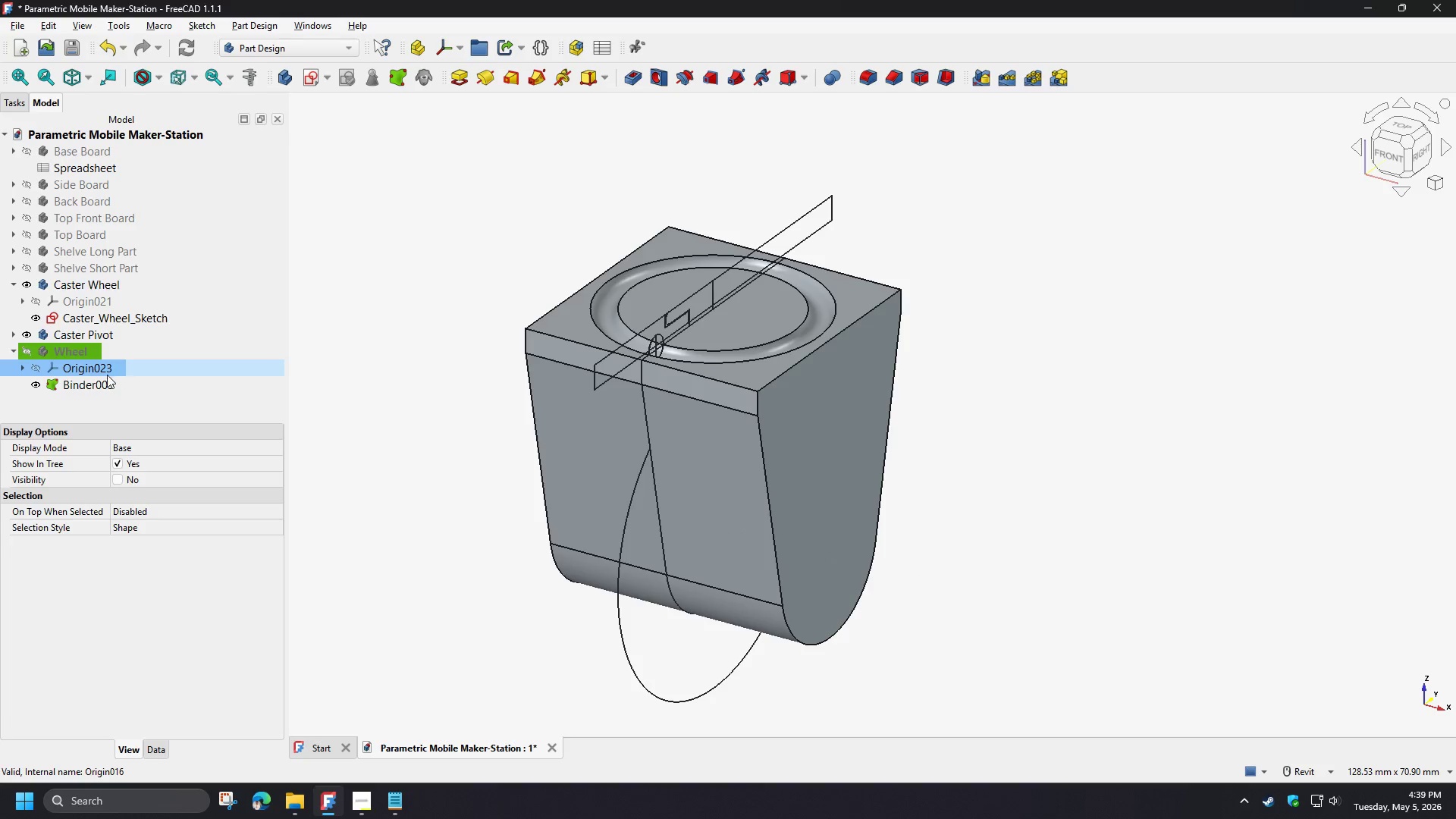 
left_click([96, 381])
 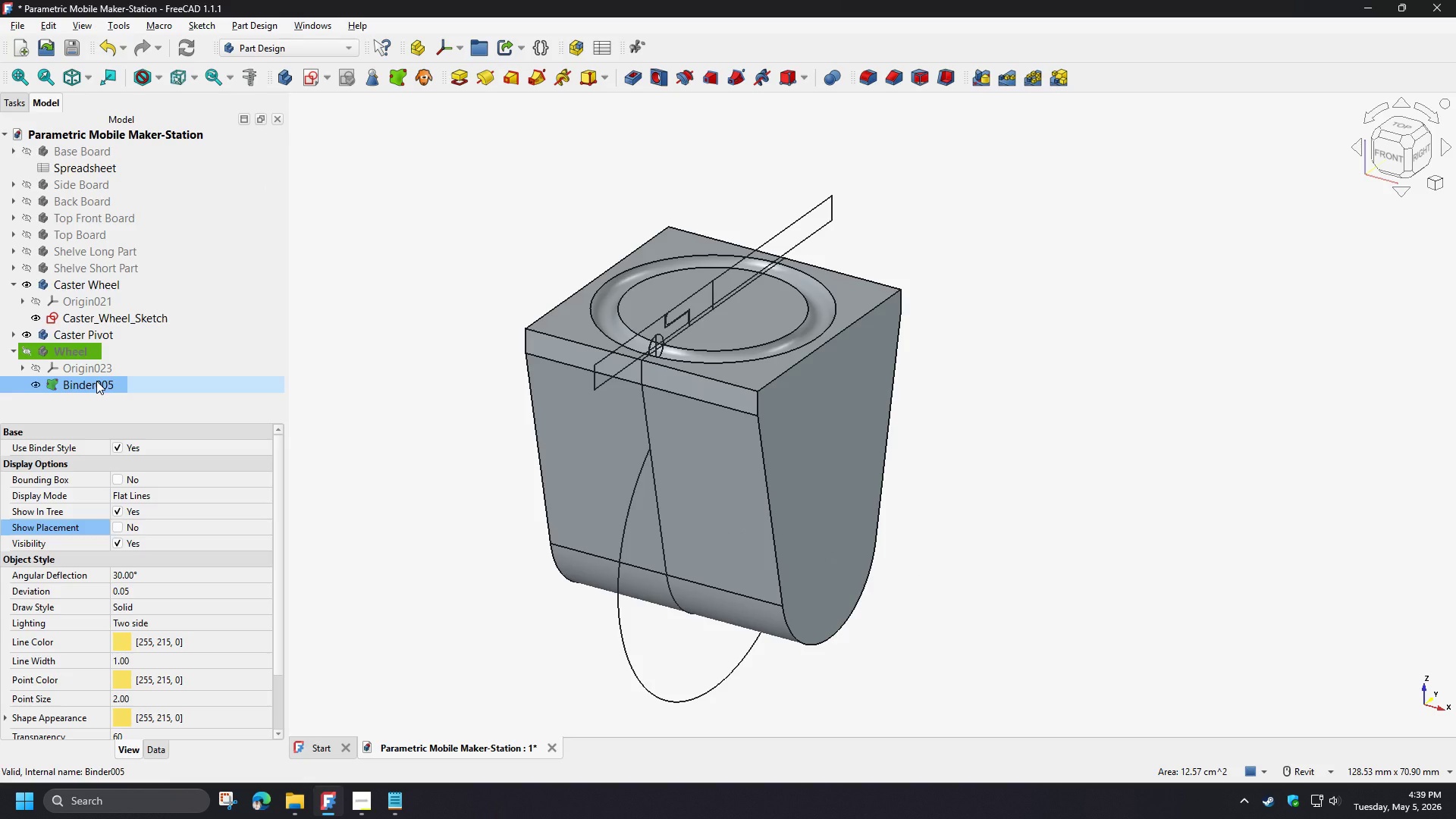 
key(Space)
 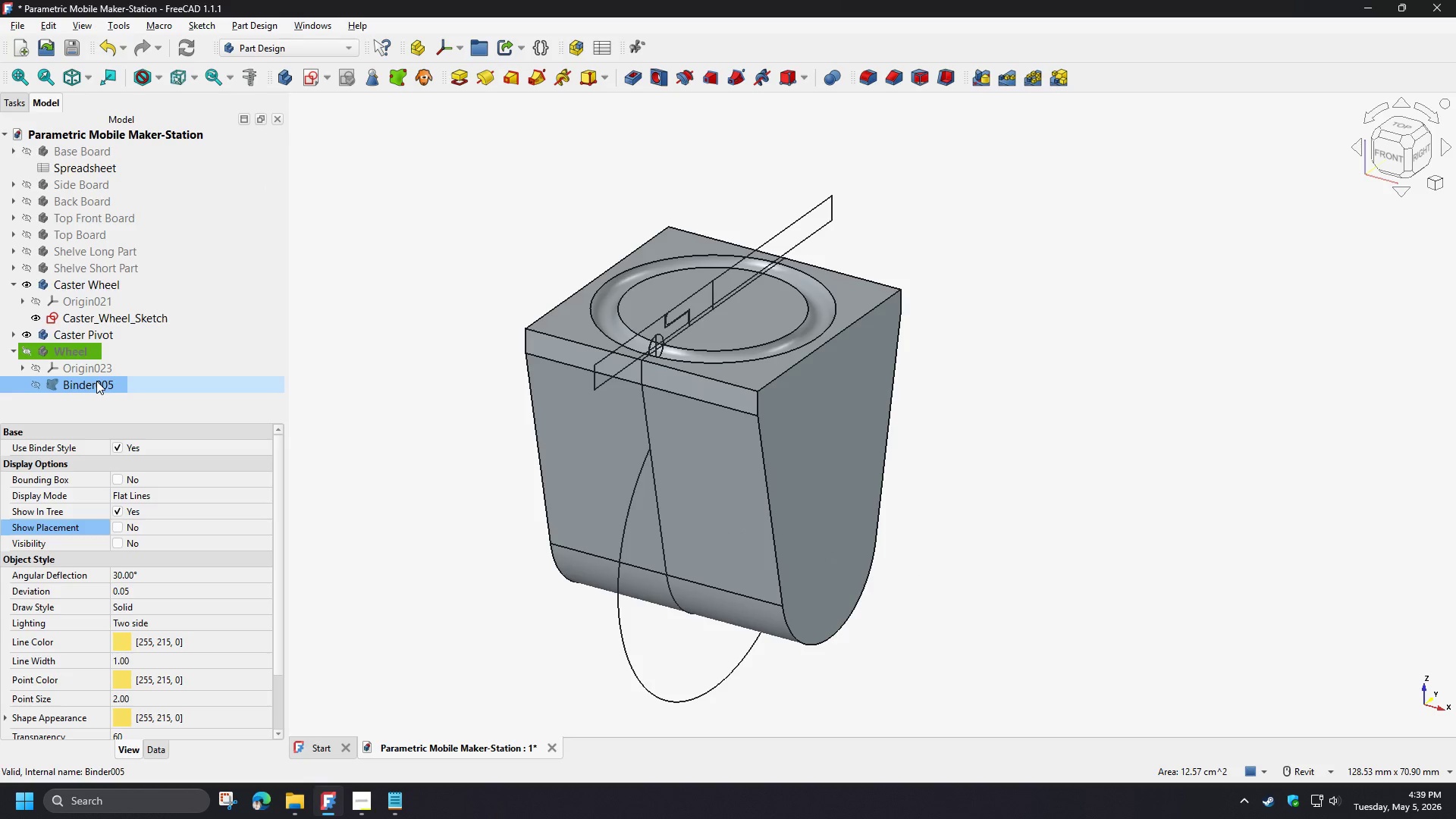 
key(Space)
 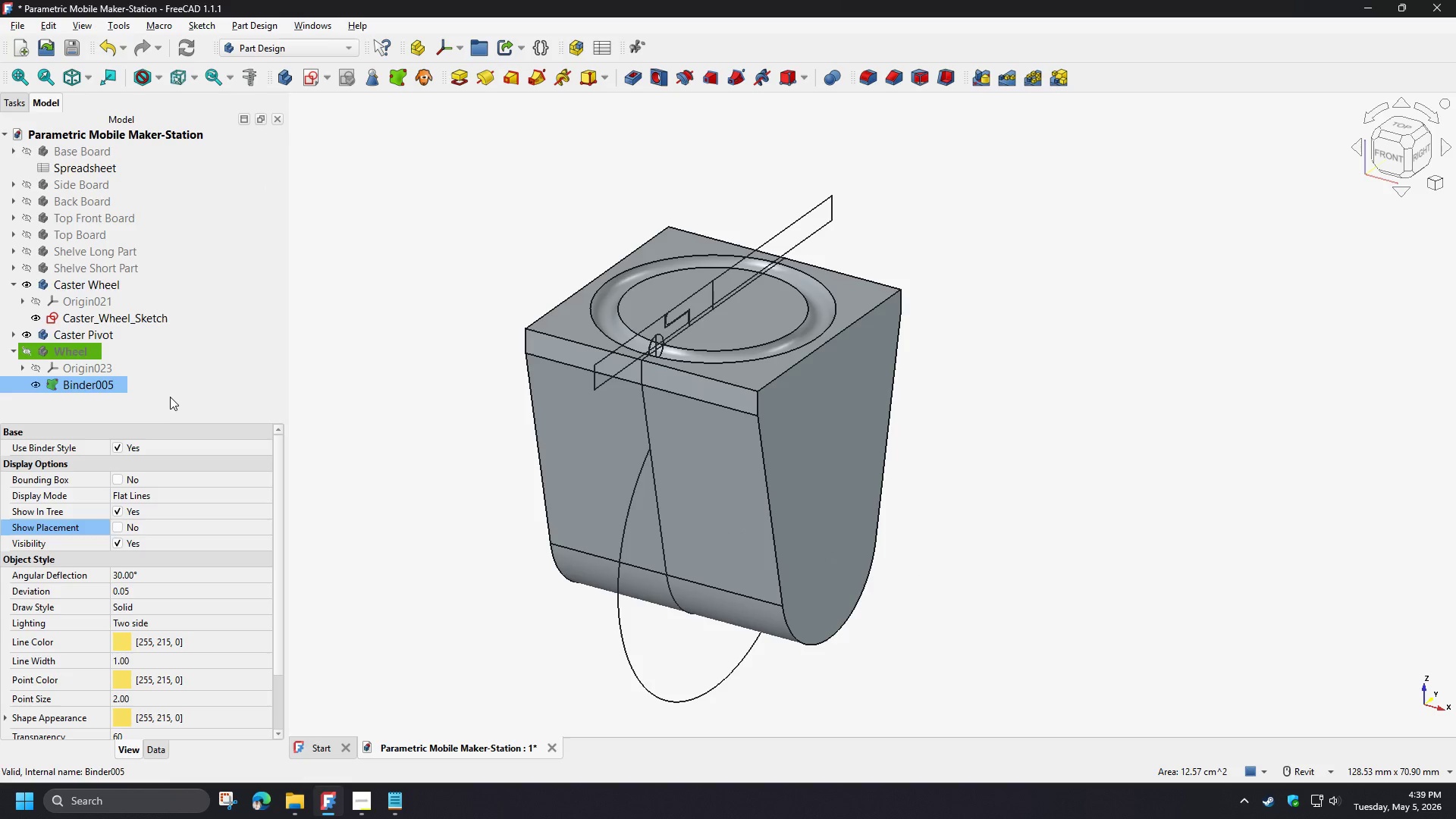 
key(Control+Z)
 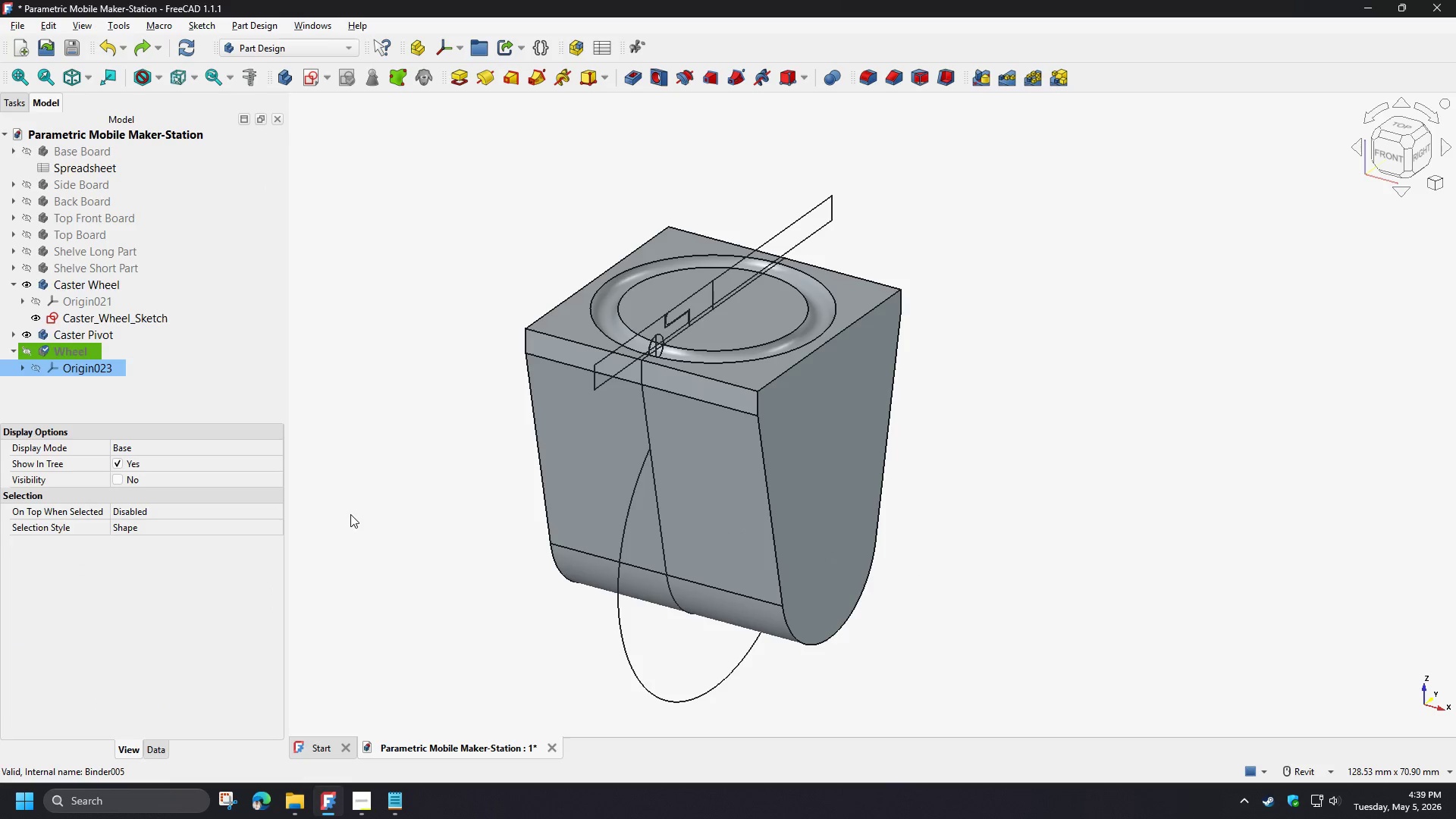 
left_click([416, 512])
 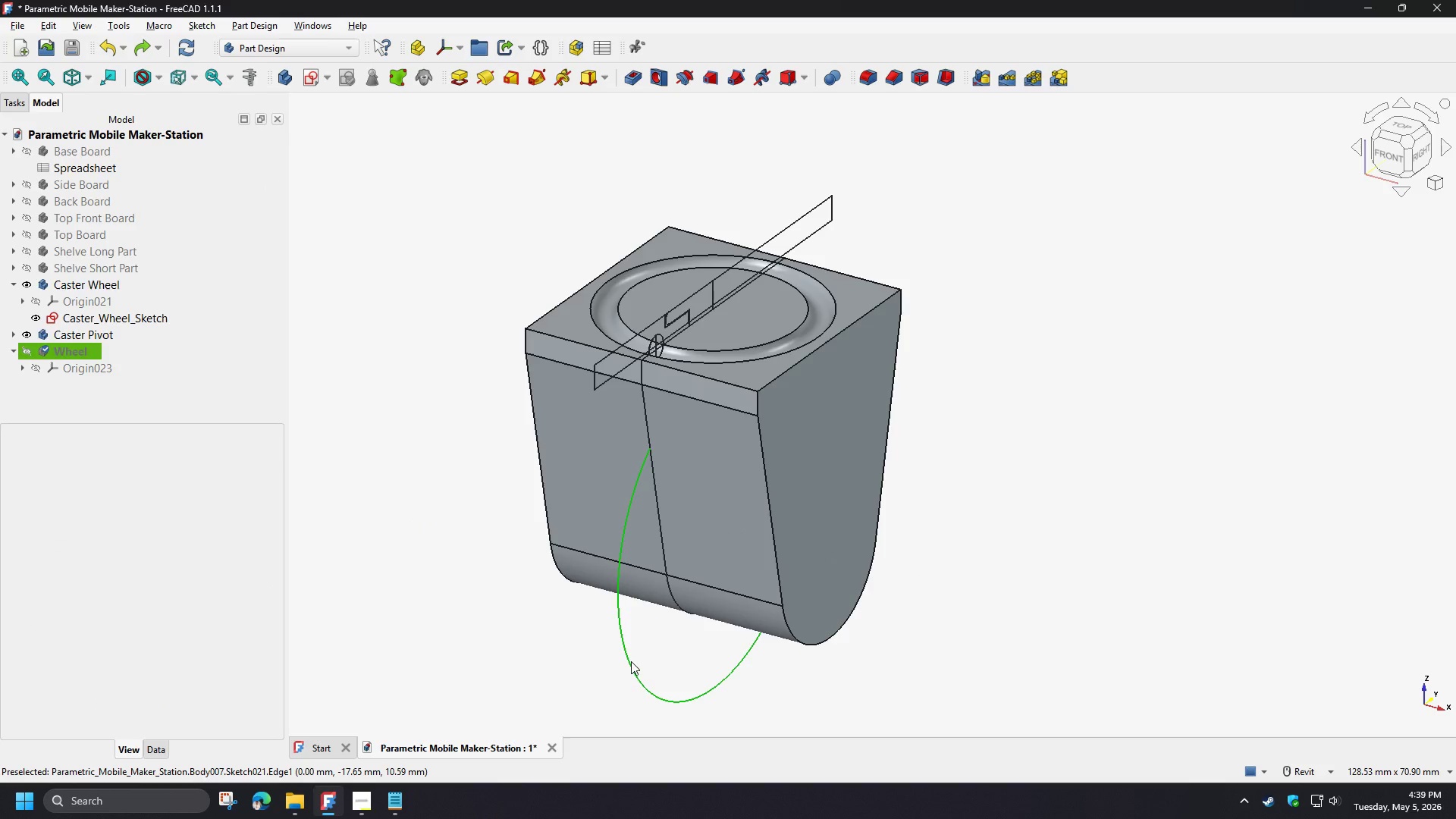 
left_click([629, 664])
 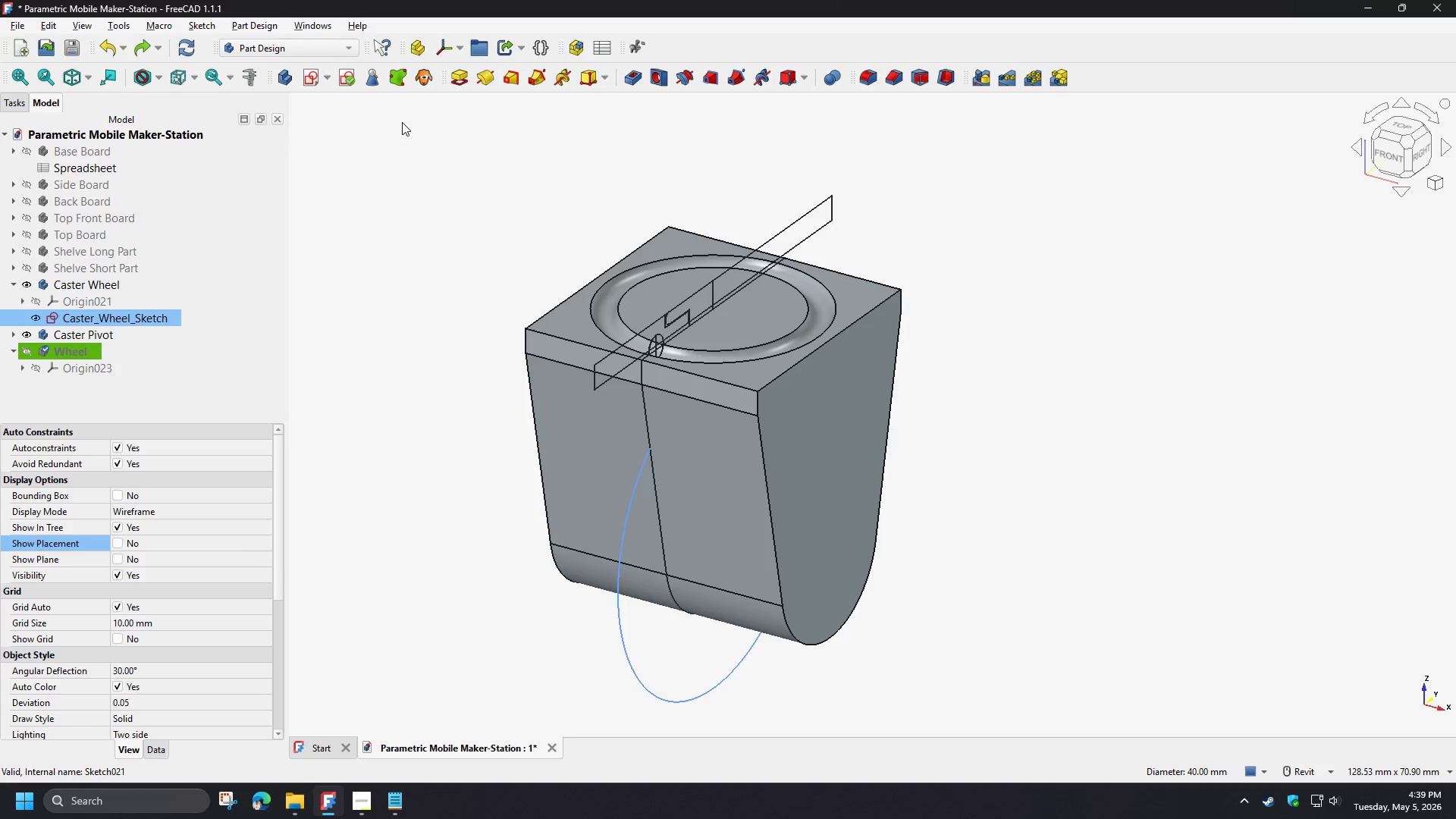 
double_click([440, 190])
 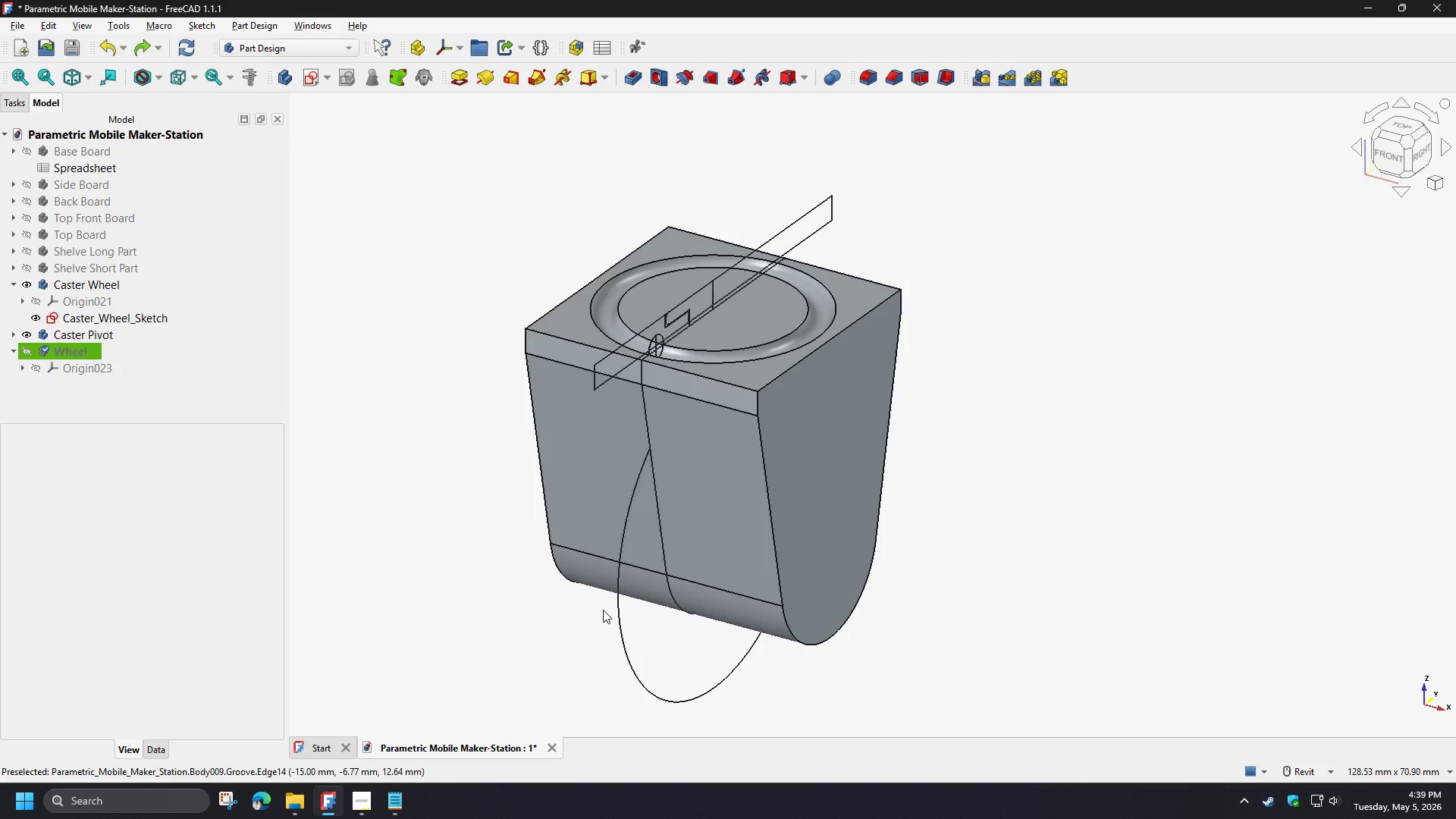 
left_click([620, 618])
 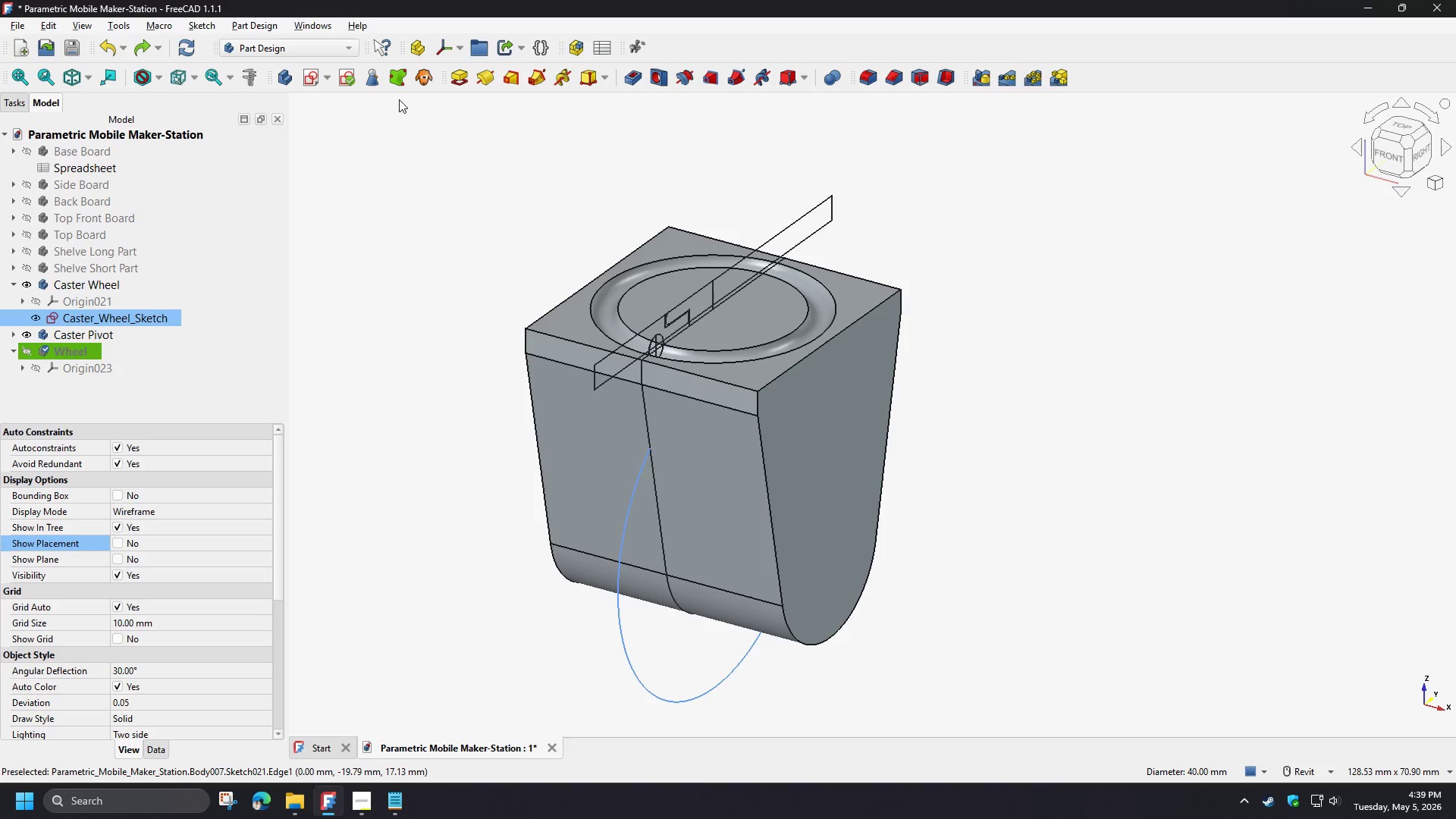 
left_click([394, 86])
 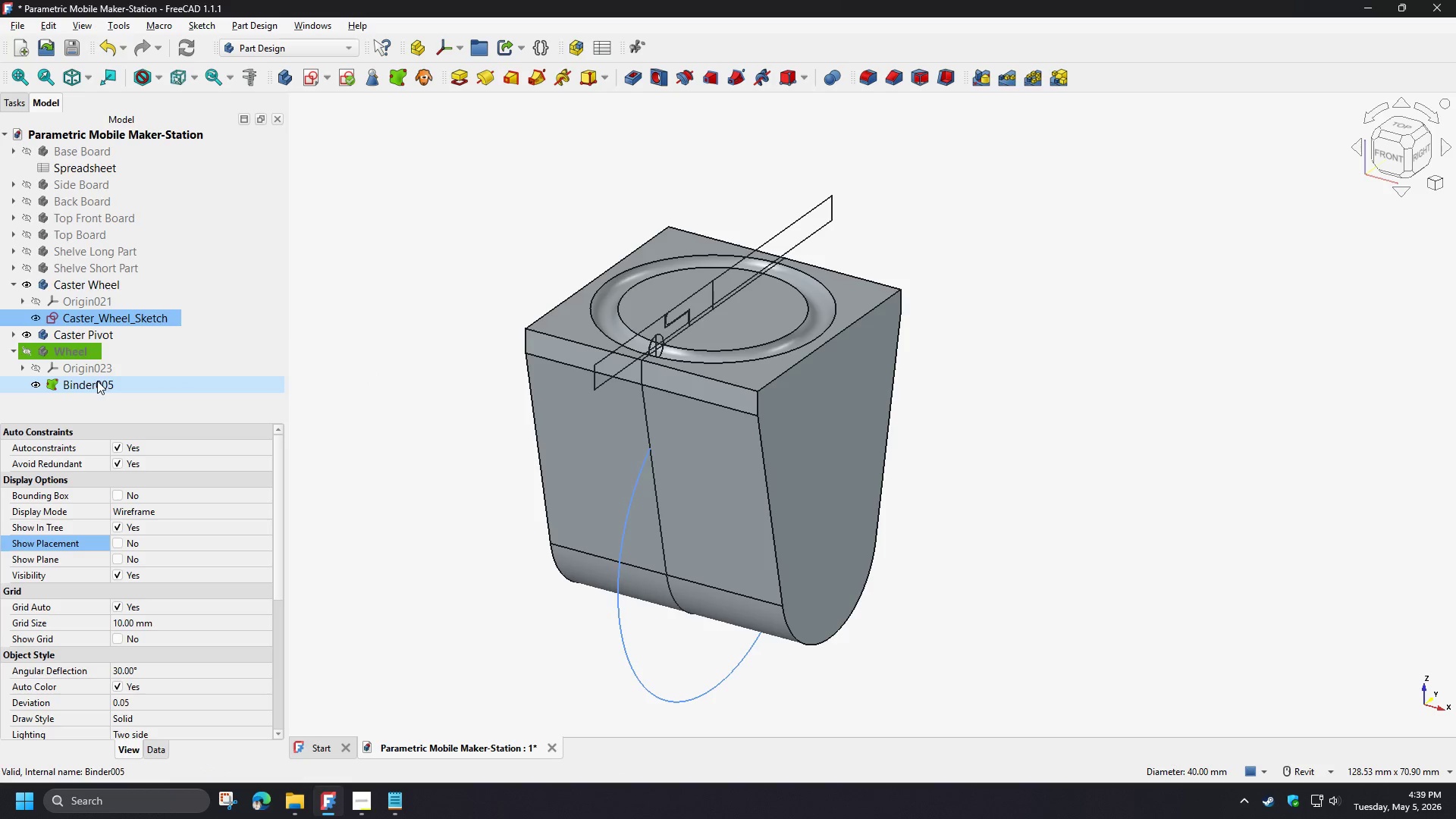 
left_click([90, 384])
 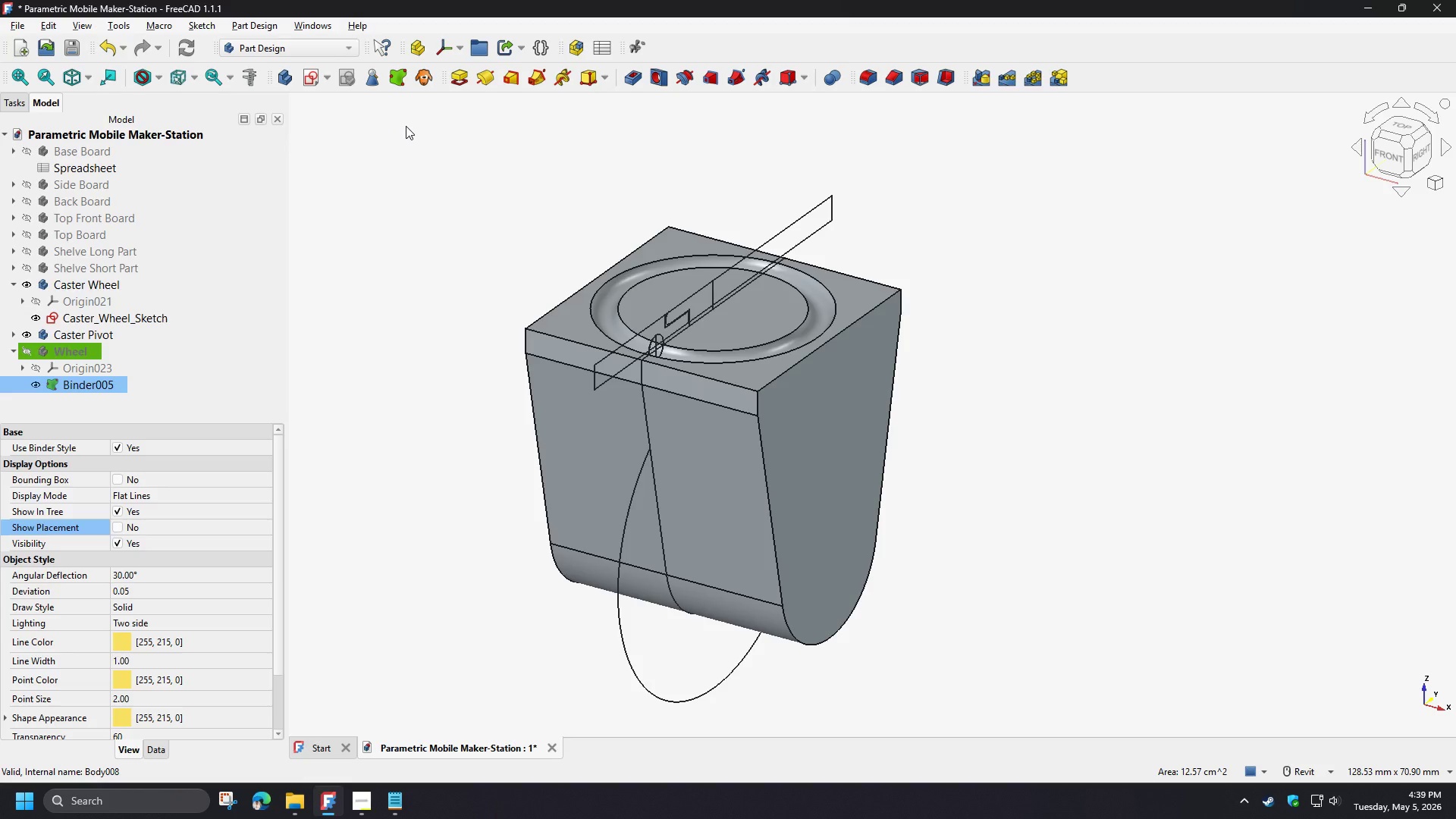 
left_click([453, 83])
 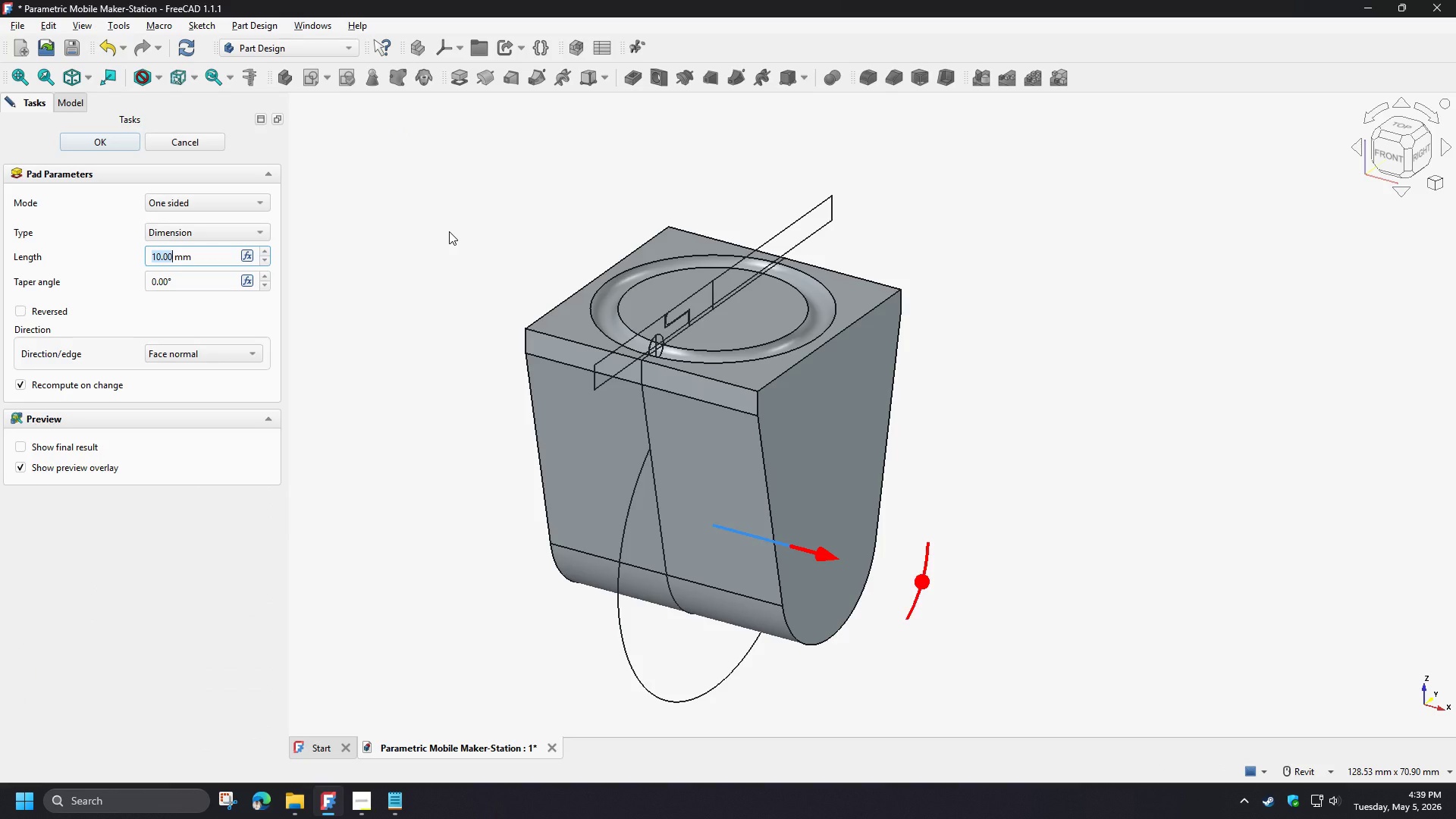 
left_click([186, 204])
 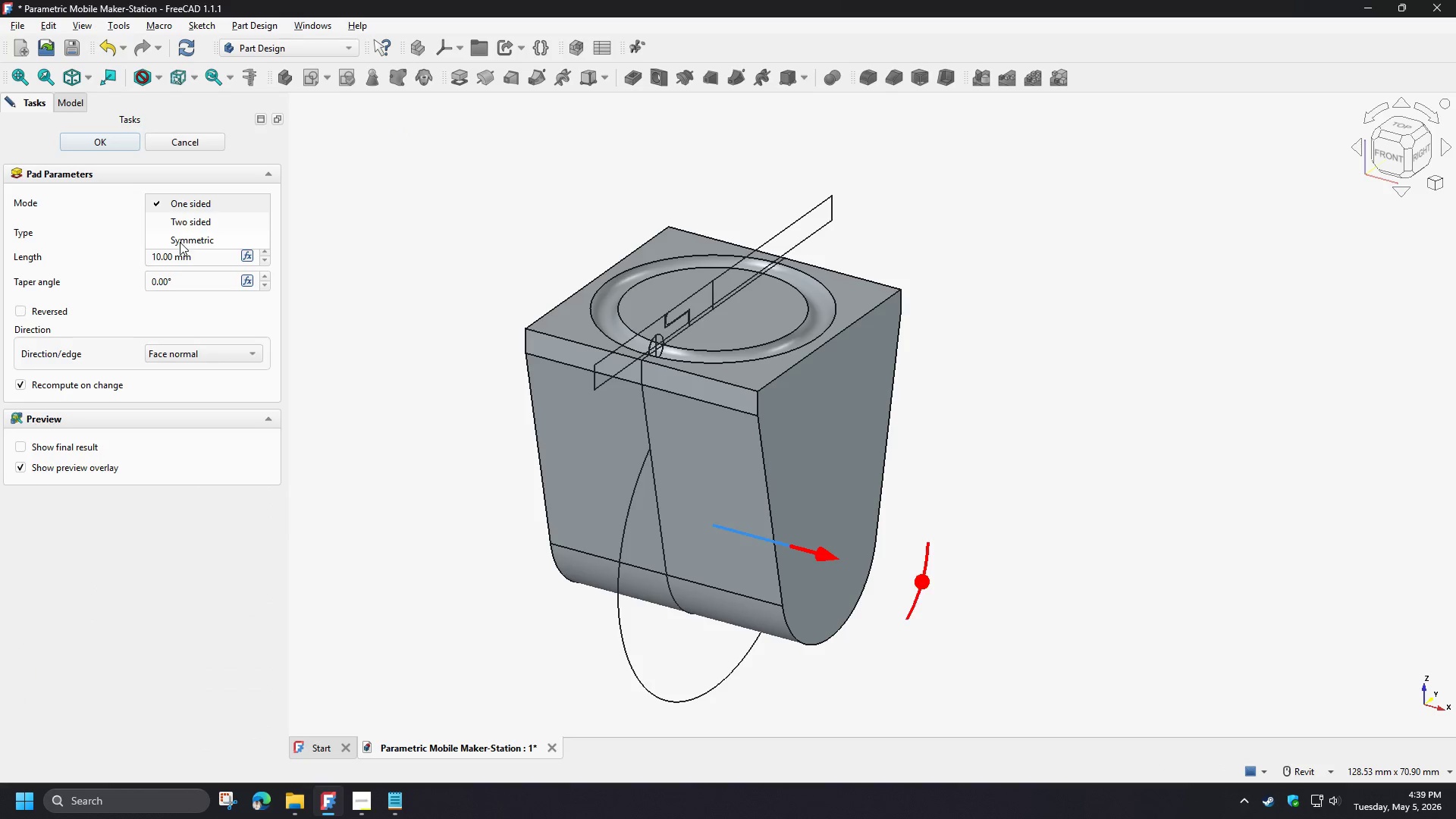 
left_click([180, 240])
 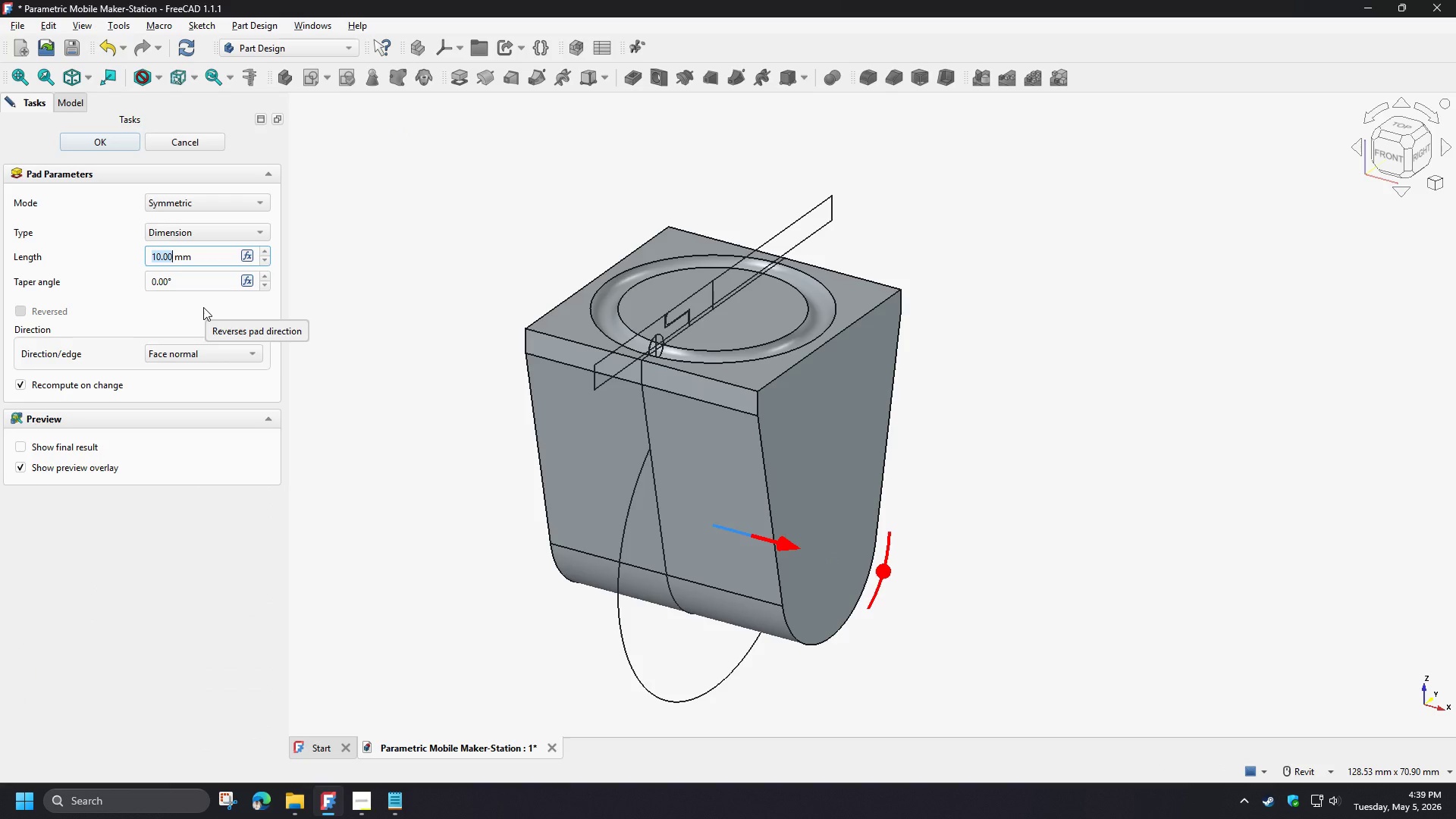 
key(Numpad2)
 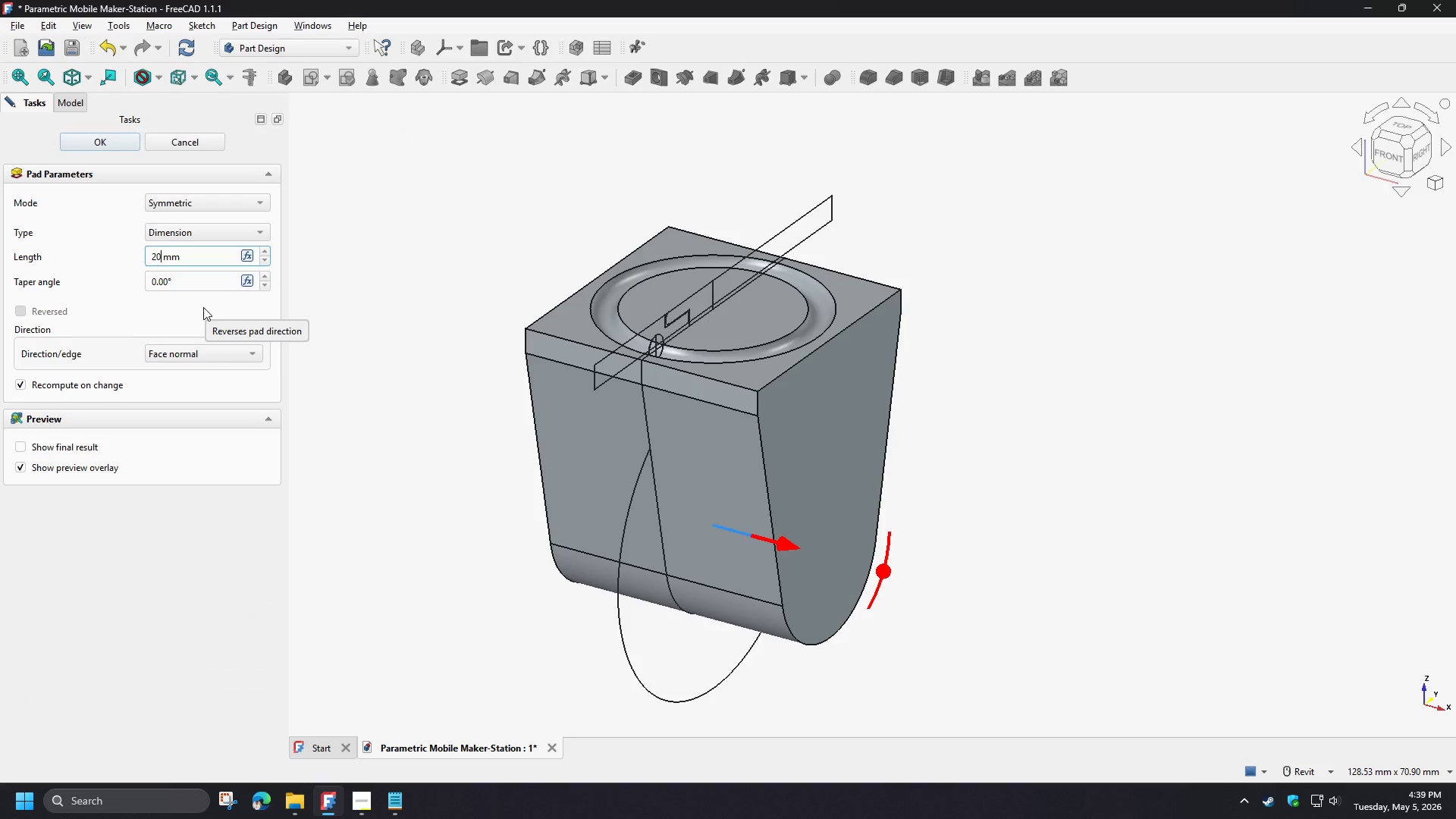 
key(Numpad0)
 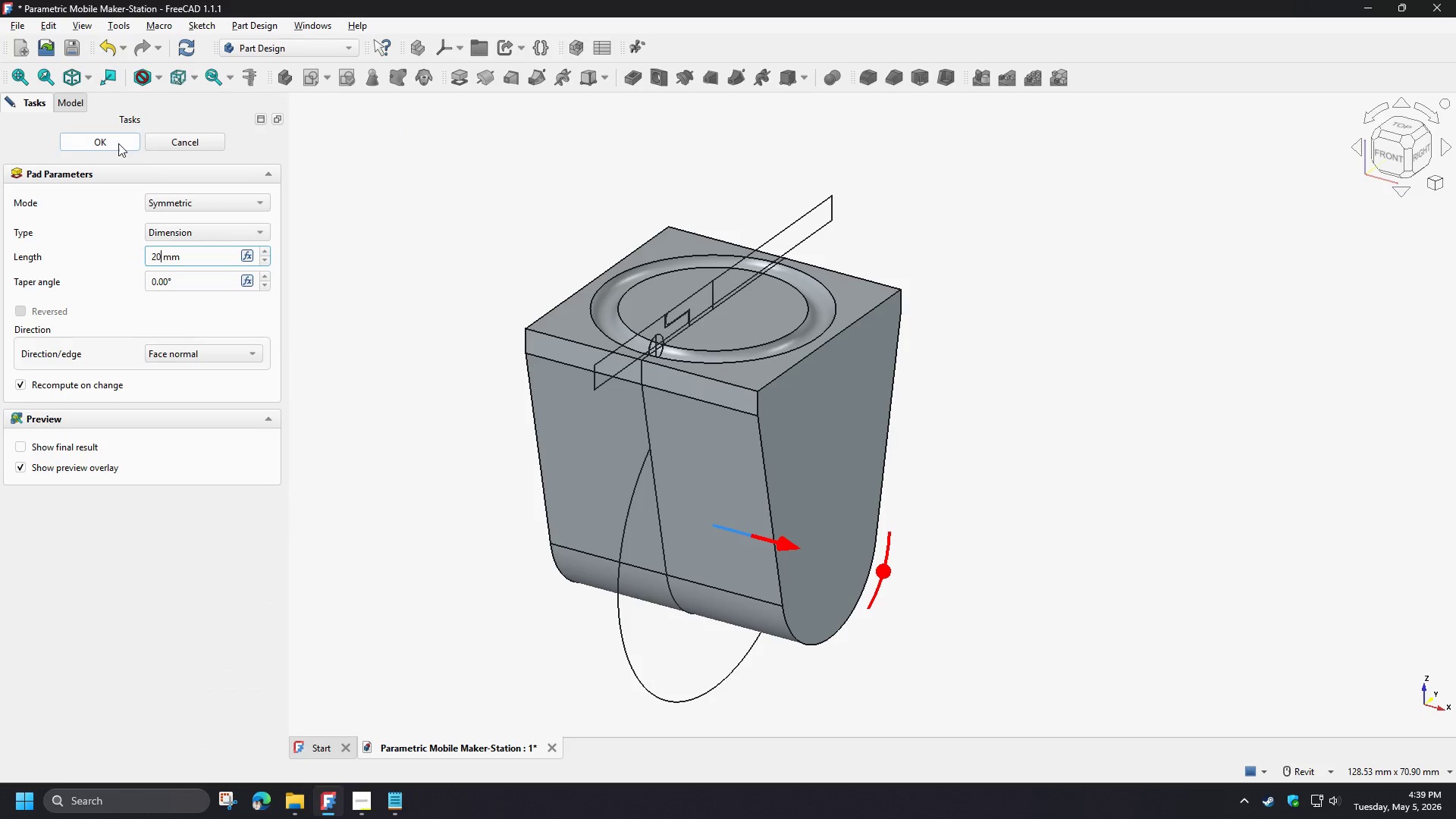 
left_click([115, 140])
 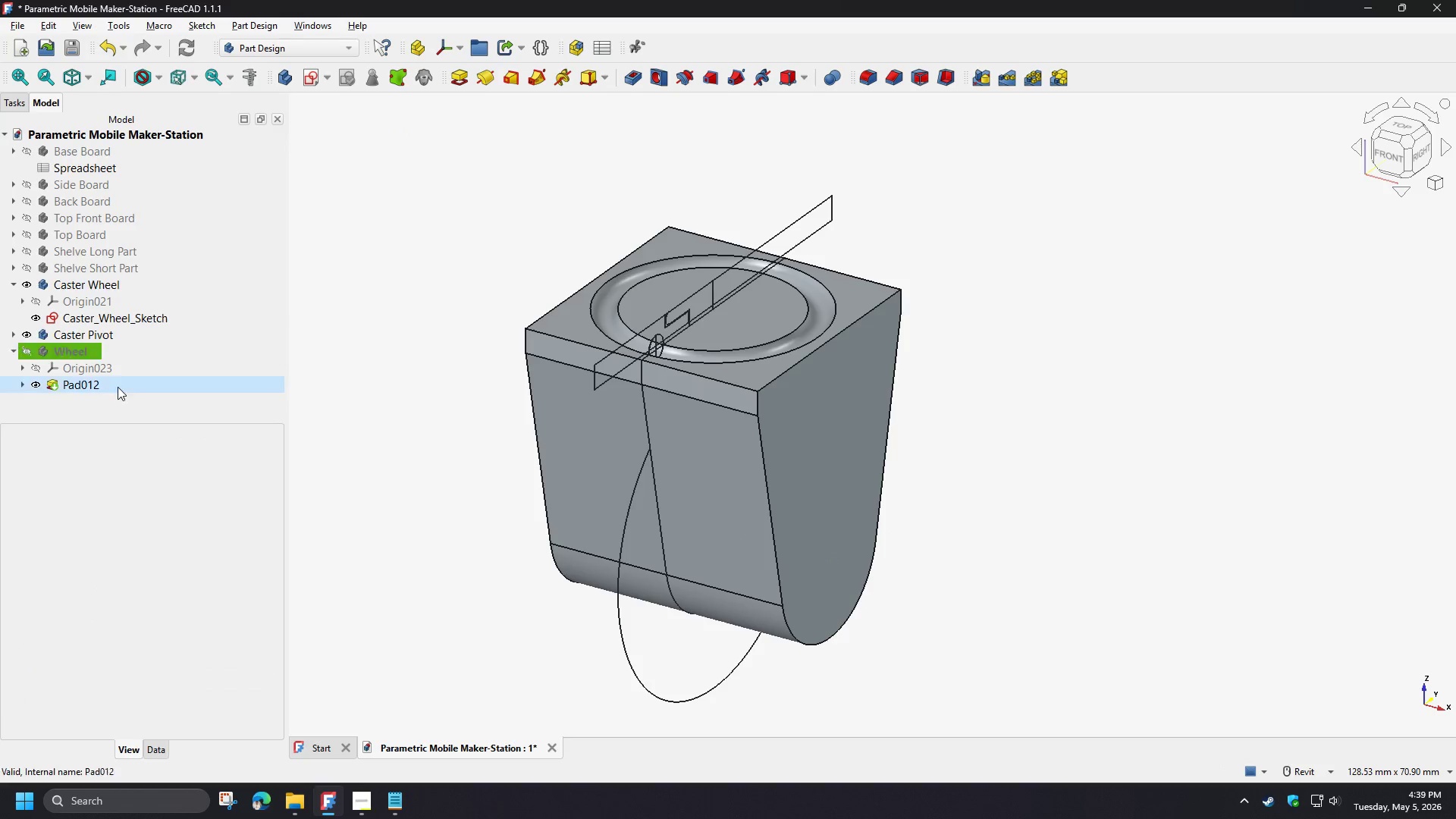 
left_click([88, 388])
 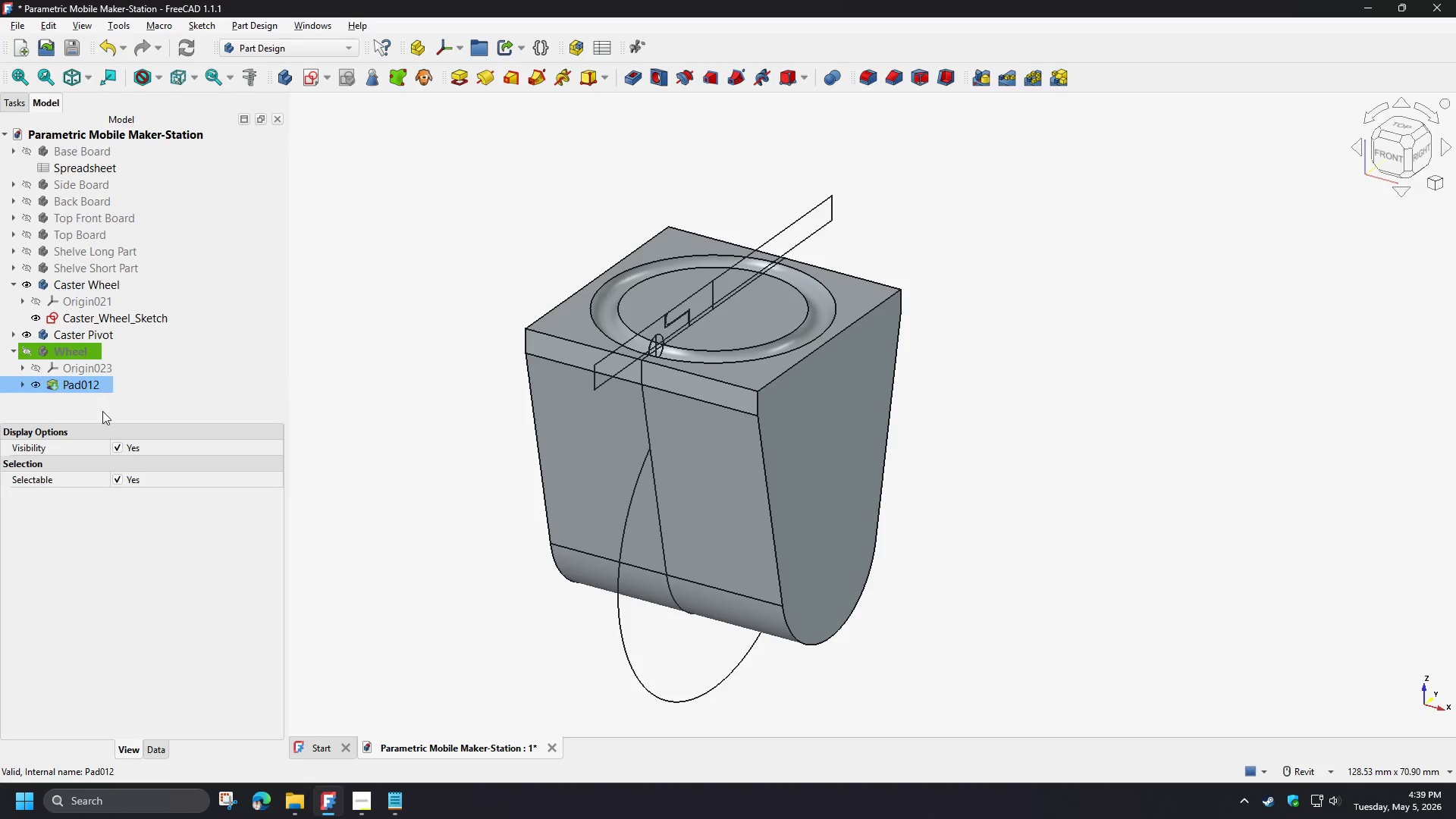 
type([F2]Whee)
 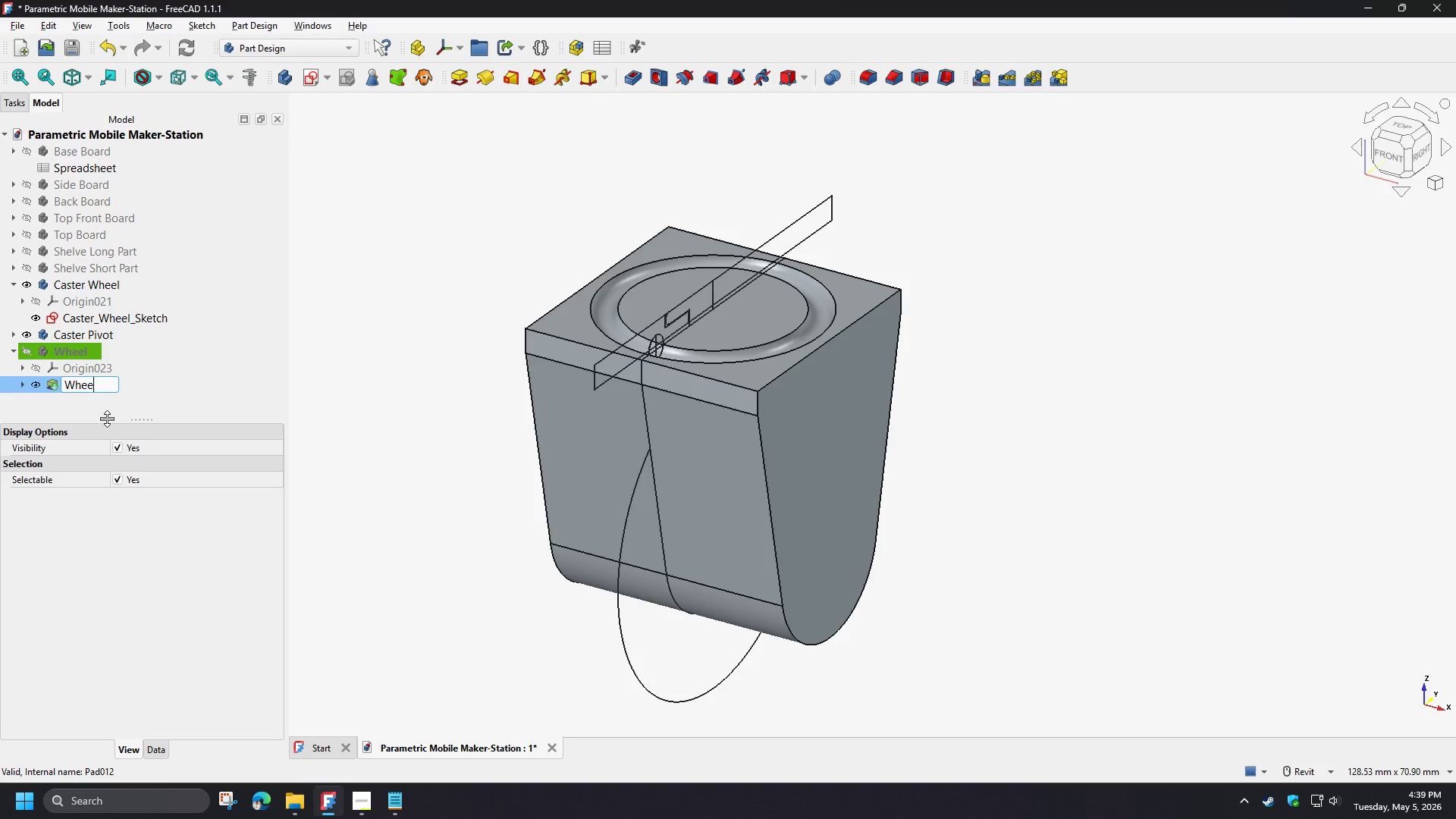 
key(L)
 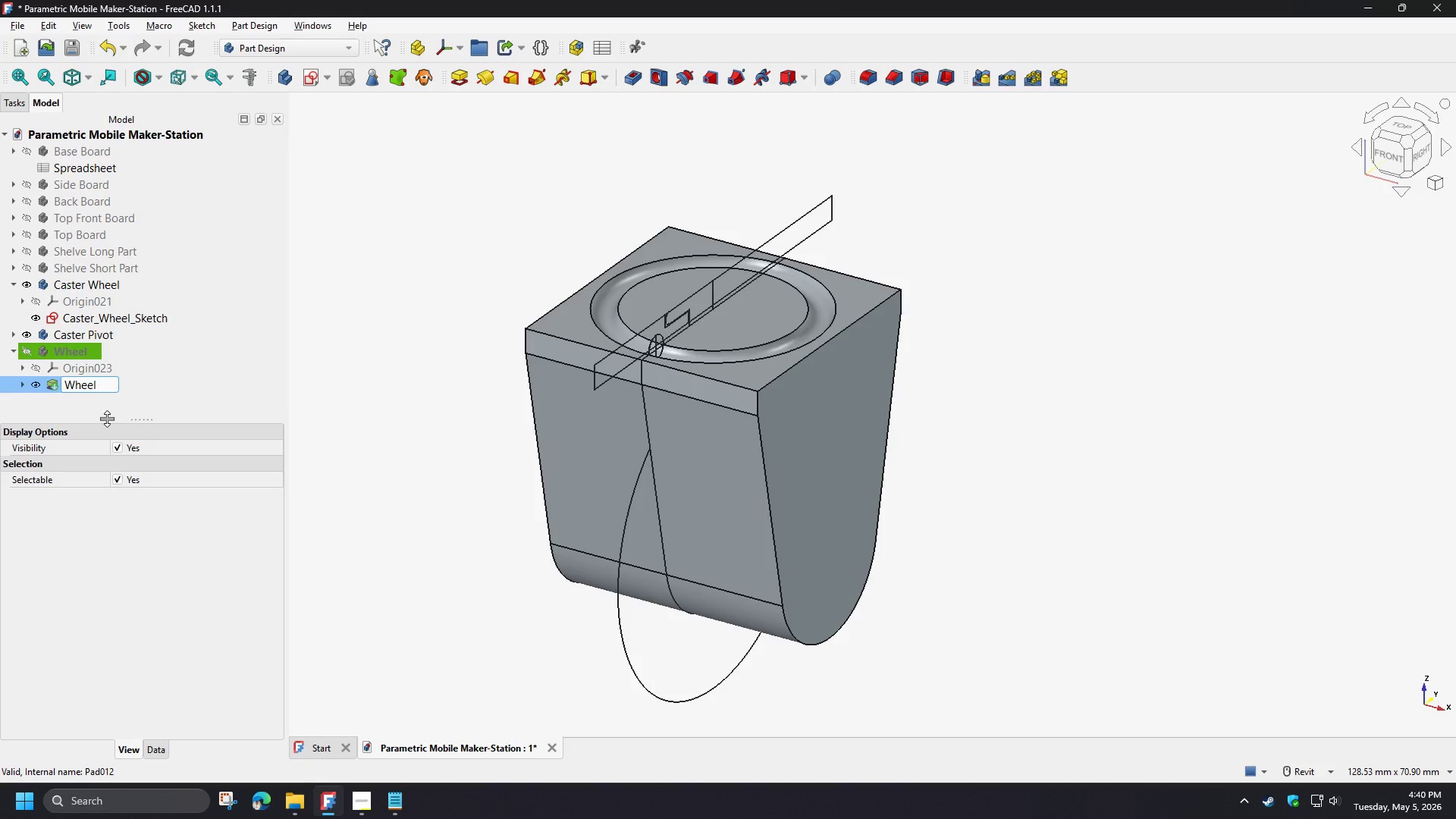 
key(Shift+ShiftRight)
 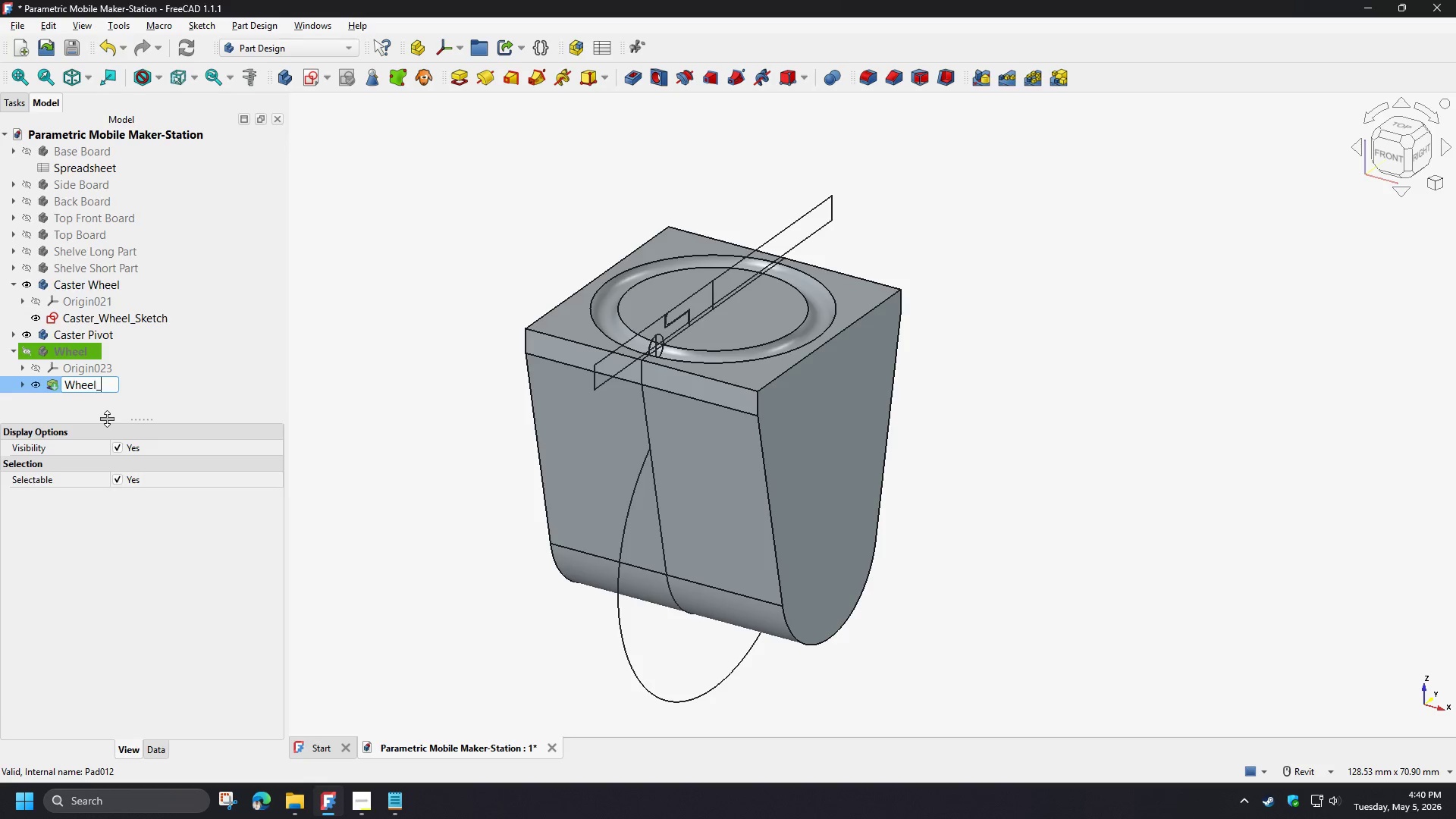 
key(Shift+Minus)
 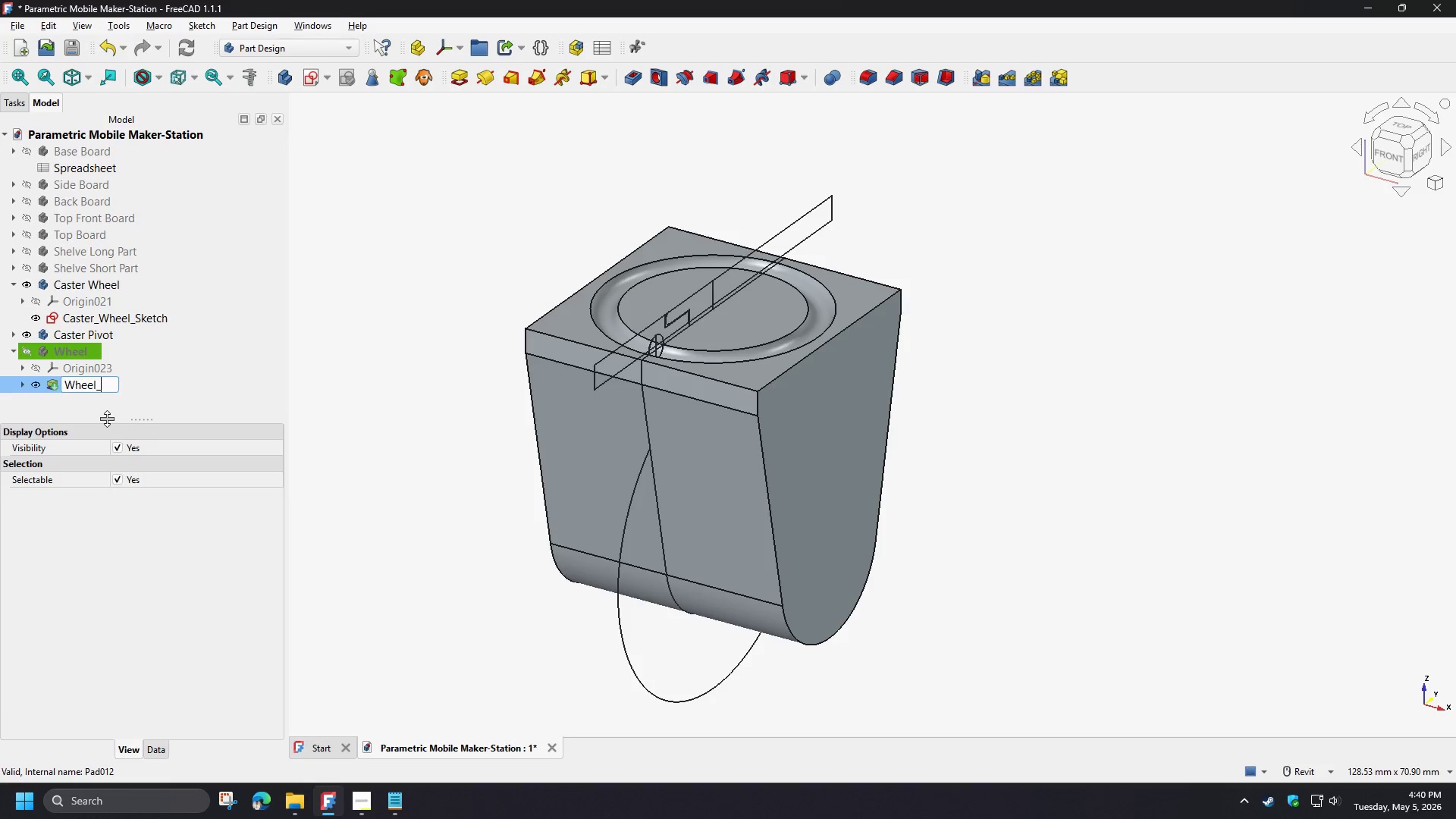 
key(Enter)
 